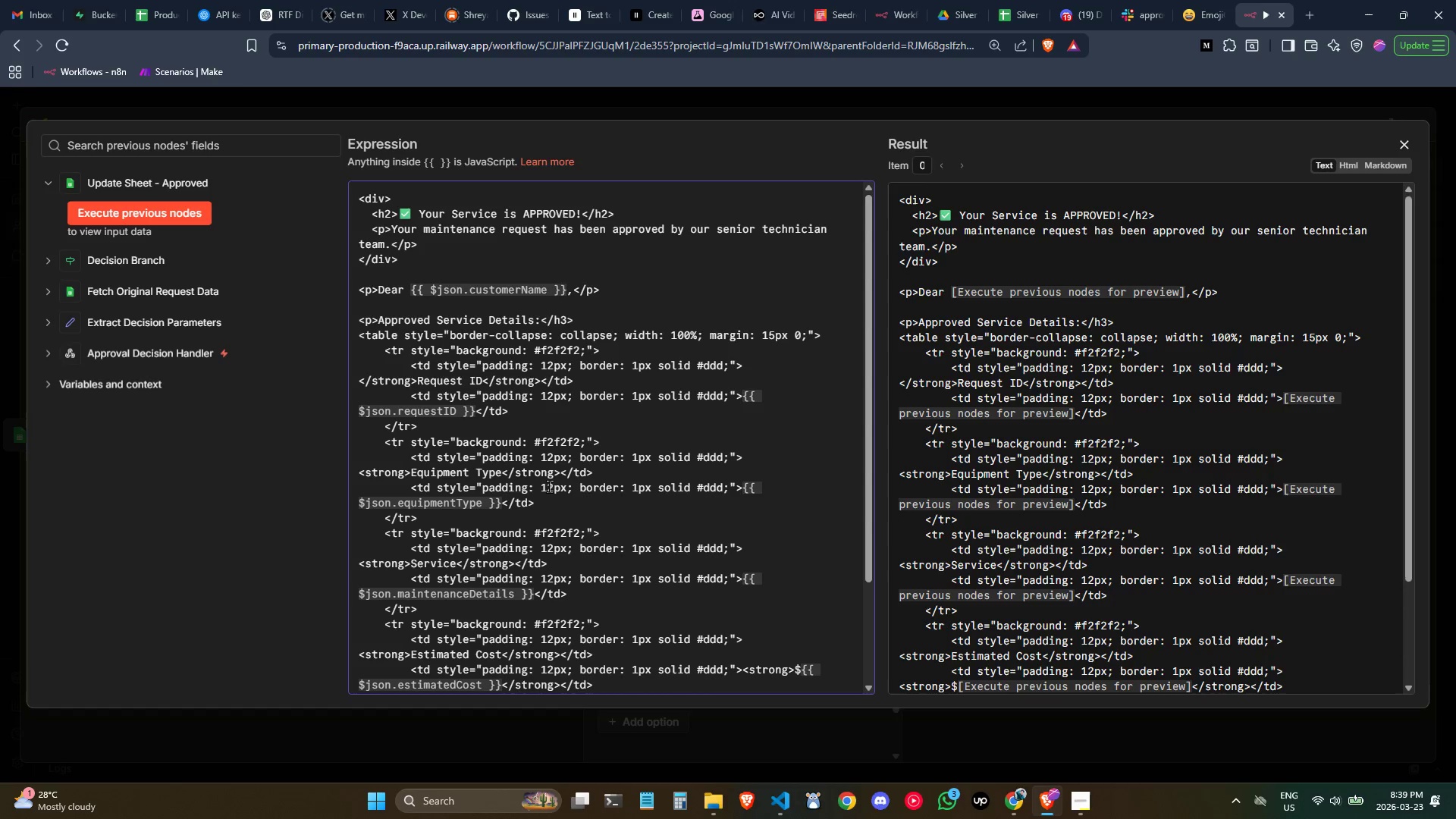 
left_click([485, 475])
 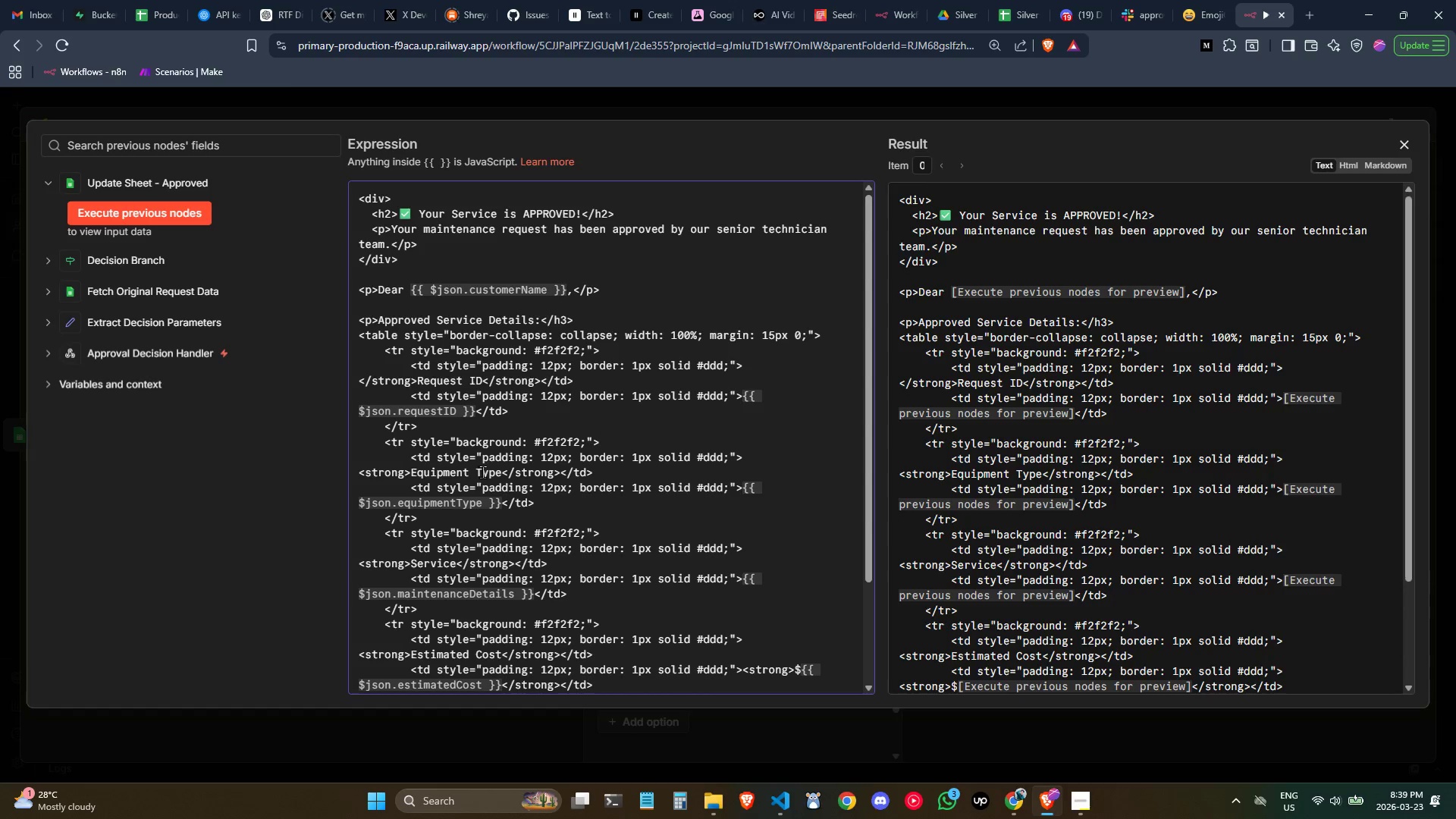 
double_click([483, 472])
 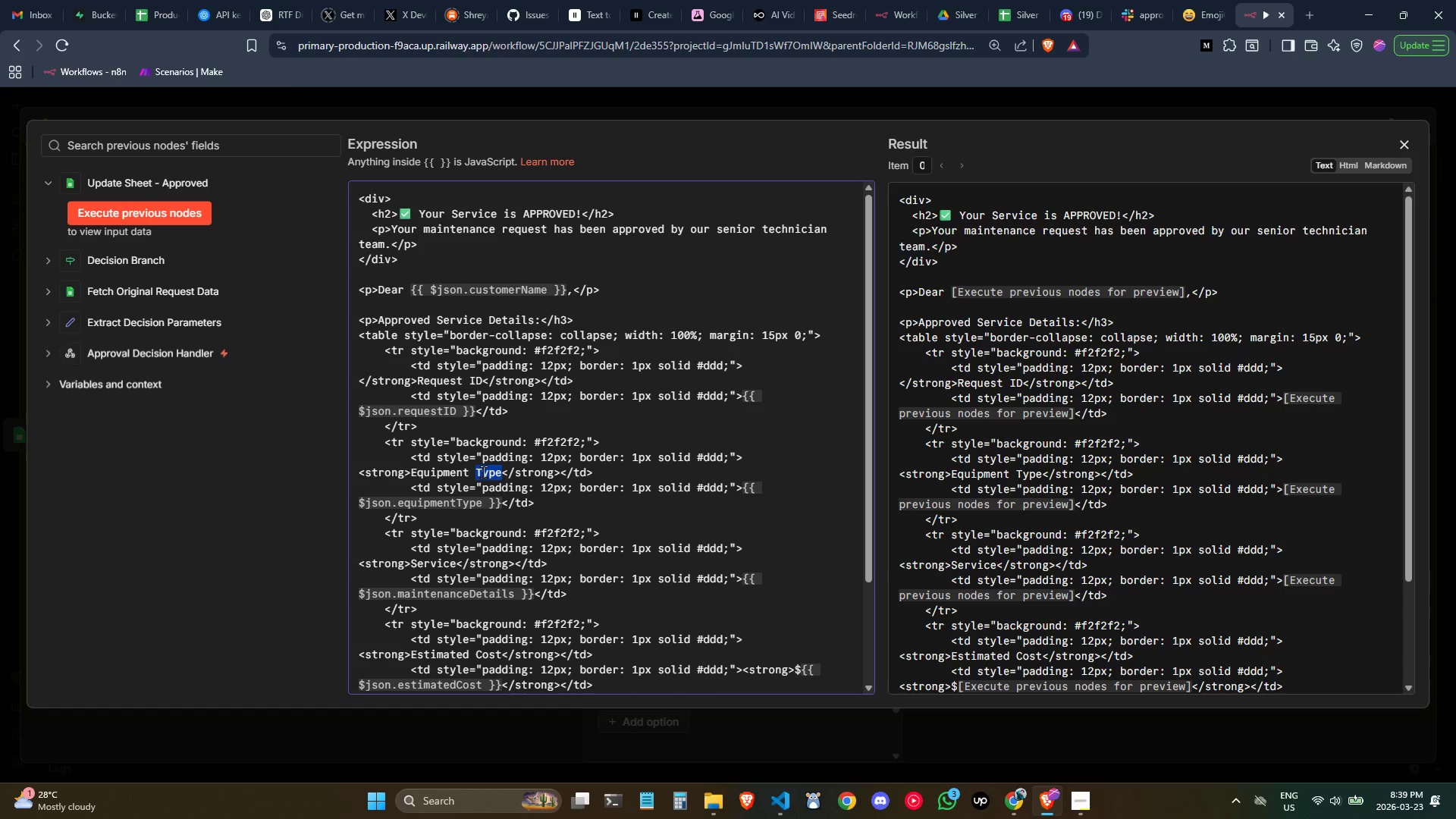 
key(Backspace)
 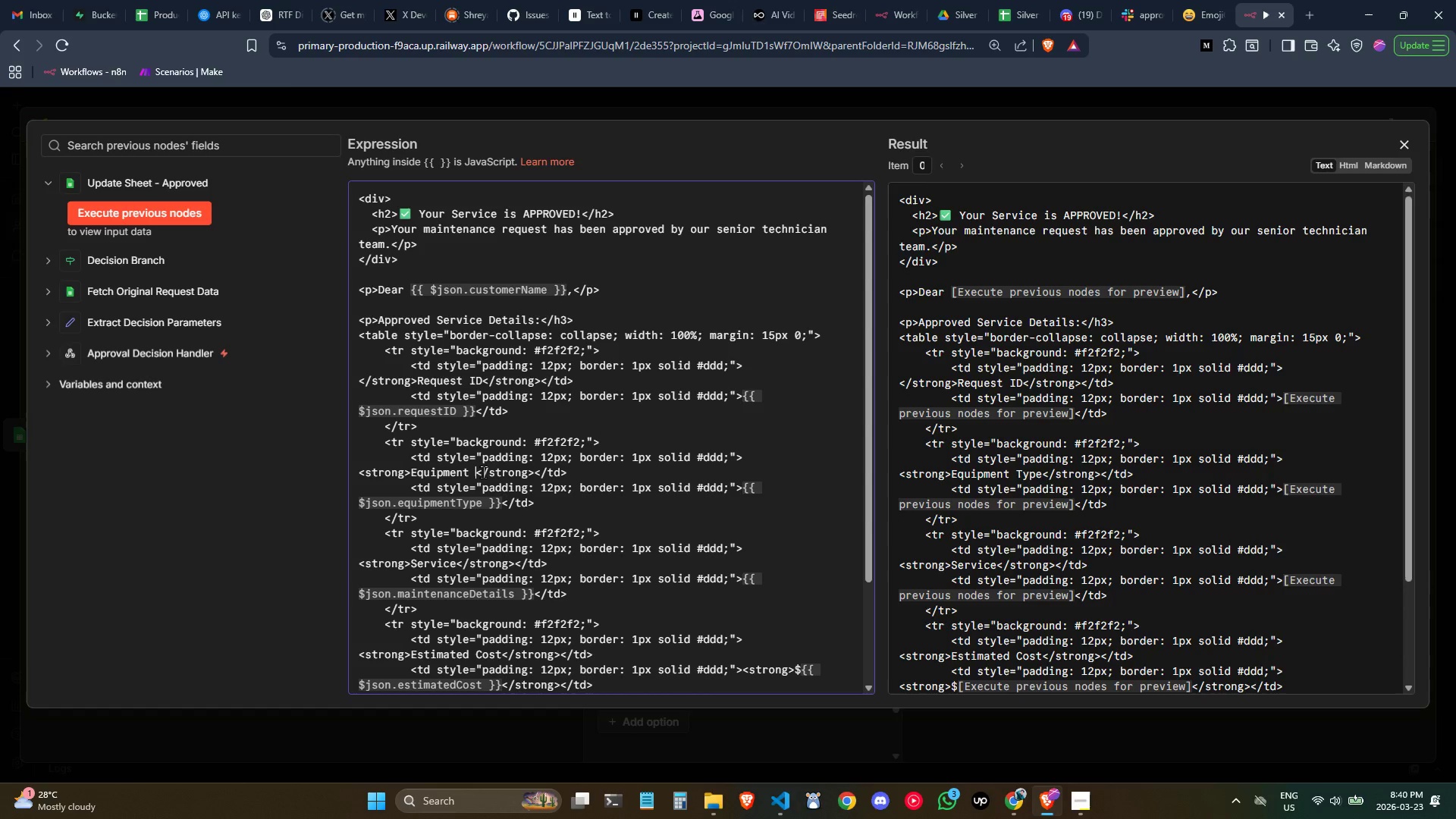 
key(Backspace)
 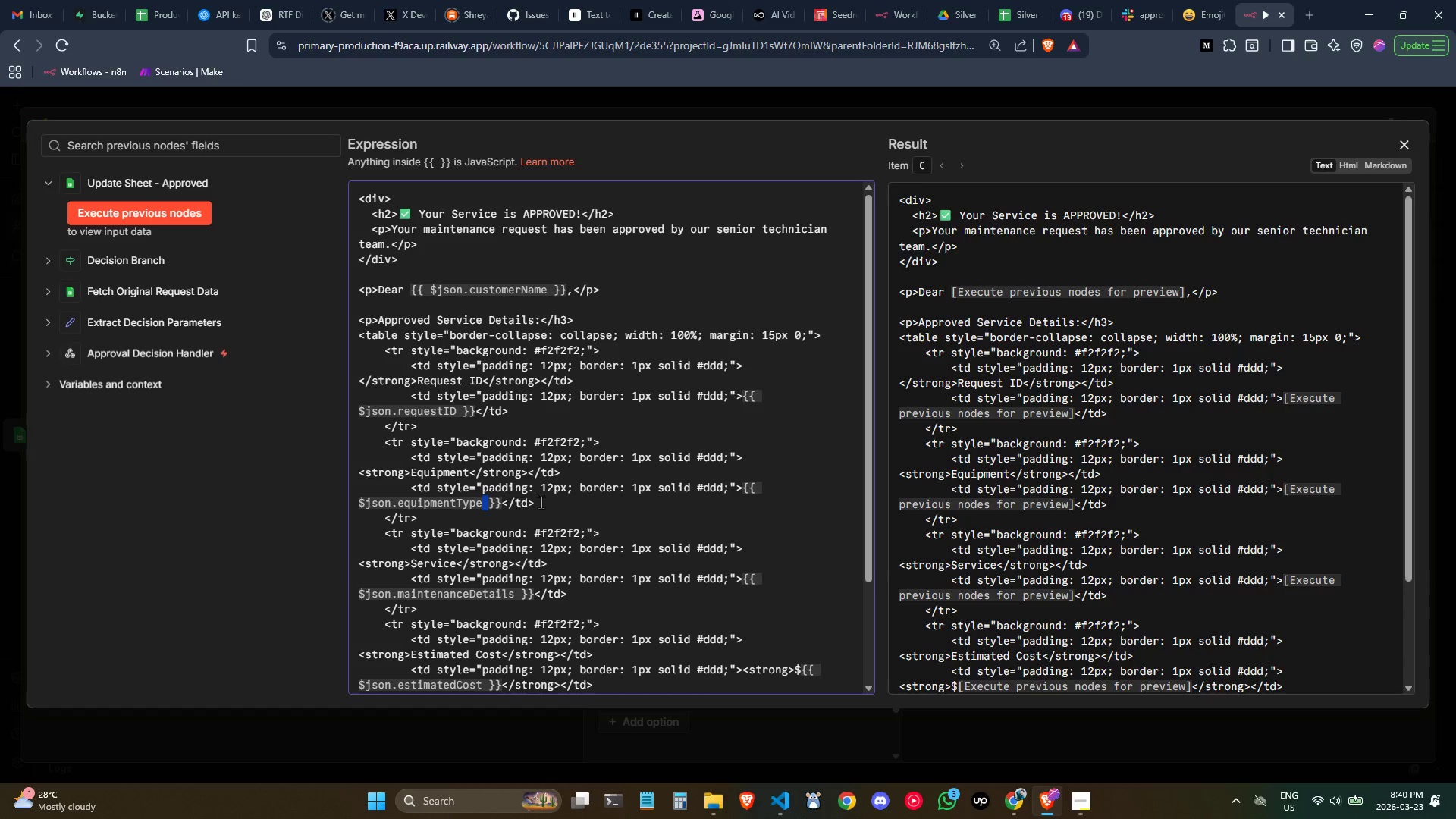 
key(ArrowLeft)
 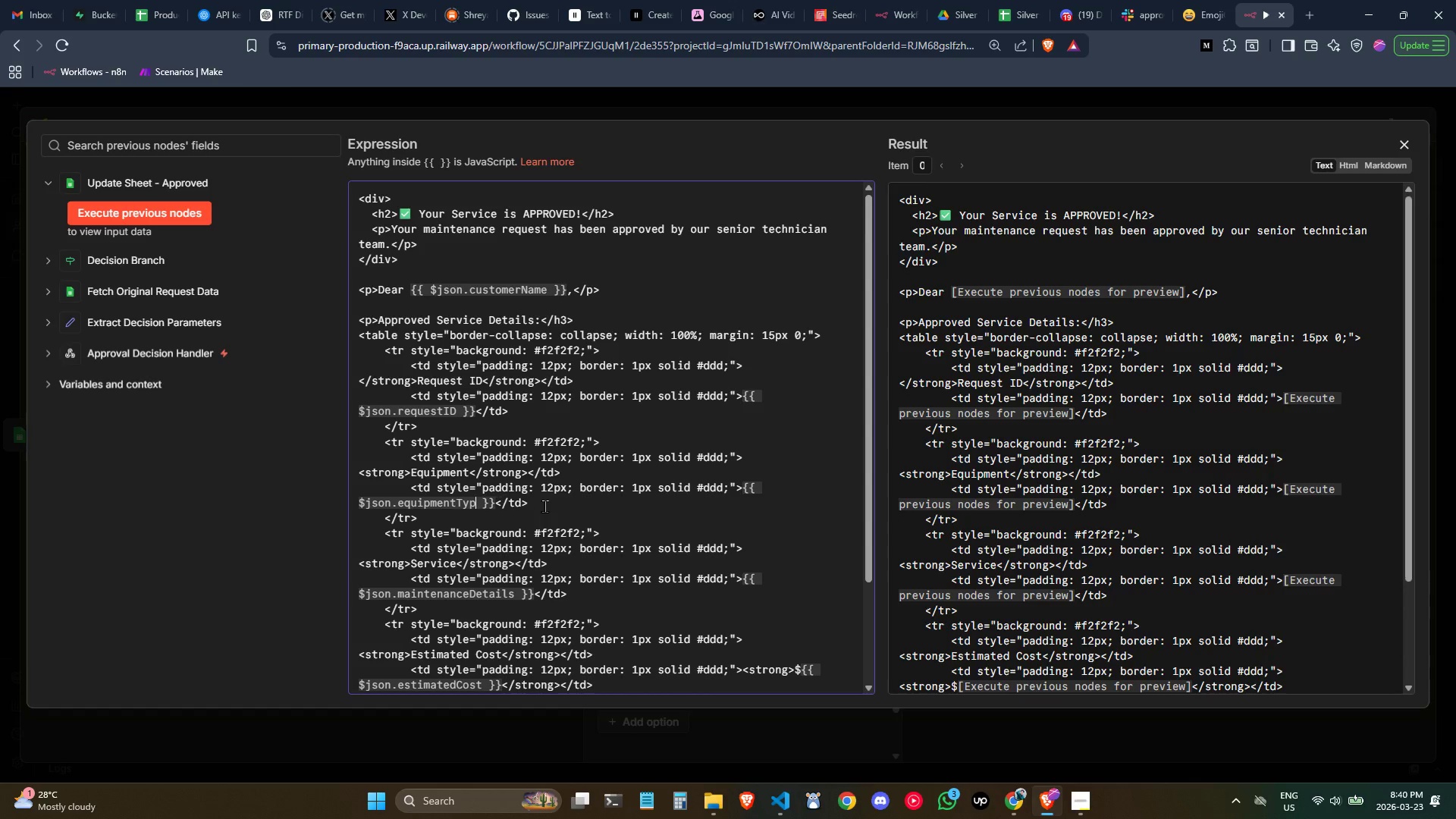 
key(Backspace)
key(Backspace)
key(Backspace)
key(Backspace)
type(Description)
 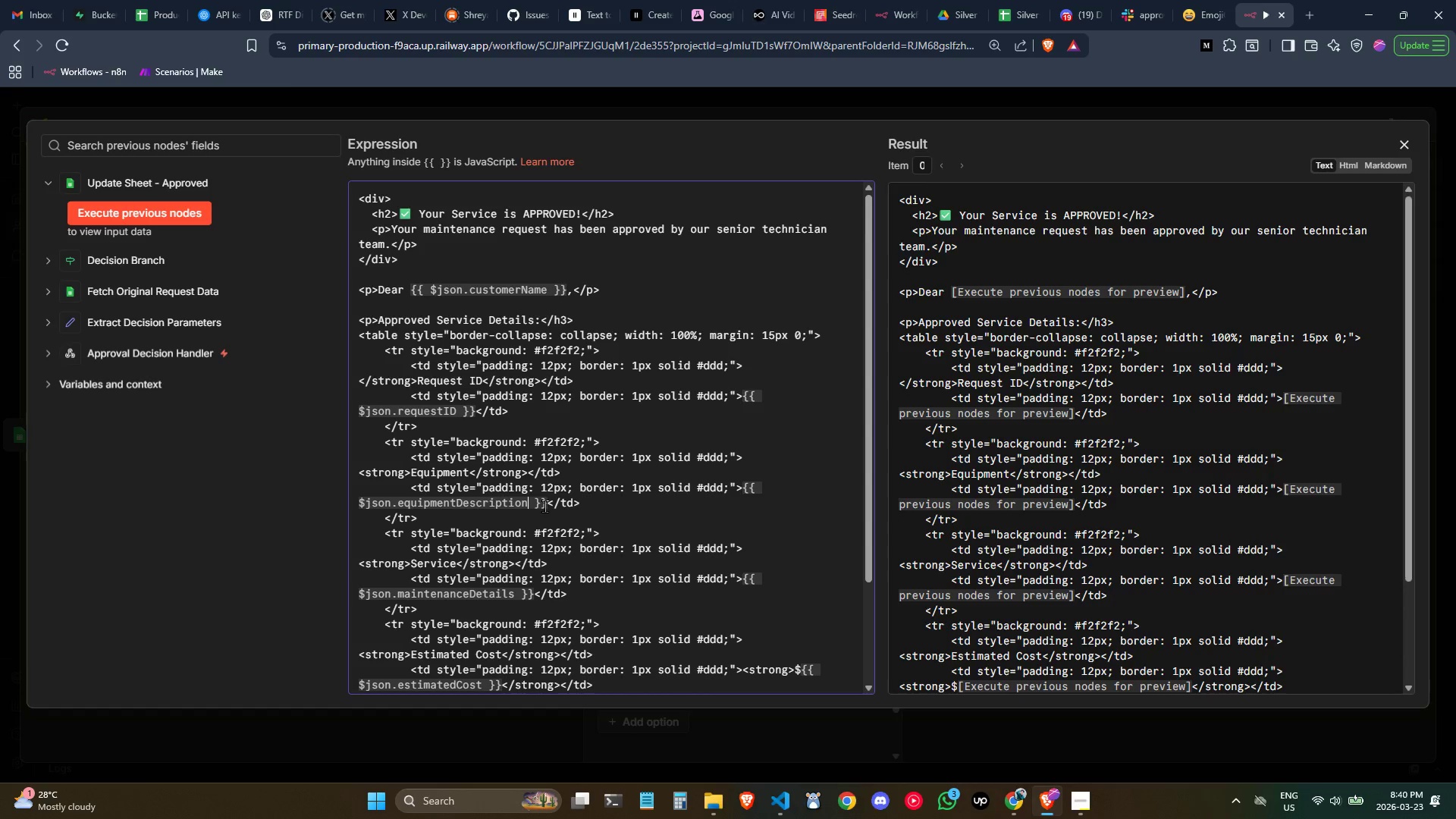 
wait(8.0)
 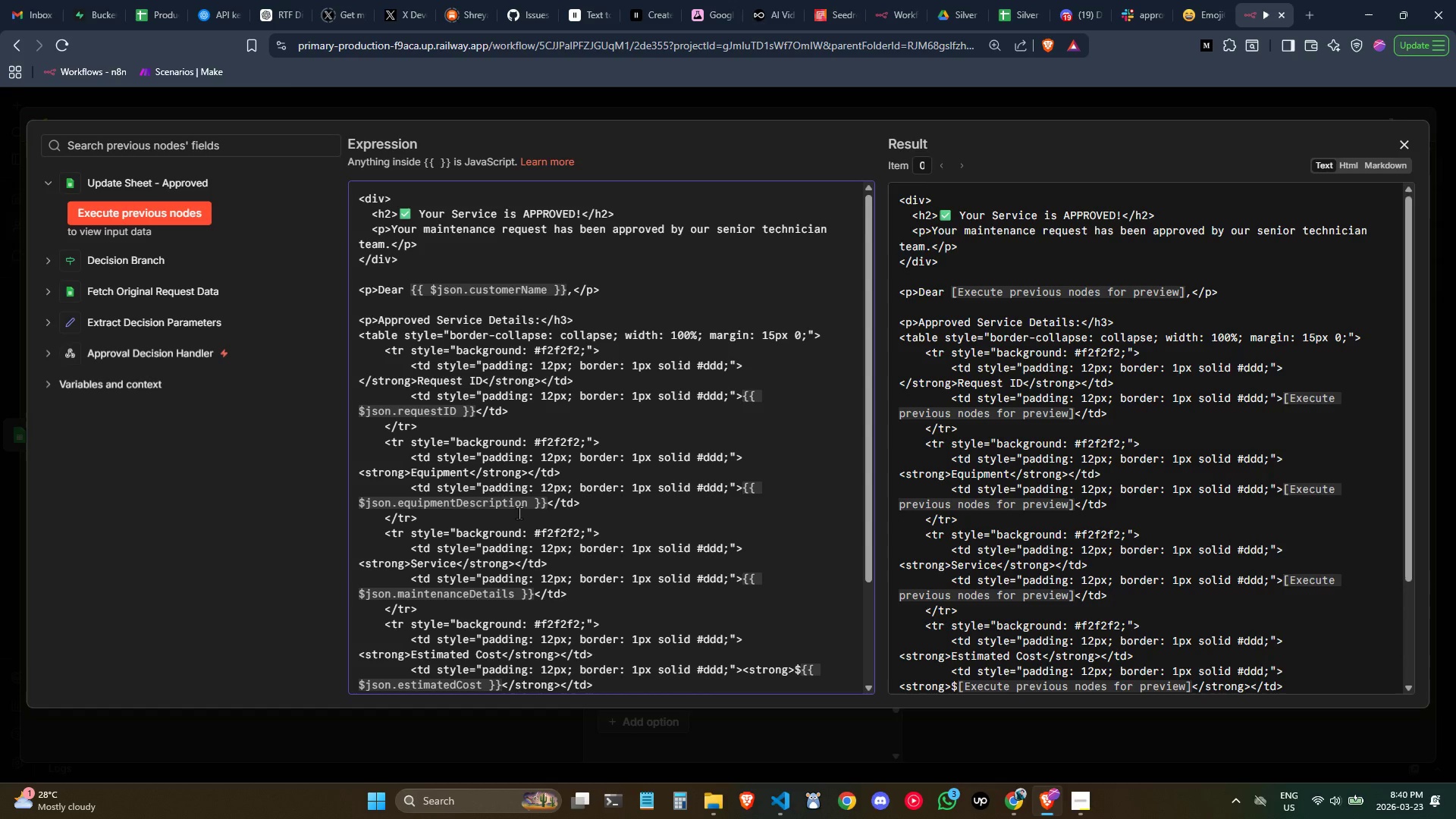 
double_click([434, 560])
 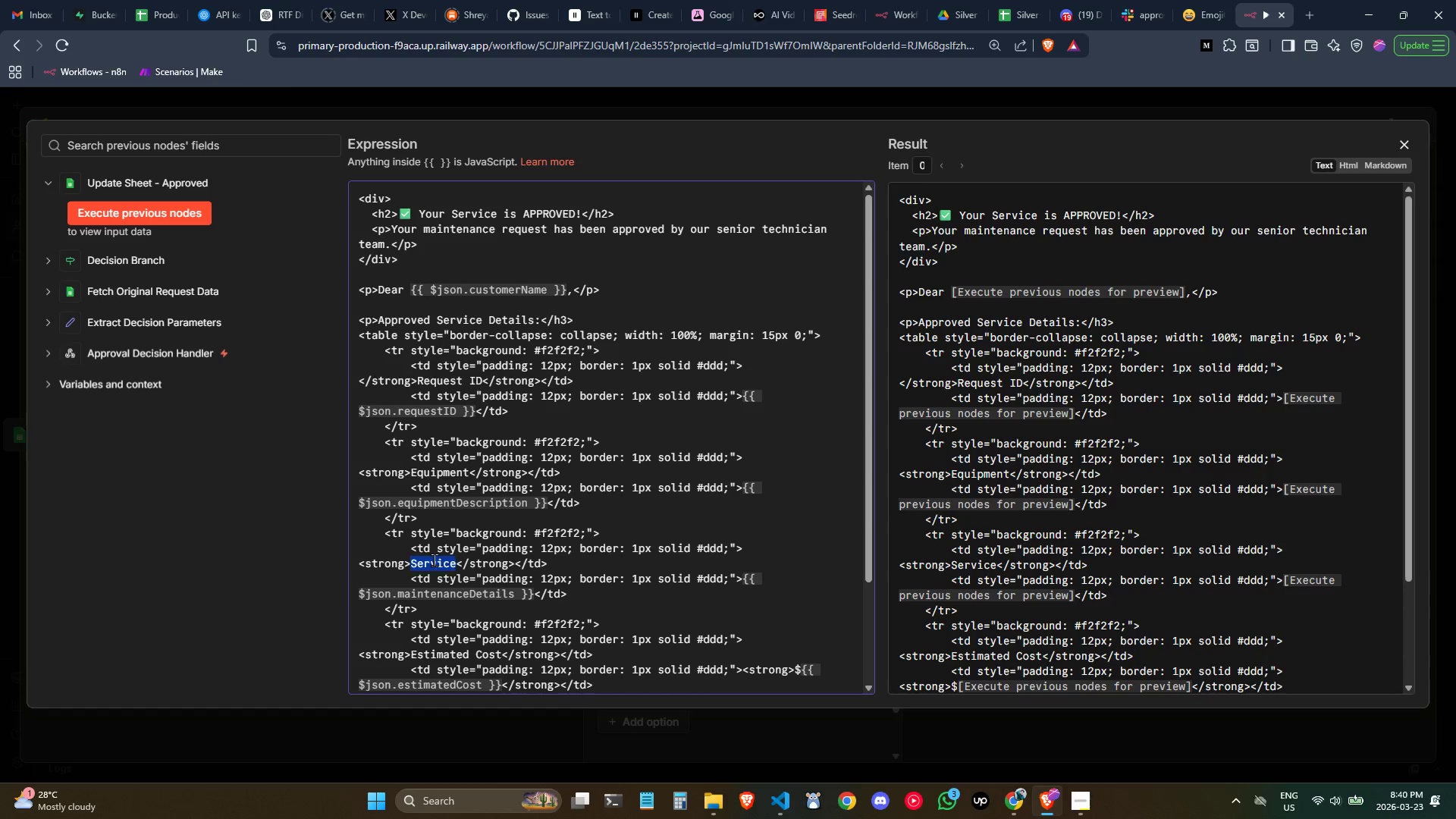 
triple_click([434, 560])
 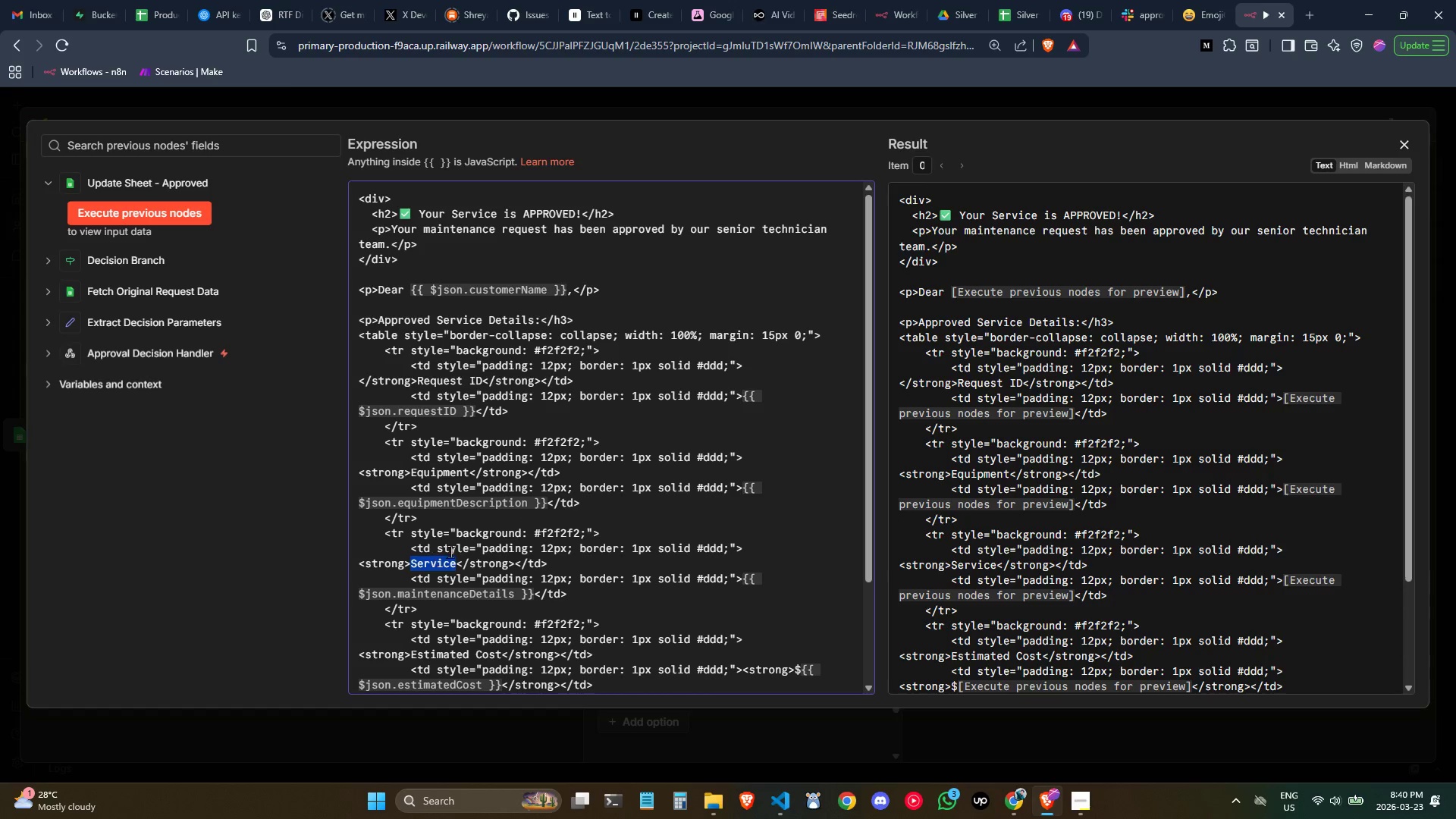 
type(Work to be Performed)
 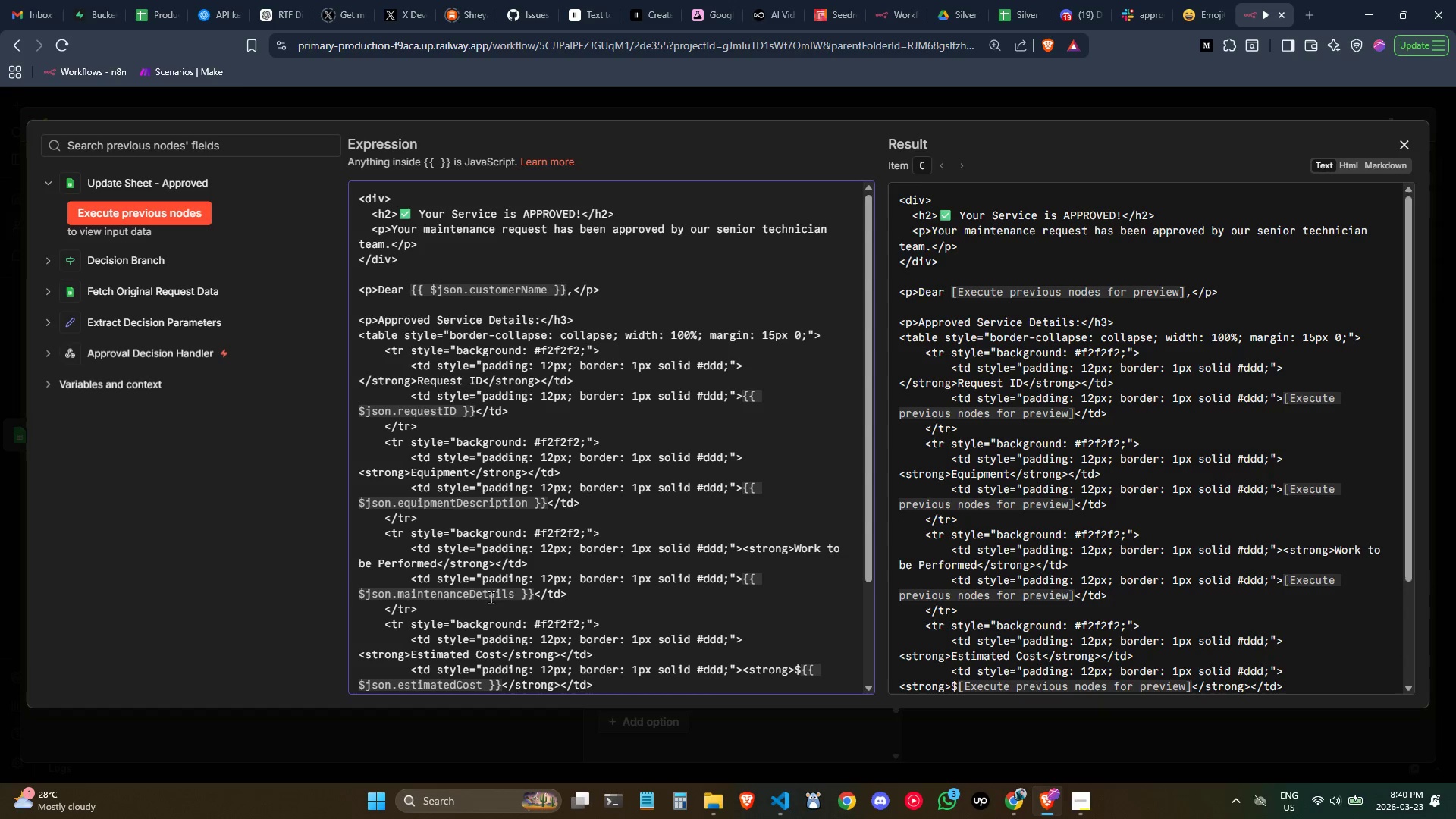 
left_click([588, 599])
 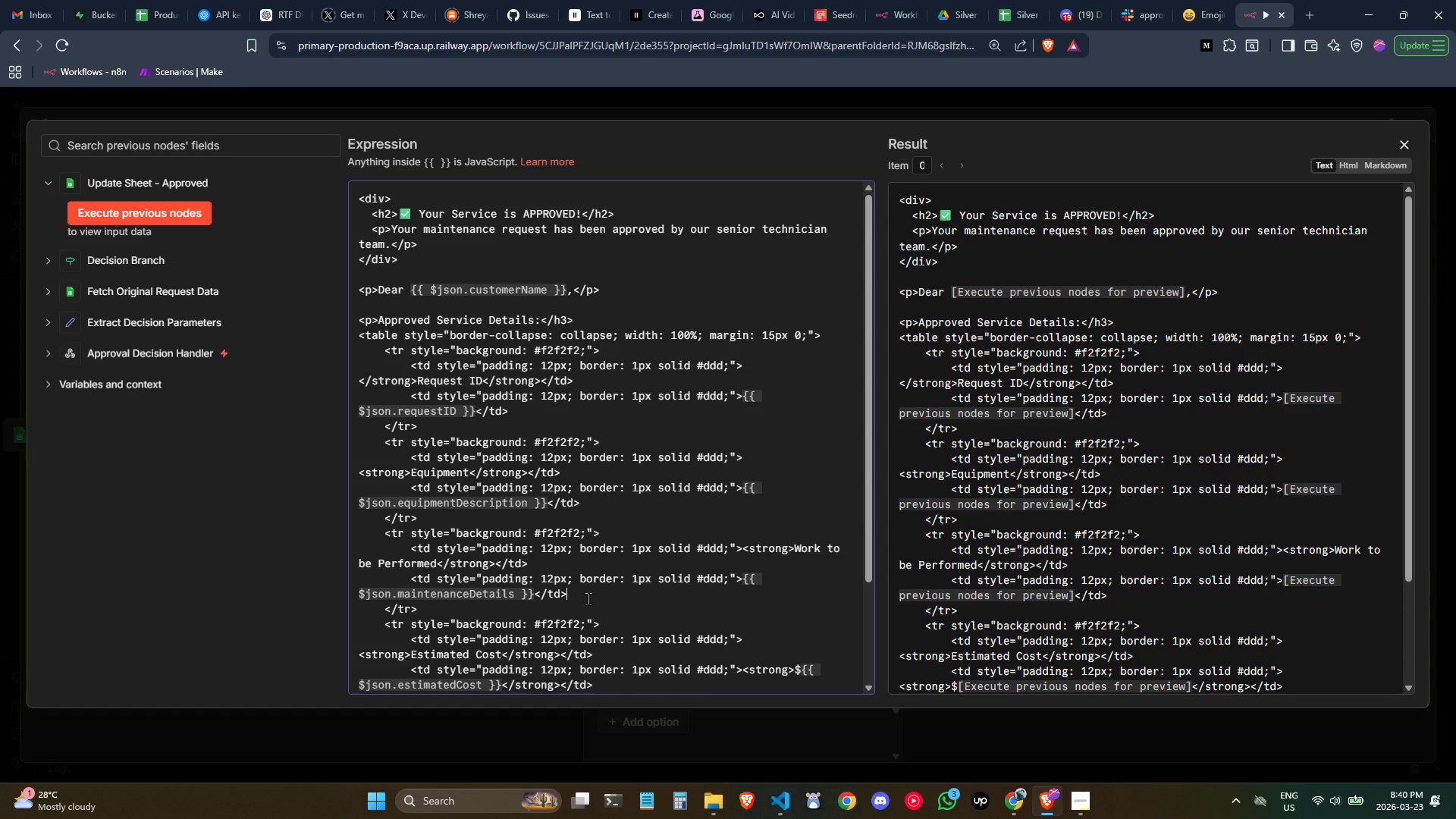 
scroll: coordinate [588, 598], scroll_direction: none, amount: 0.0
 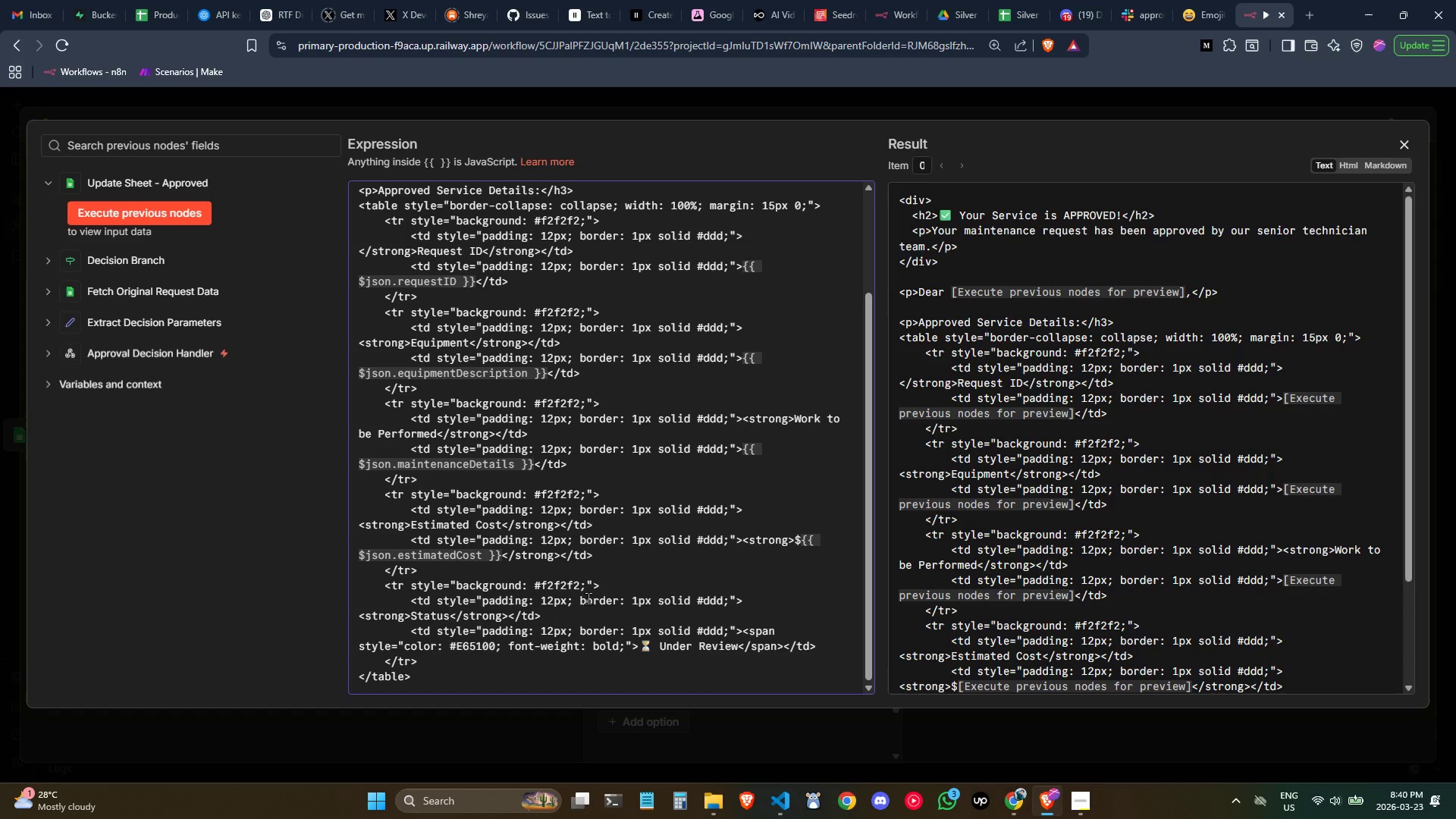 
left_click([562, 612])
 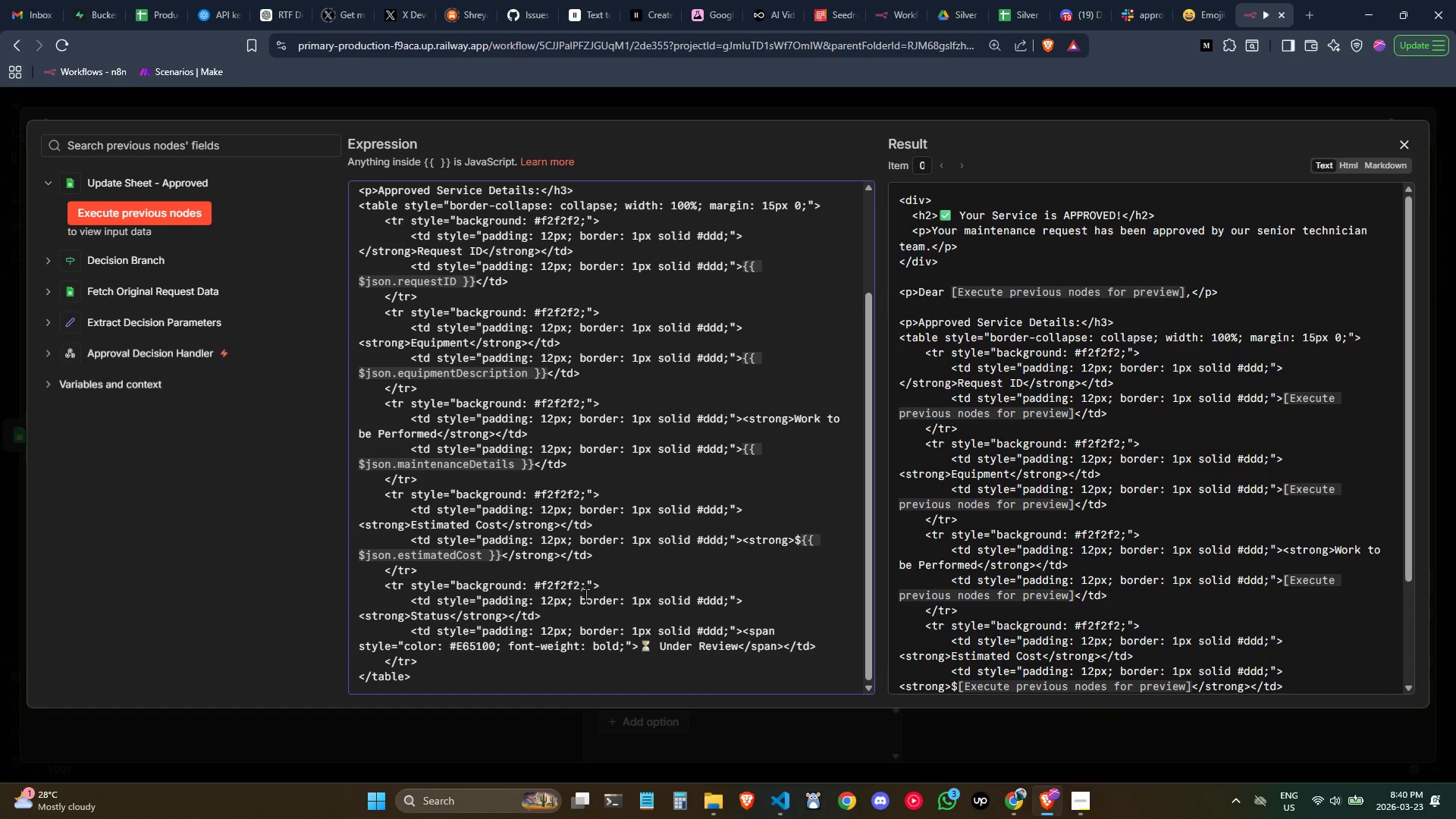 
left_click([571, 554])
 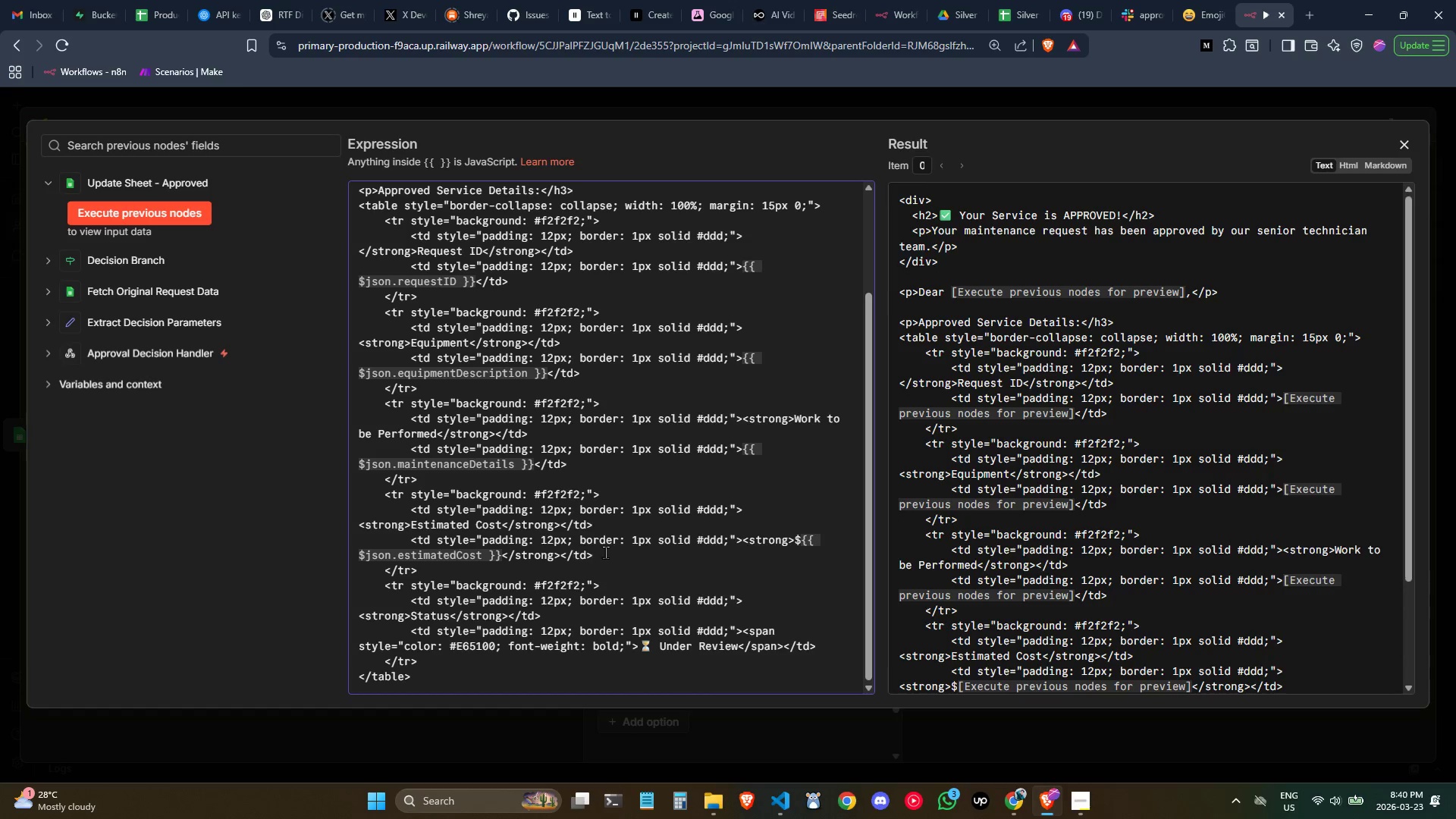 
left_click([605, 552])
 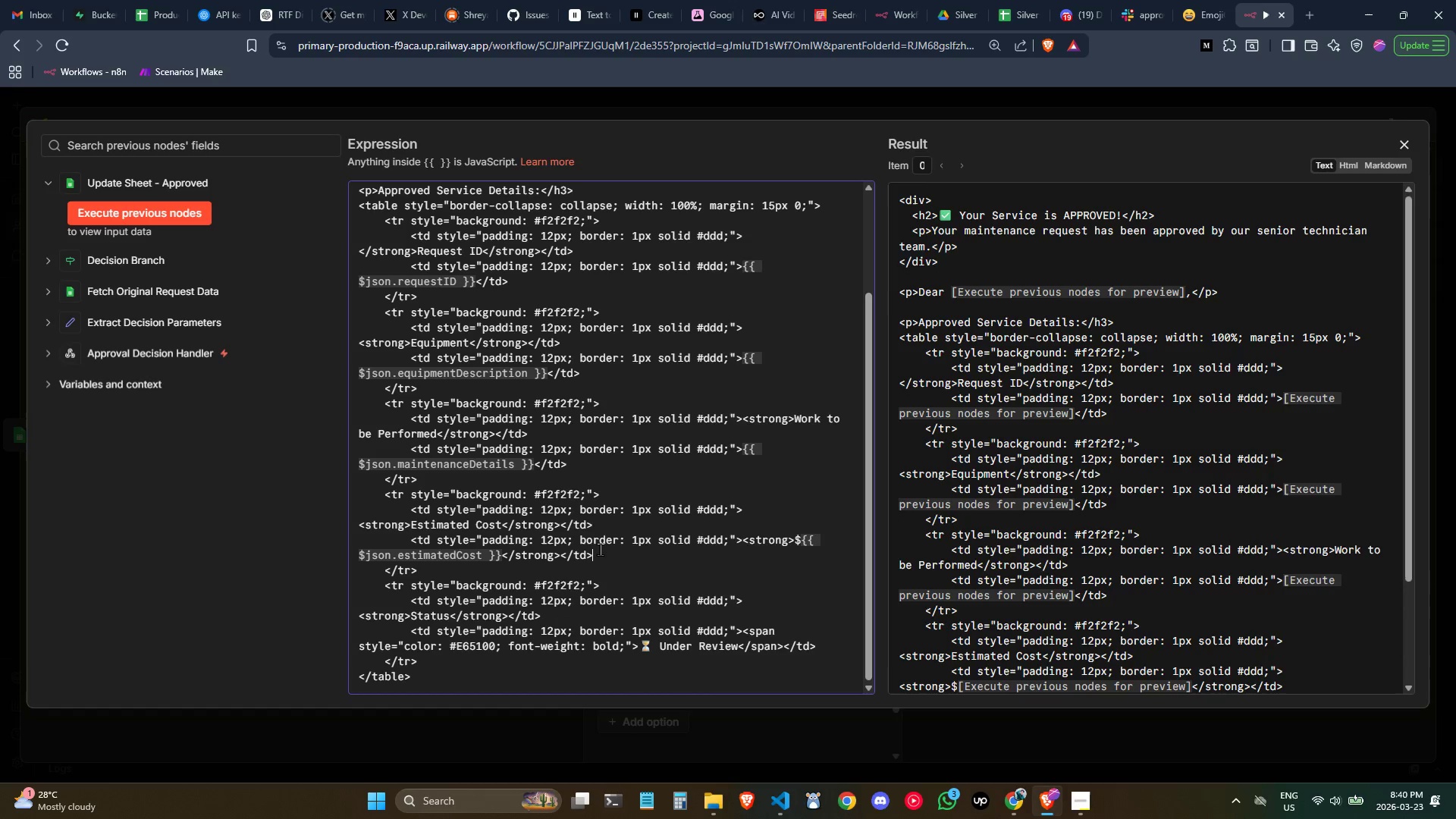 
wait(14.48)
 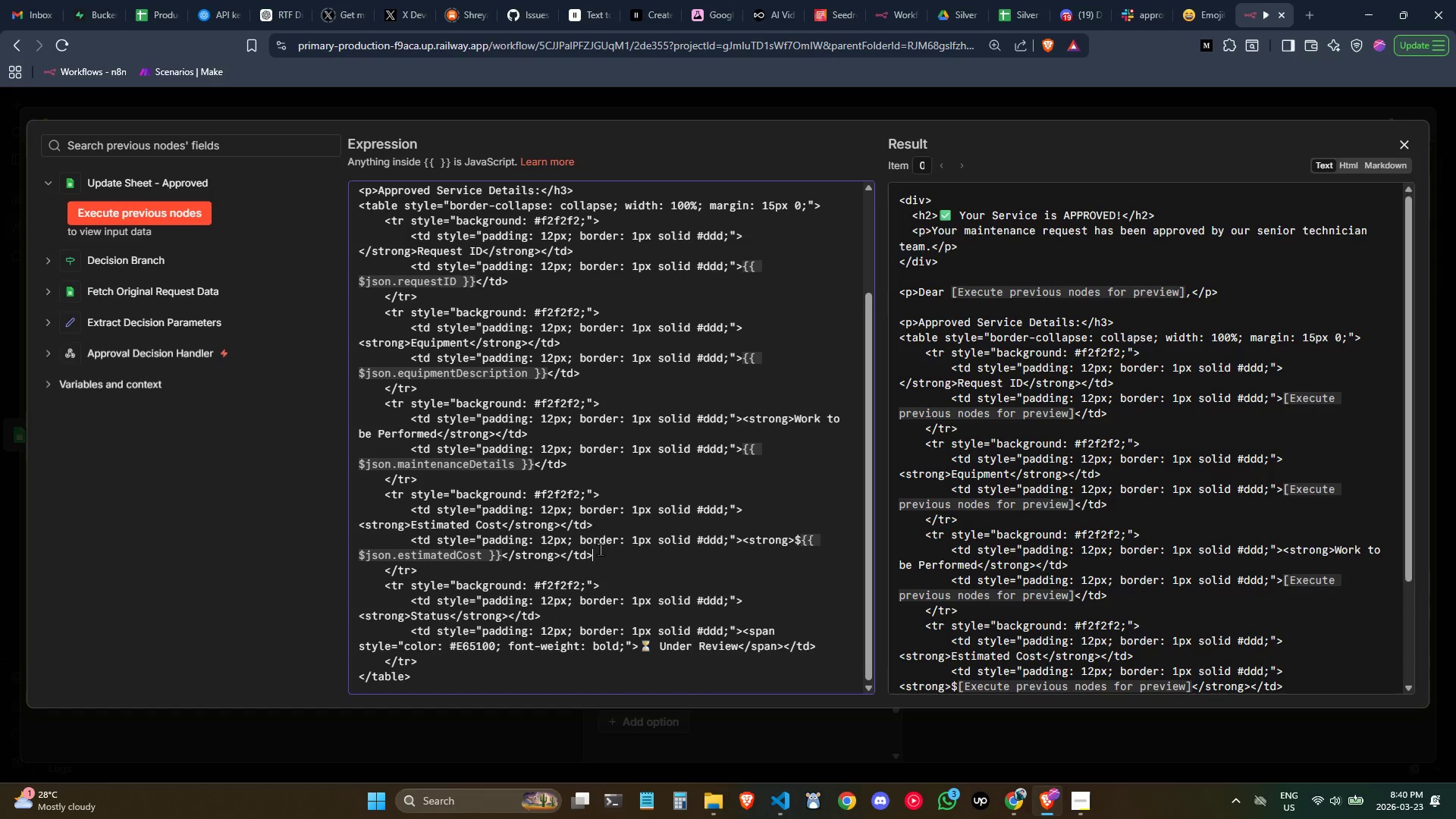 
left_click([568, 607])
 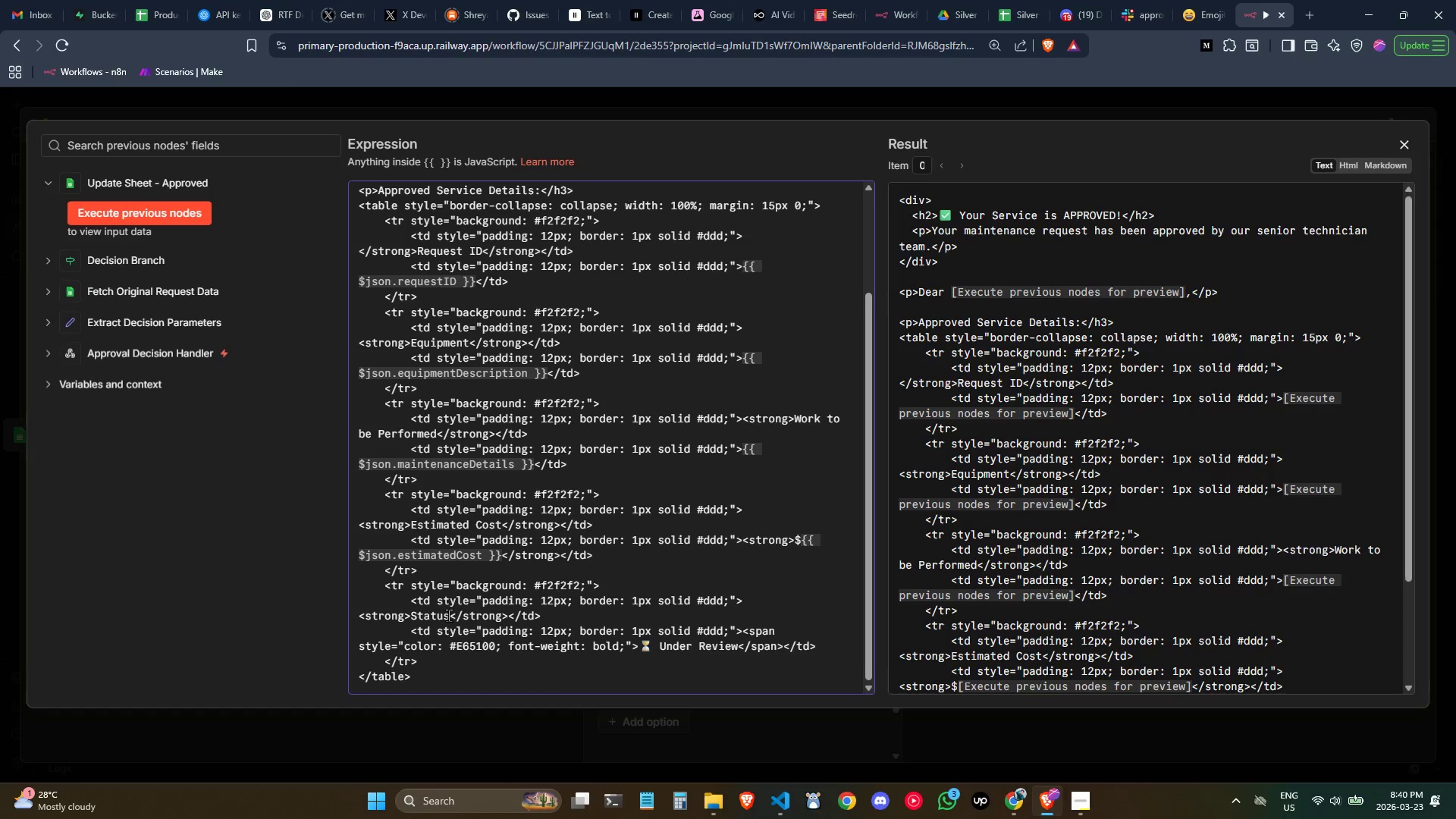 
left_click([441, 615])
 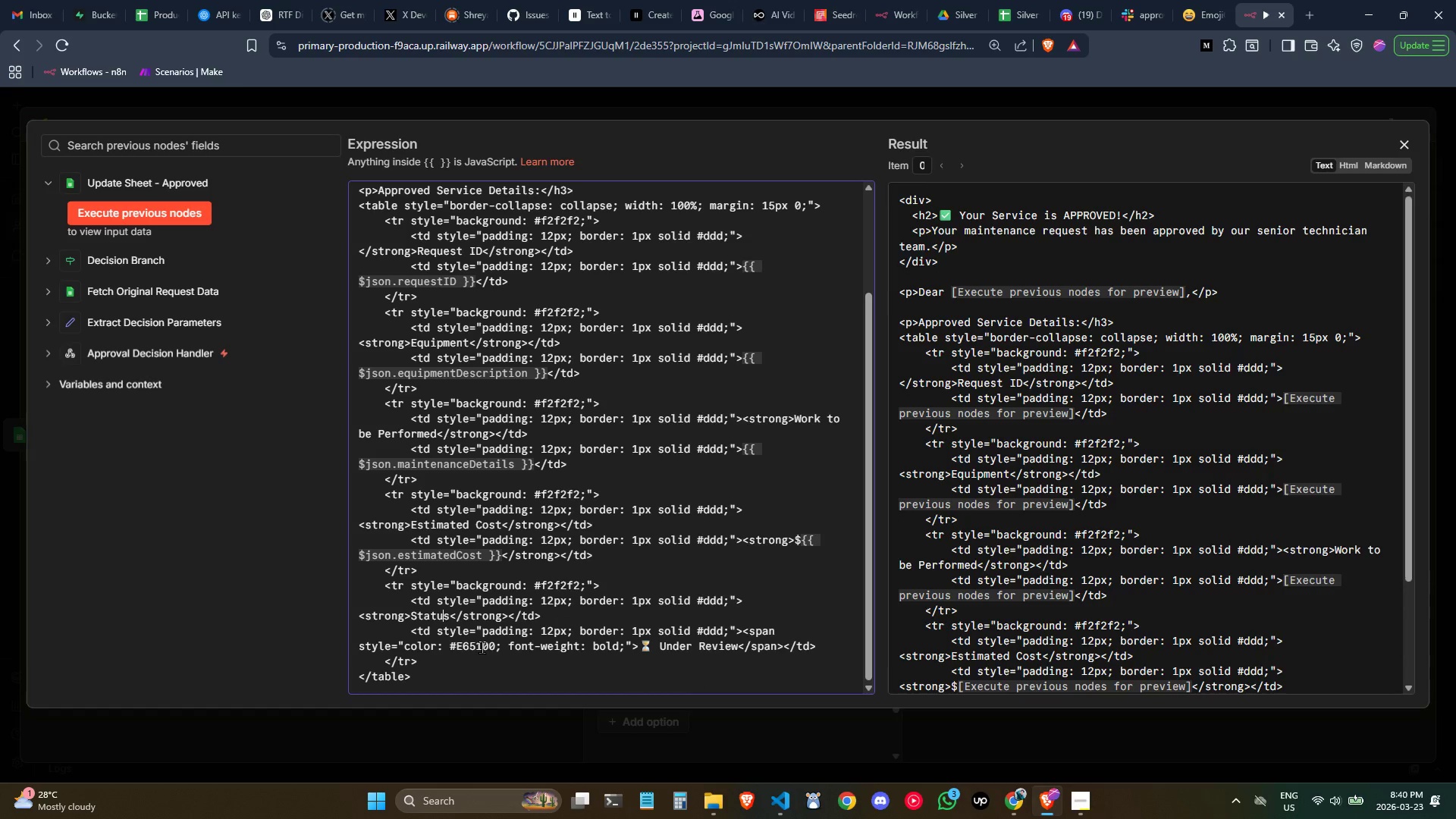 
double_click([482, 647])
 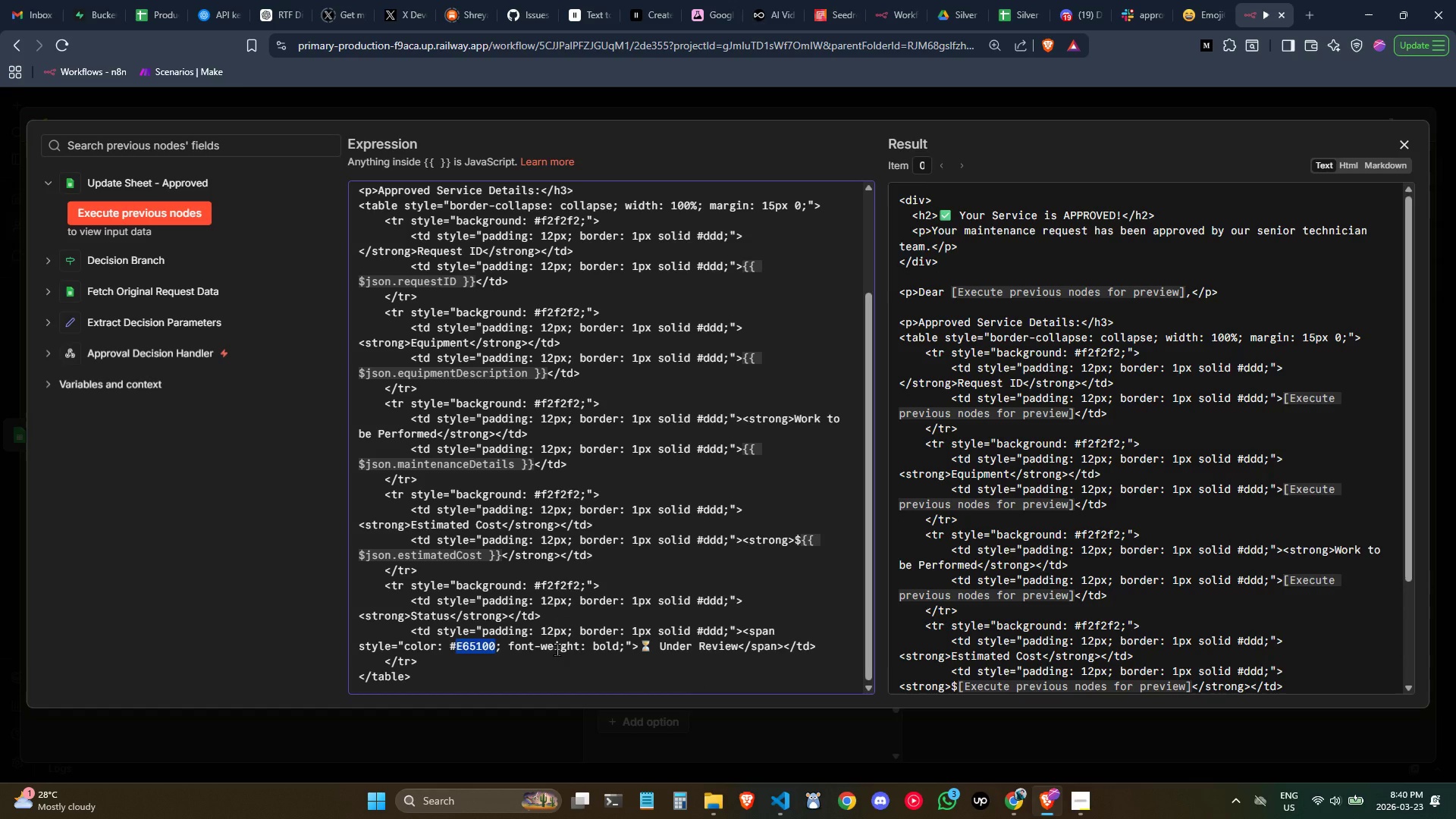 
hold_key(key=ShiftLeft, duration=1.27)
 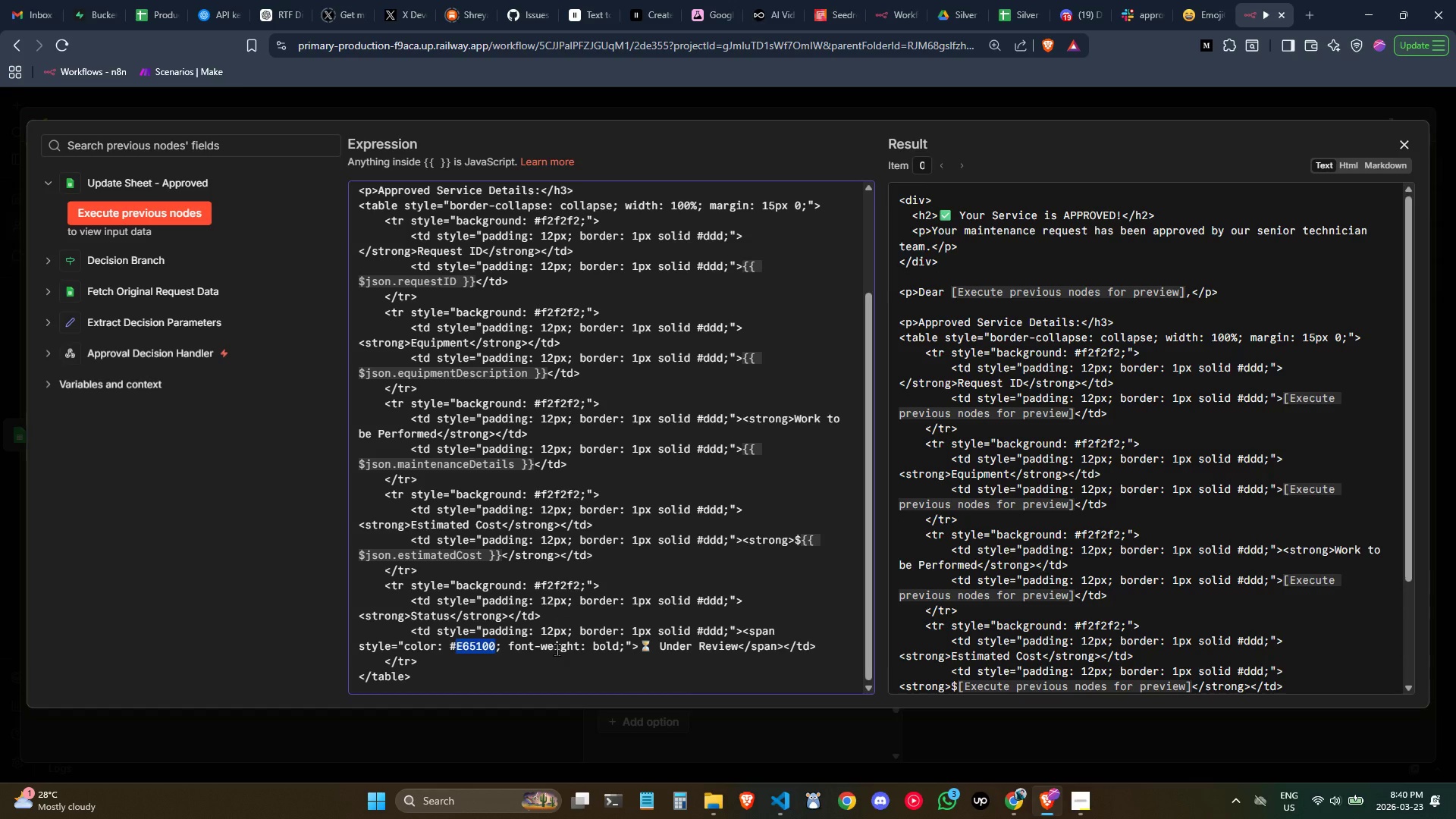 
type(#)
key(Backspace)
type(0D7E6D)
 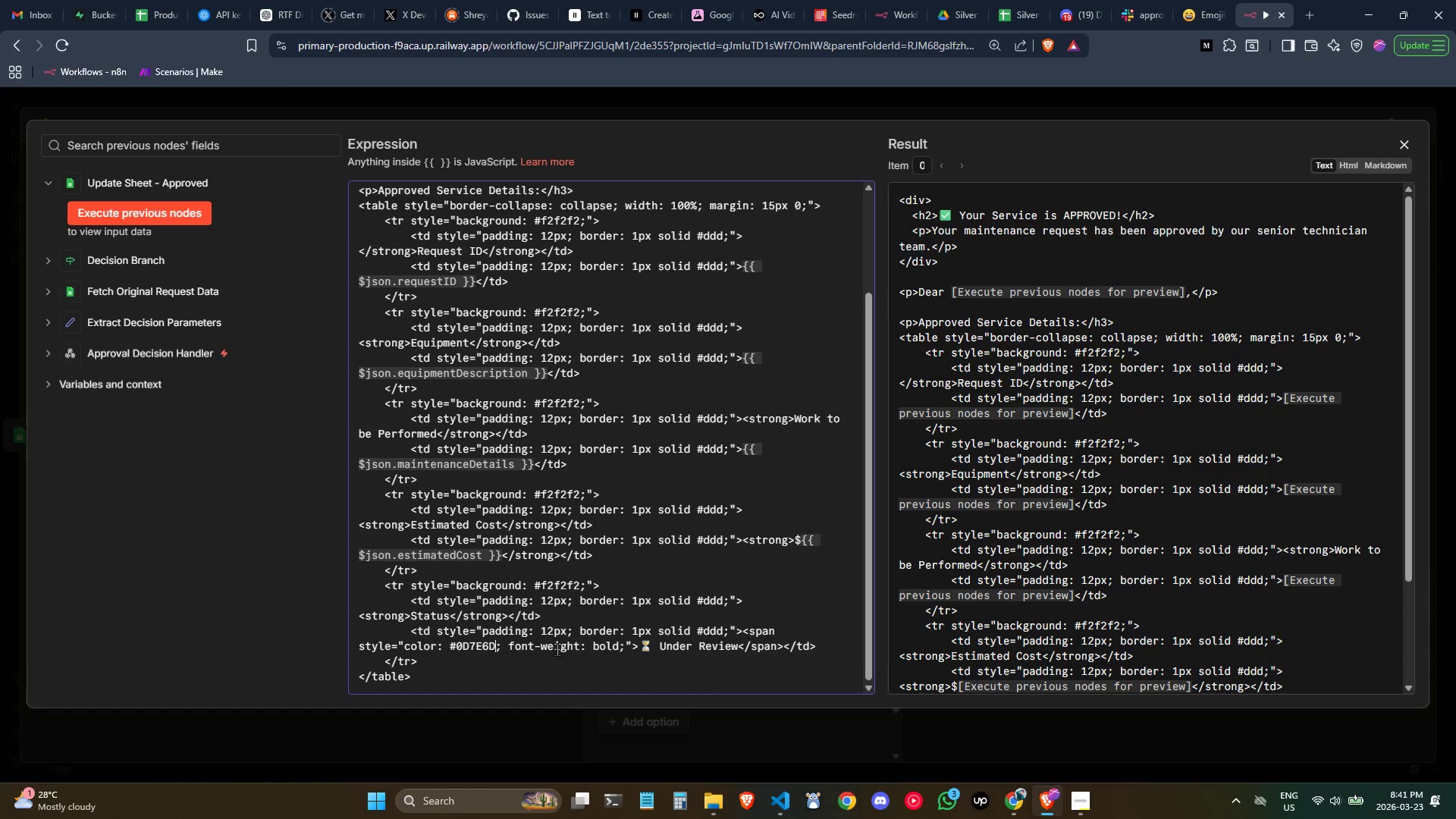 
wait(10.2)
 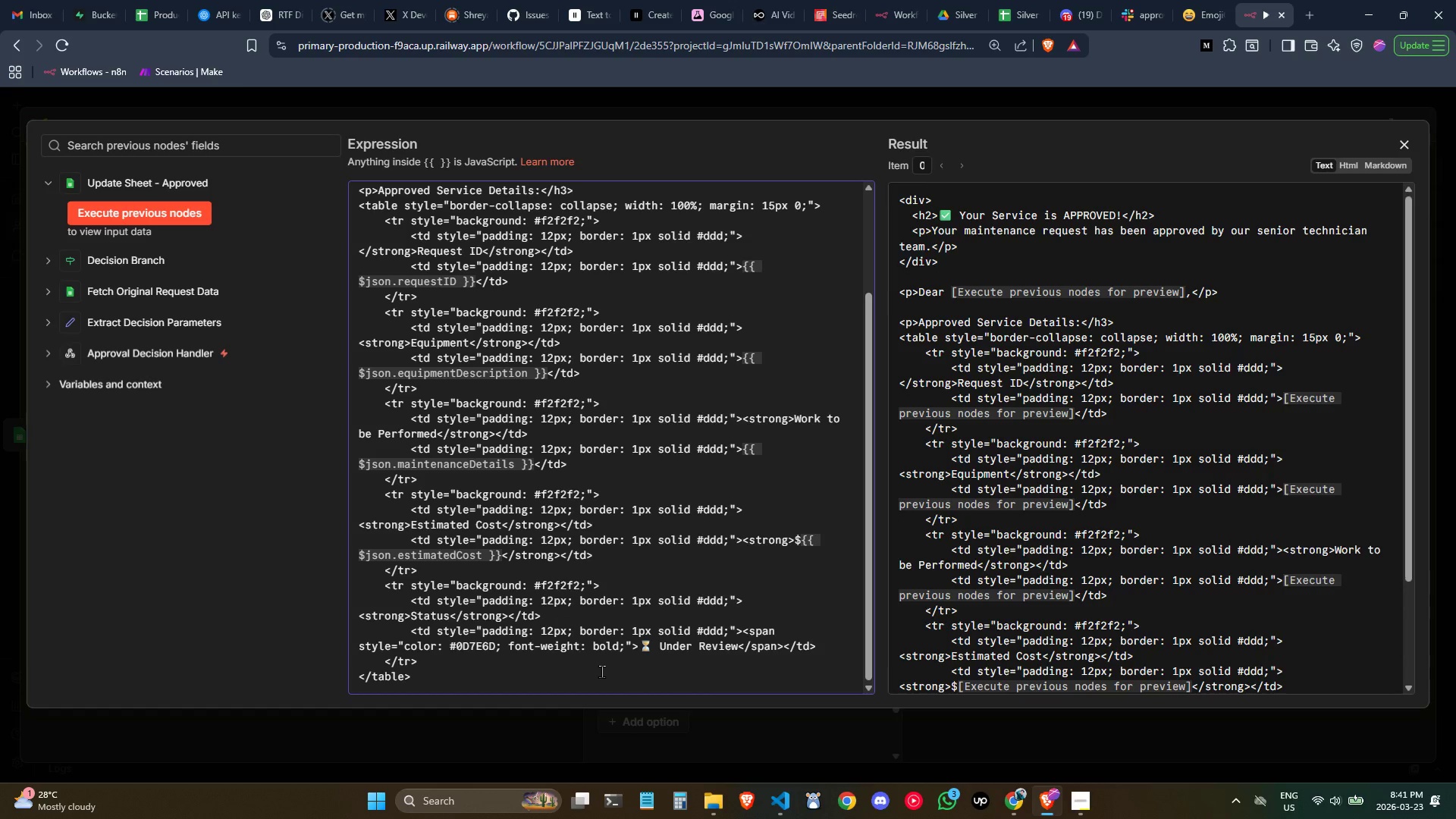 
left_click([650, 643])
 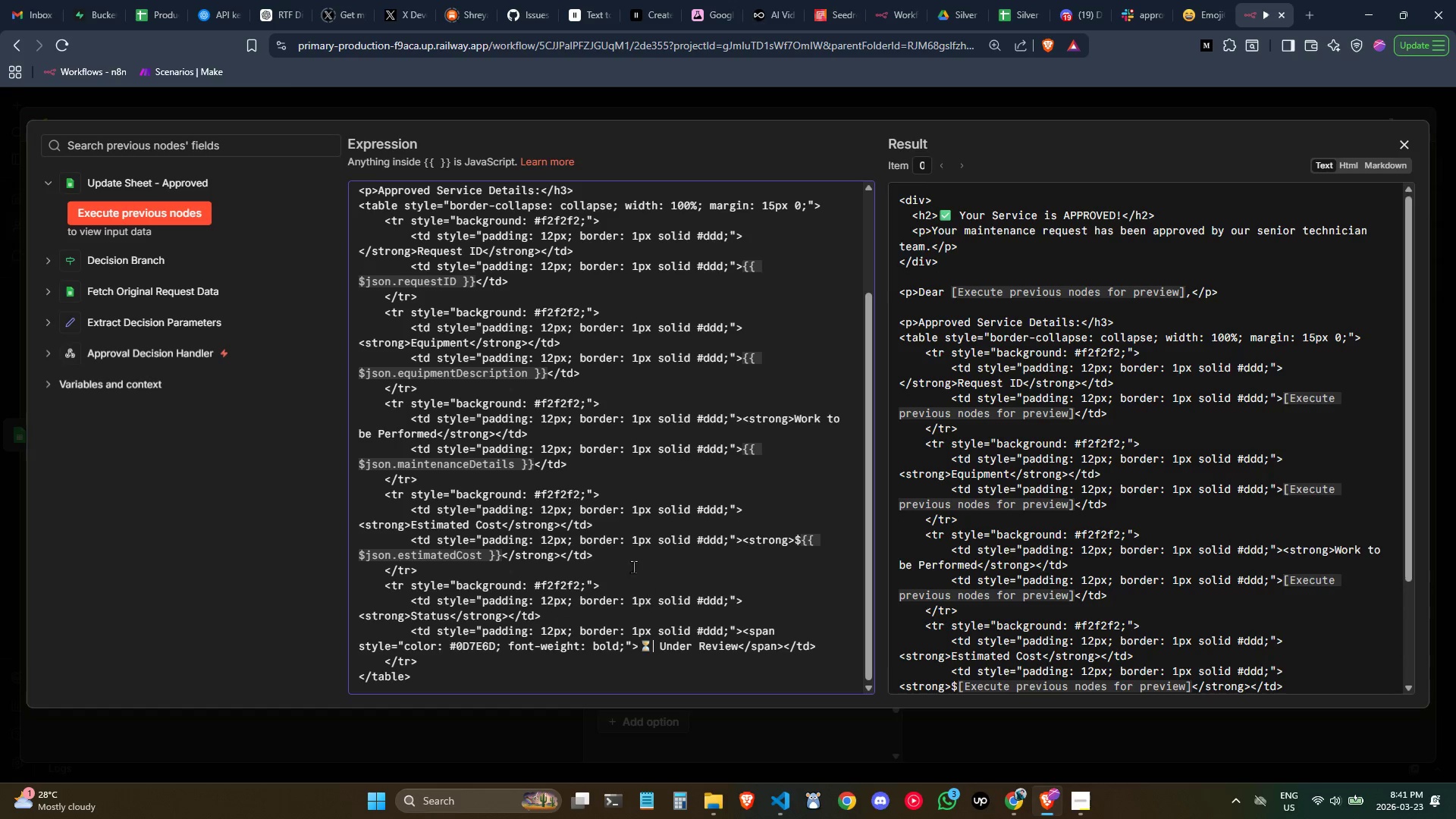 
scroll: coordinate [623, 553], scroll_direction: up, amount: 3.0
 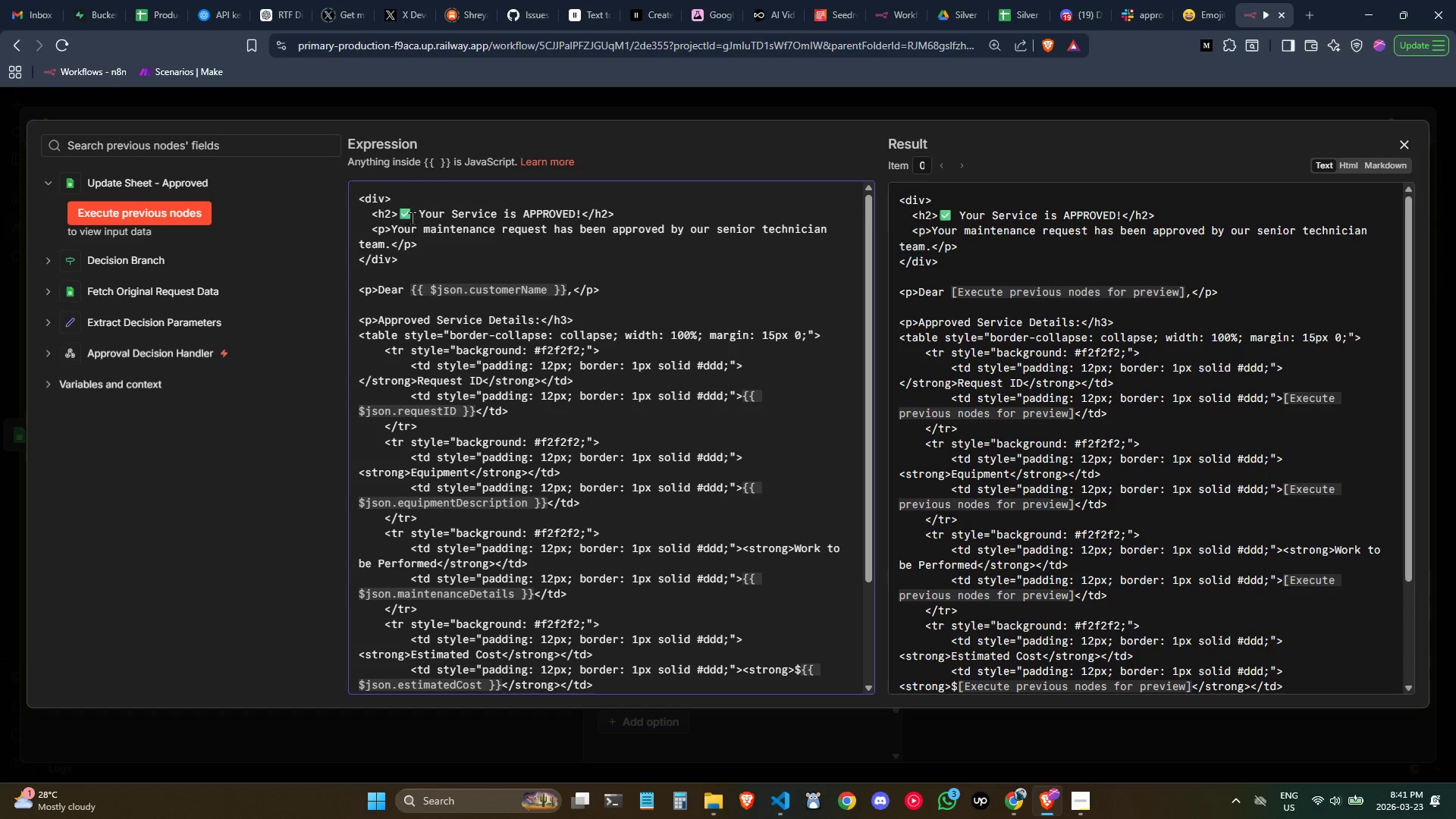 
left_click_drag(start_coordinate=[412, 218], to_coordinate=[402, 215])
 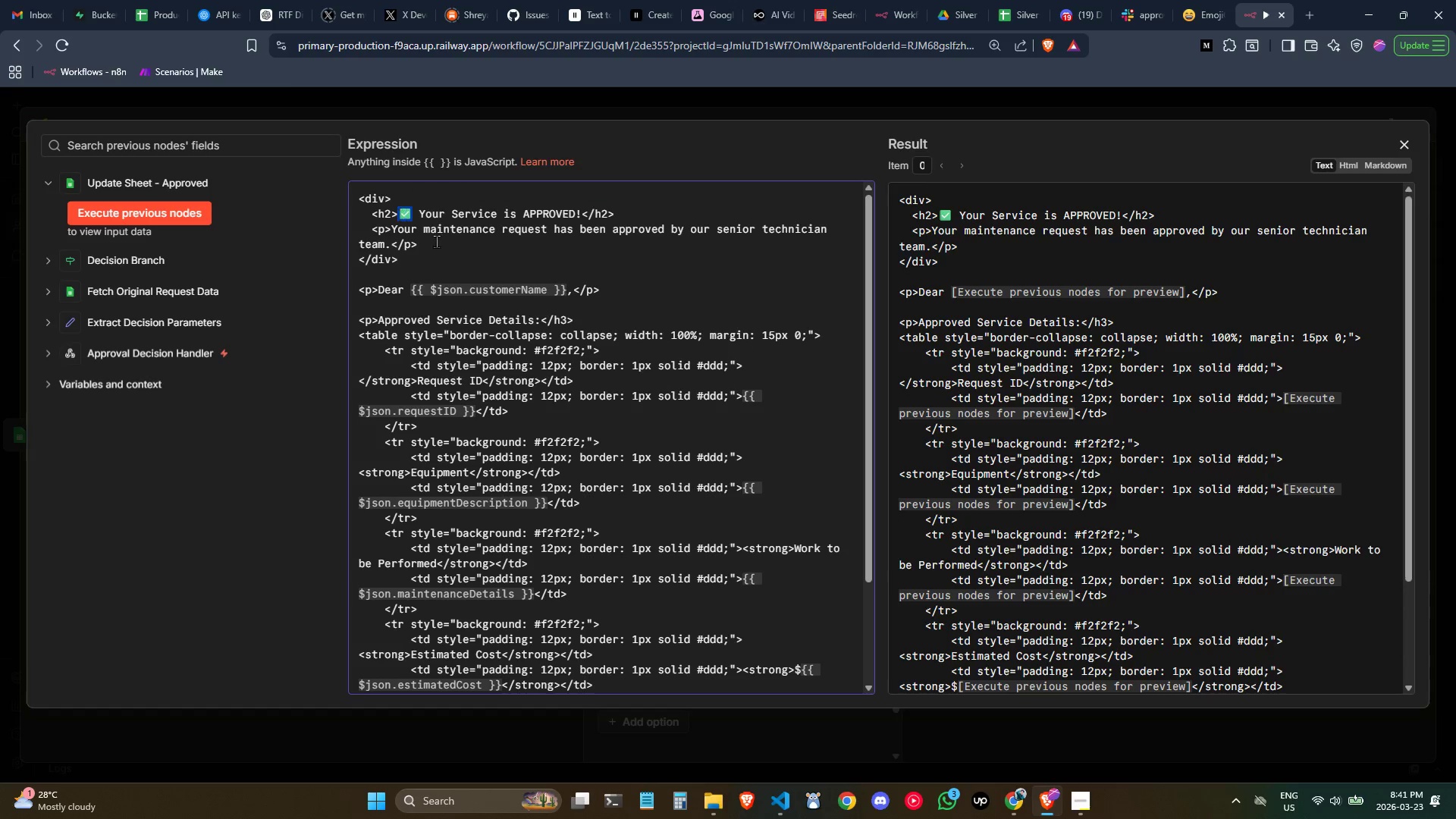 
key(Control+C)
 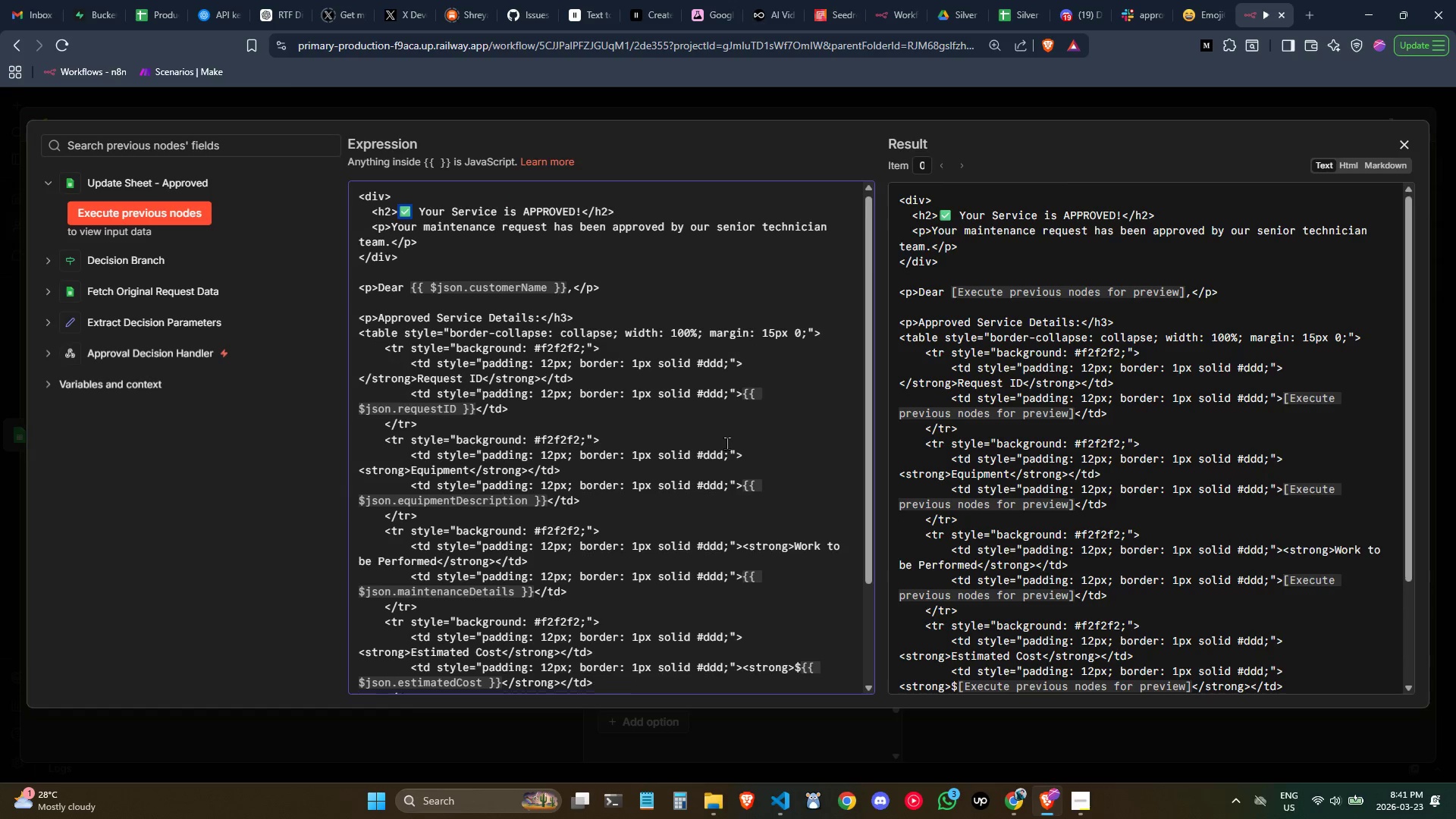 
scroll: coordinate [726, 443], scroll_direction: down, amount: 1.0
 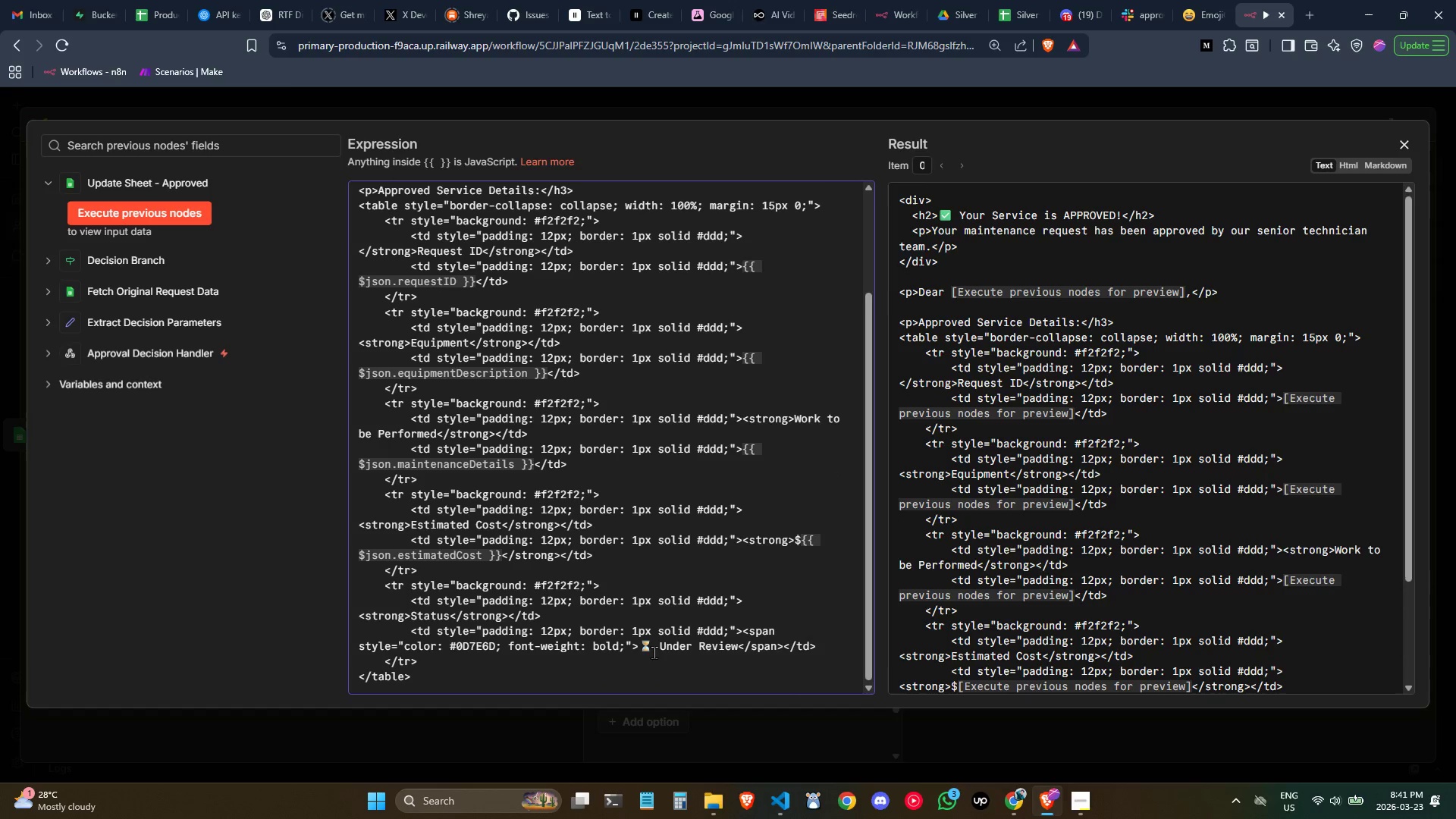 
left_click([648, 650])
 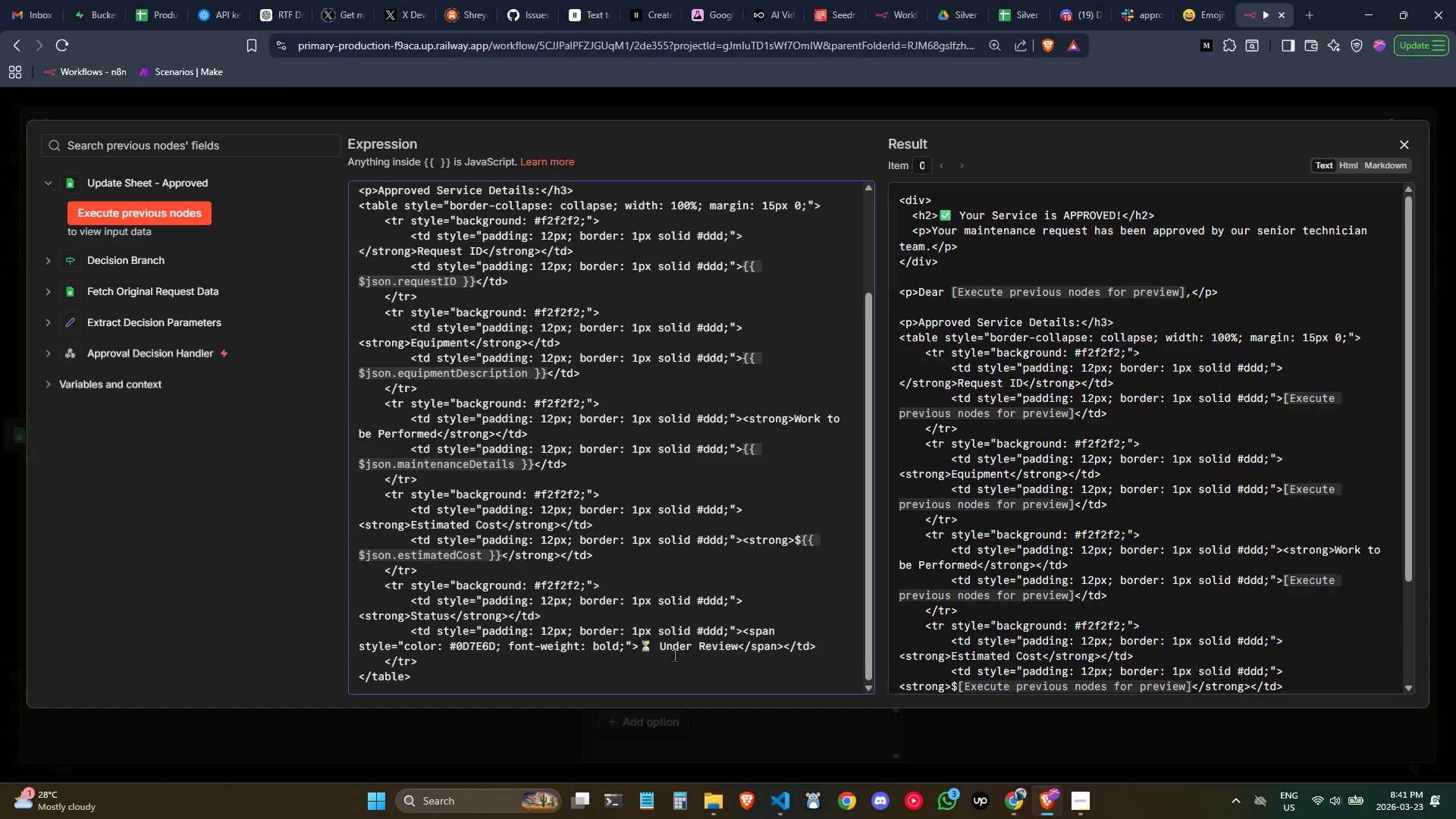 
key(Backspace)
 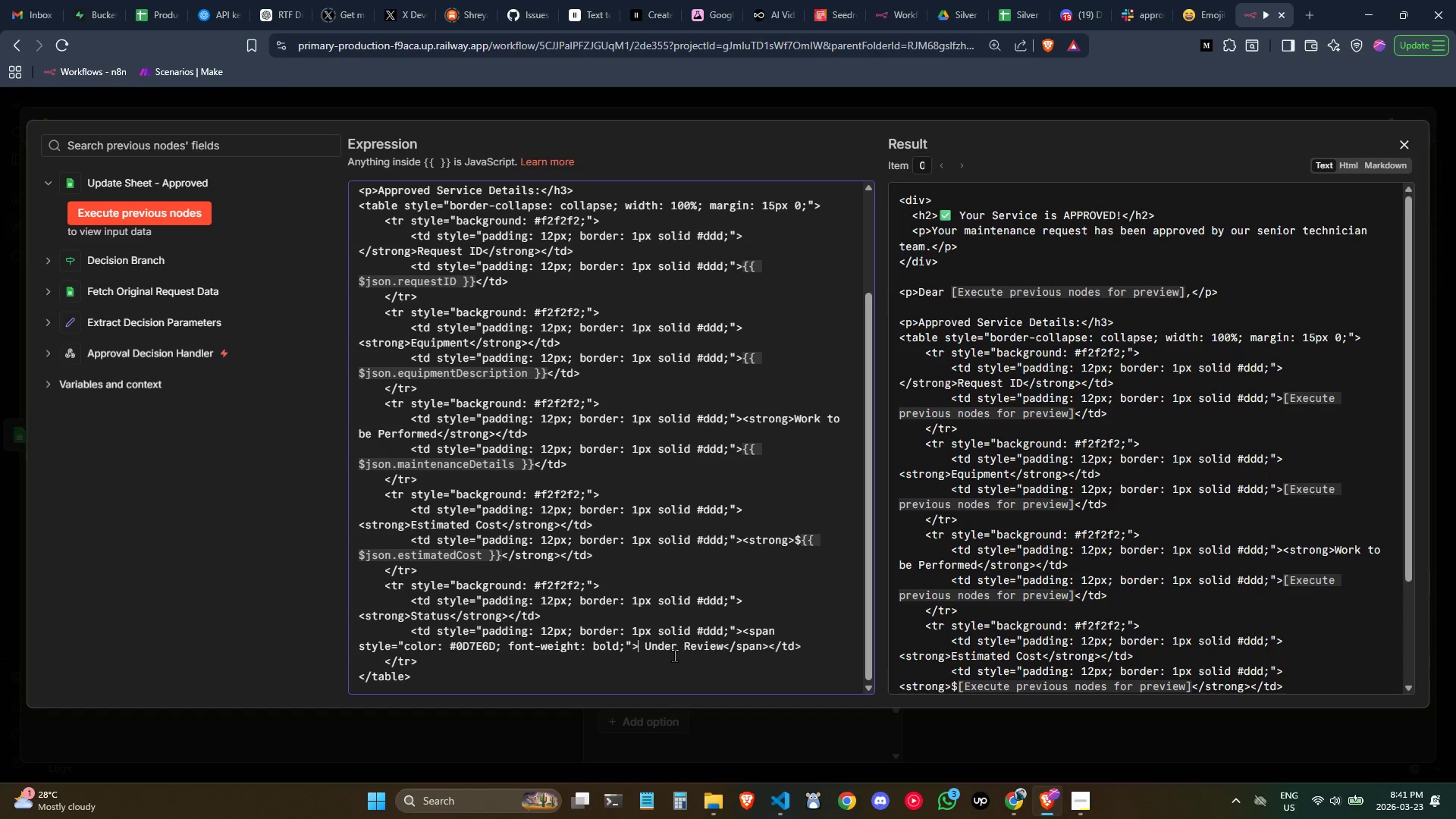 
key(Control+ControlLeft)
 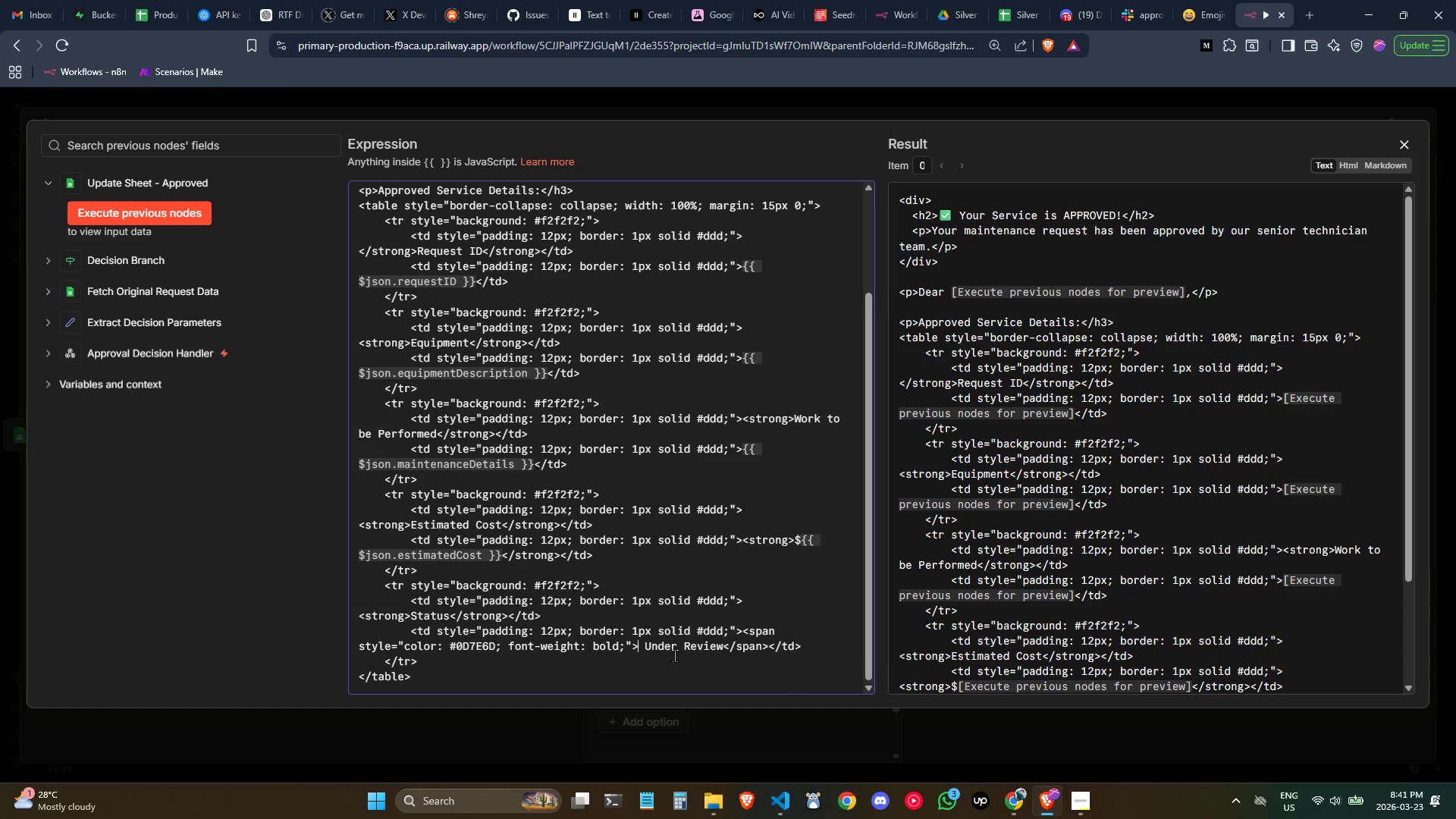 
key(Control+V)
 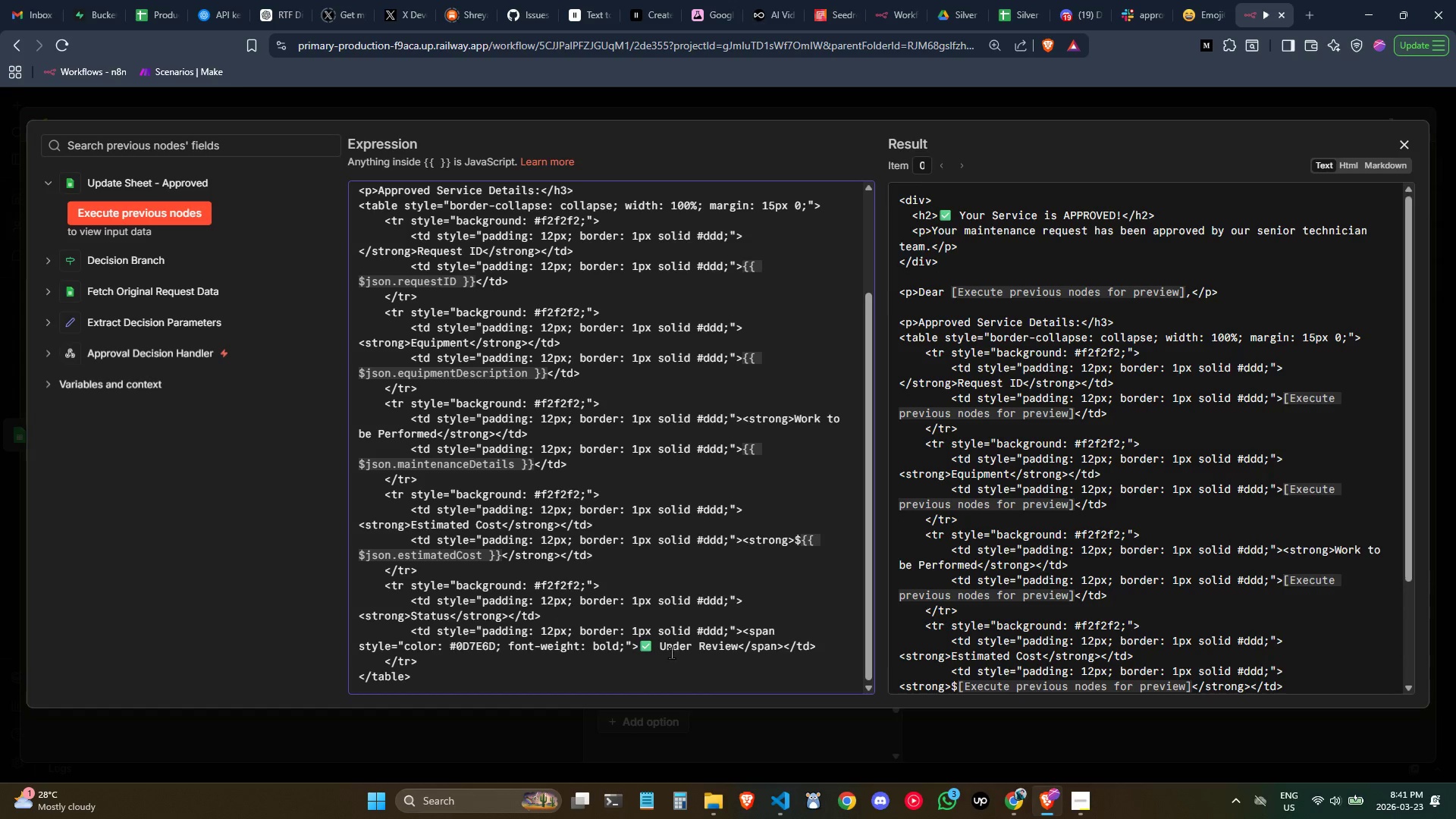 
left_click_drag(start_coordinate=[660, 646], to_coordinate=[739, 645])
 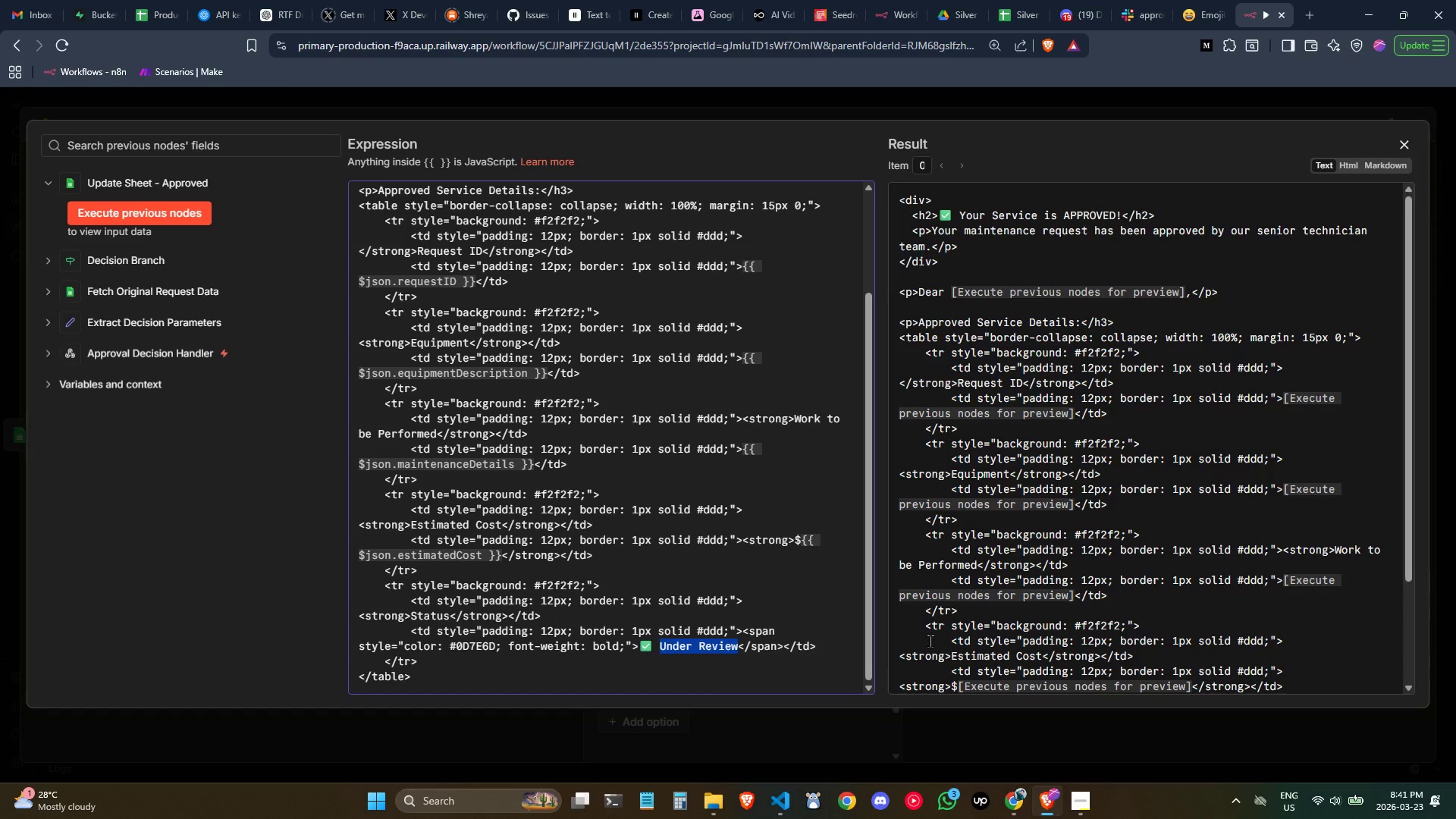 
type(App)
key(Backspace)
key(Backspace)
type(PPROVED)
 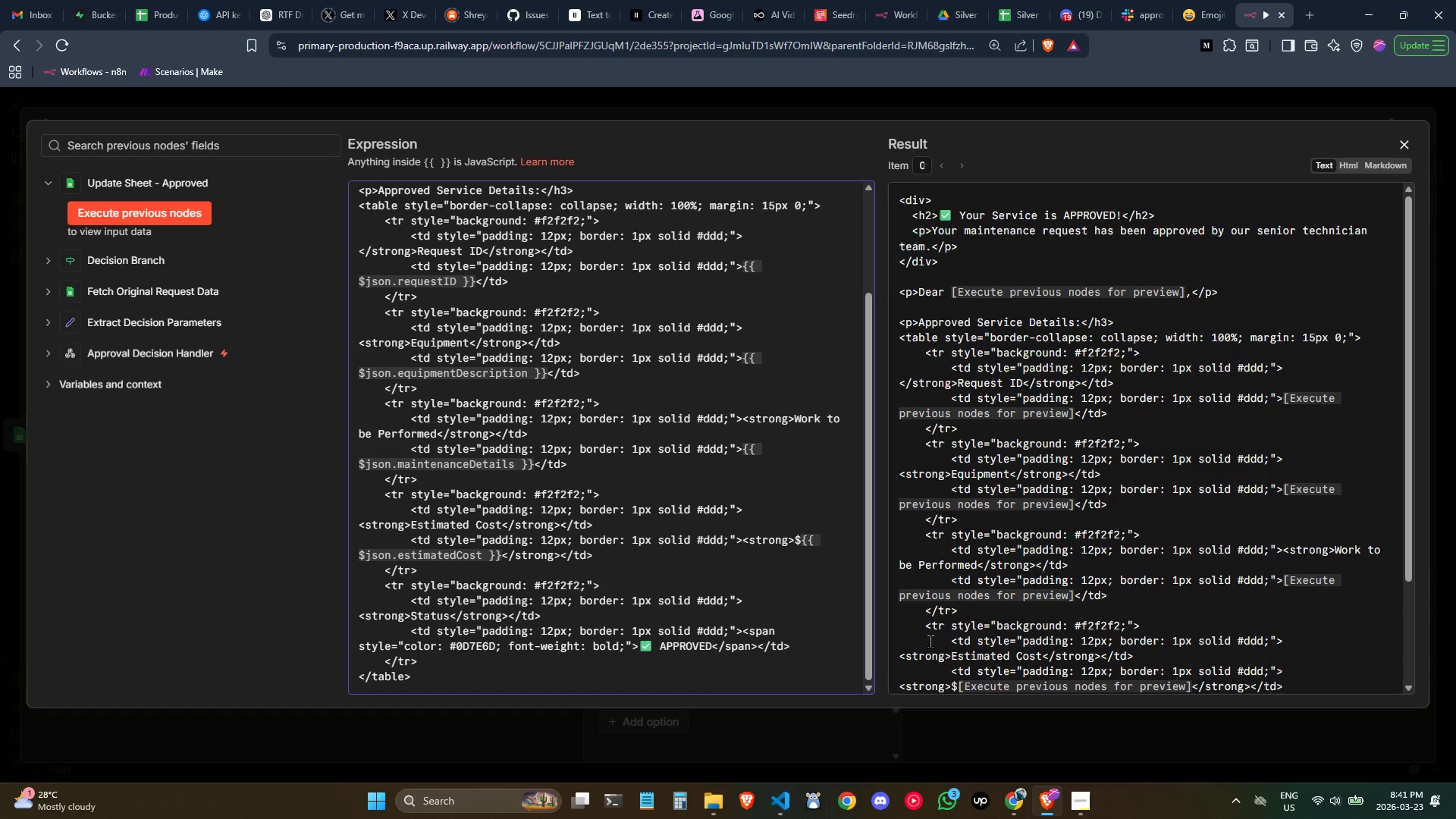 
left_click([510, 696])
 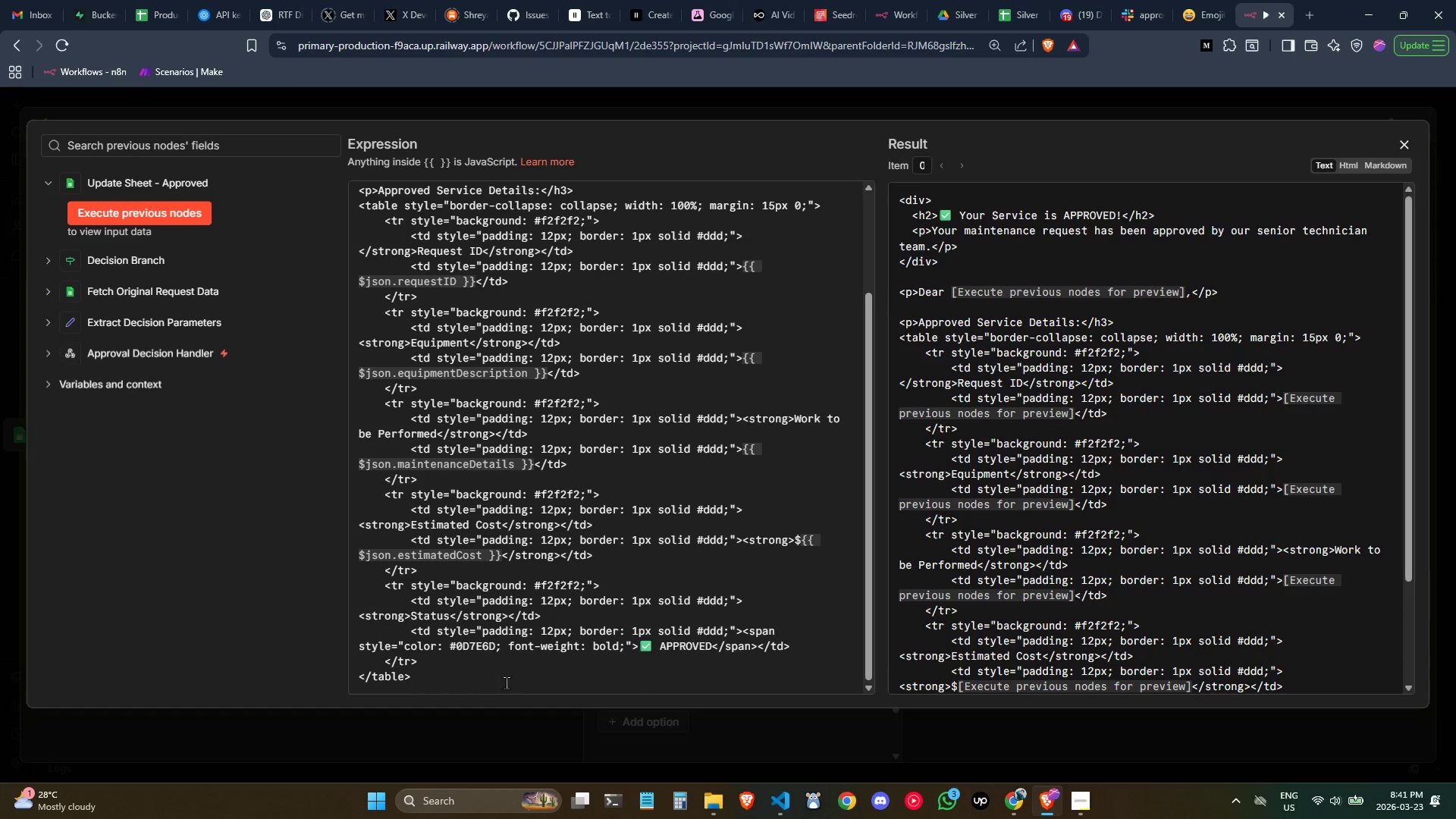 
scroll: coordinate [648, 693], scroll_direction: down, amount: 1.0
 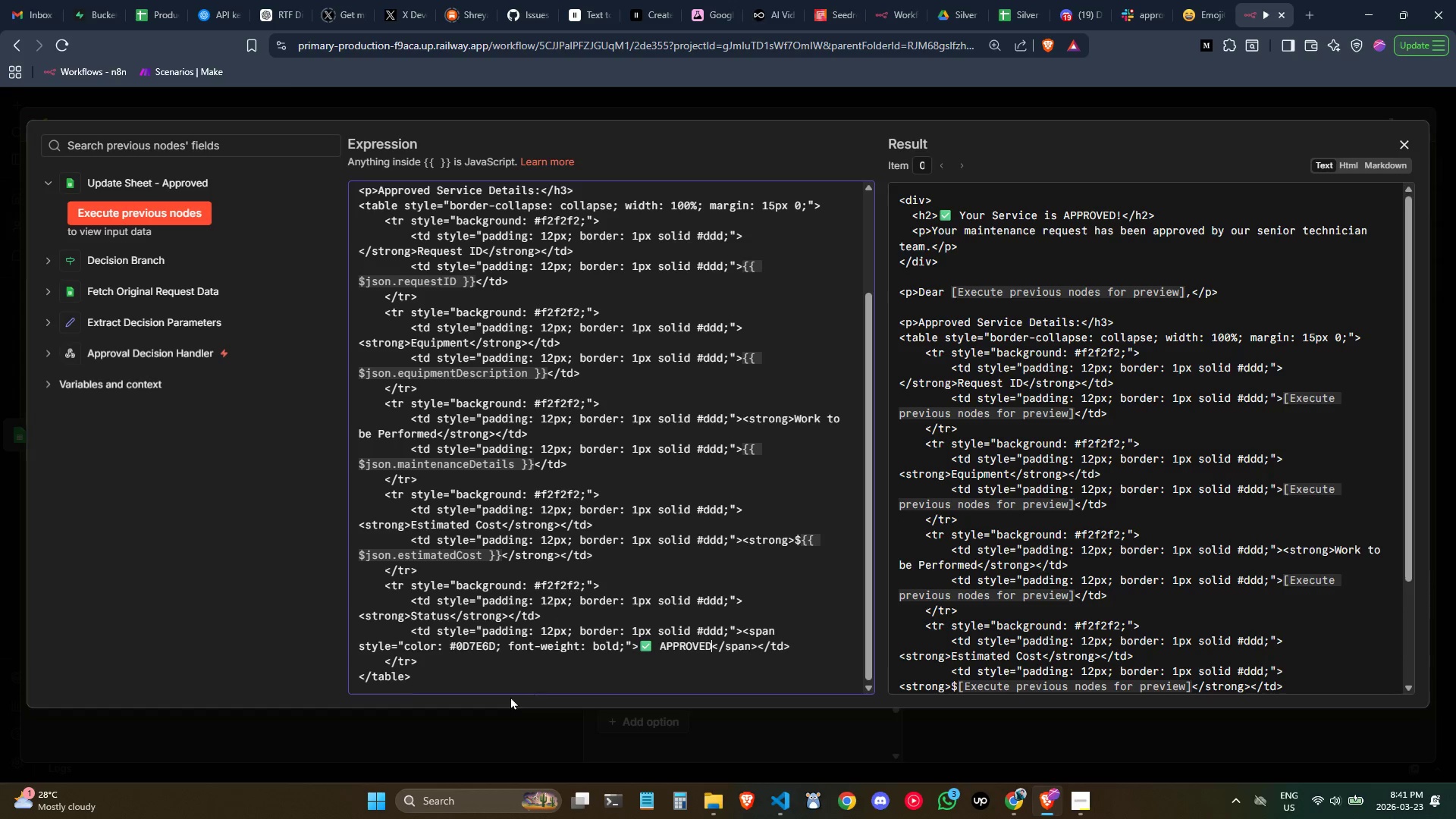 
double_click([506, 682])
 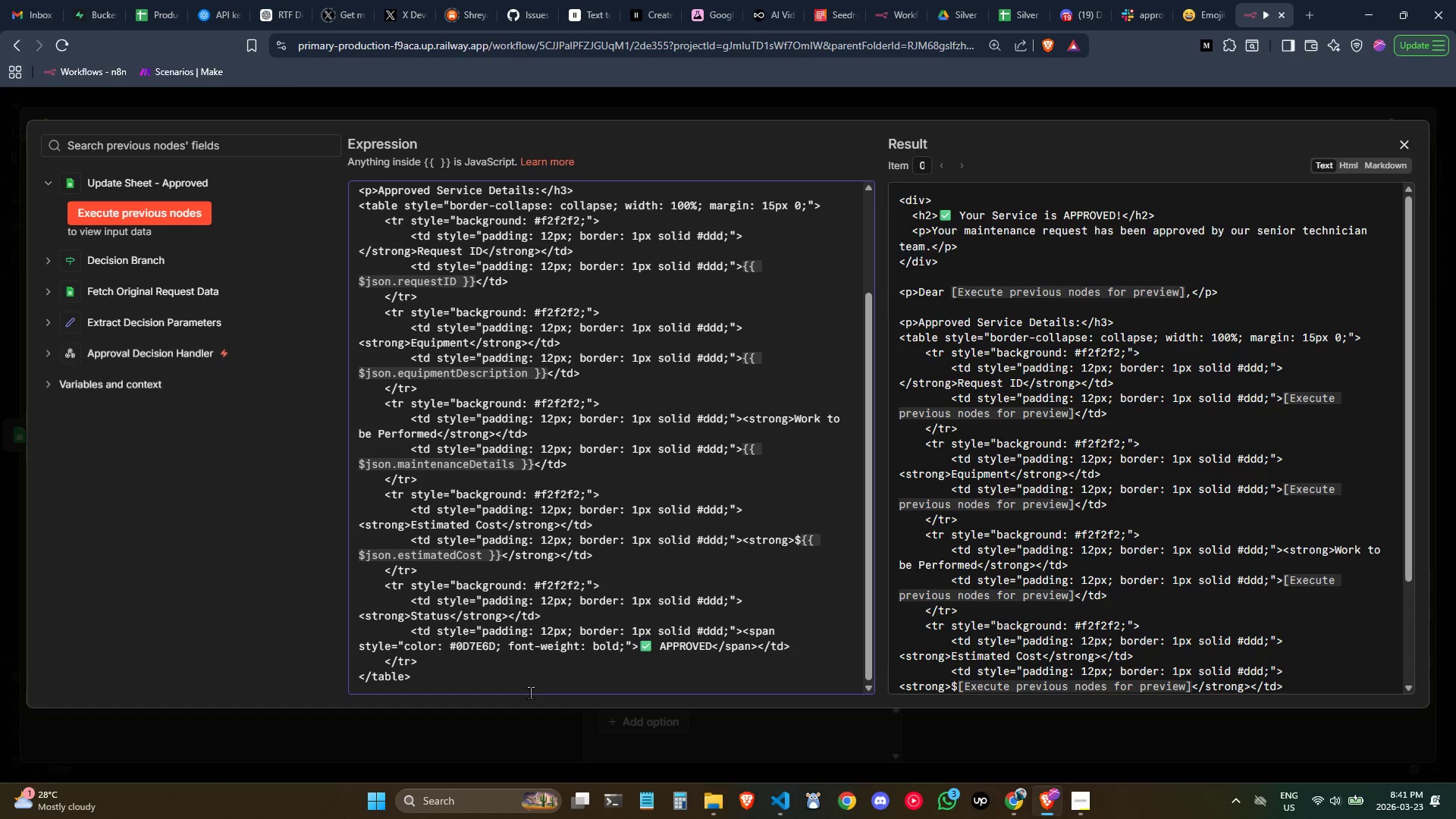 
wait(12.06)
 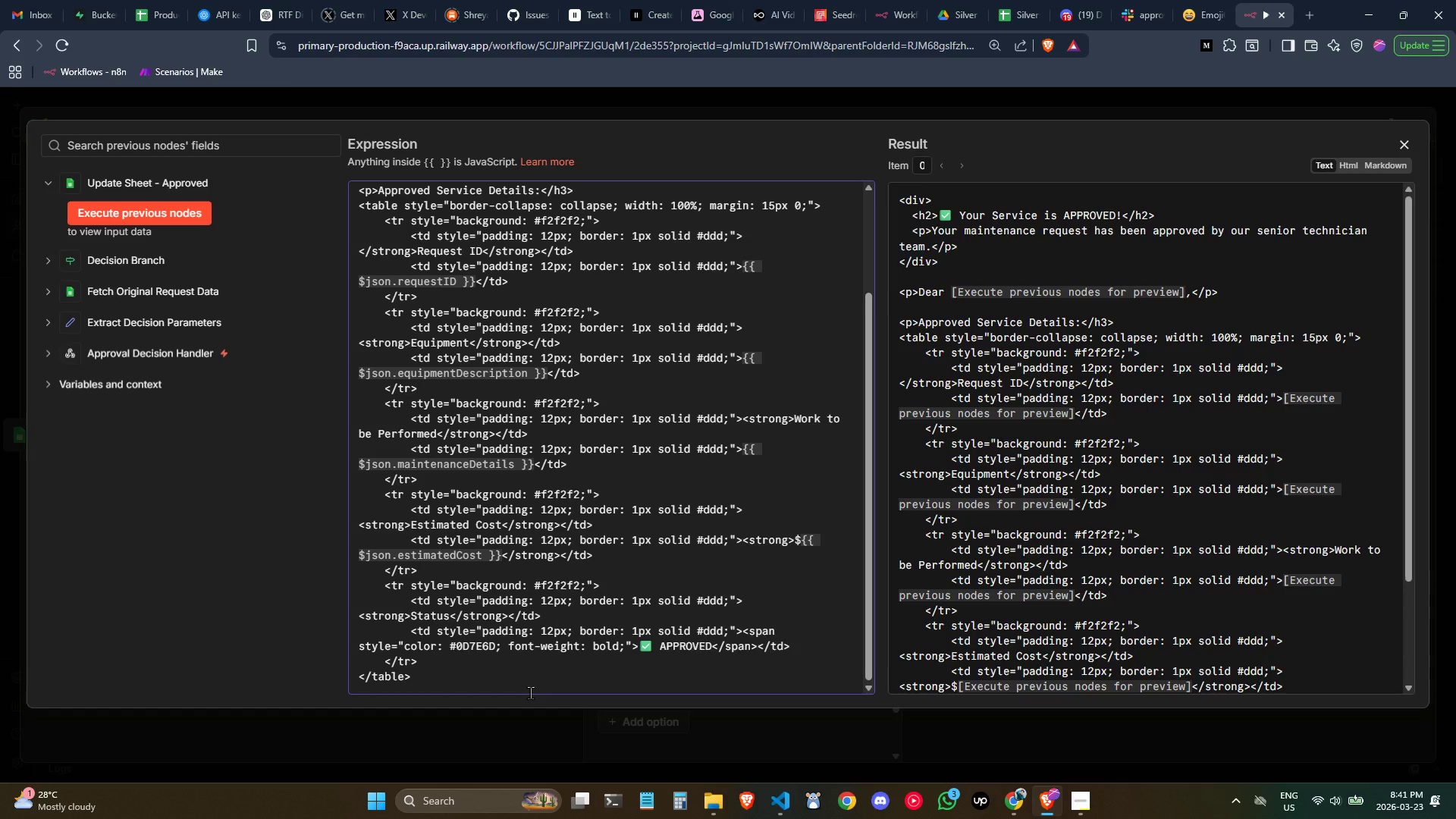 
key(Enter)
 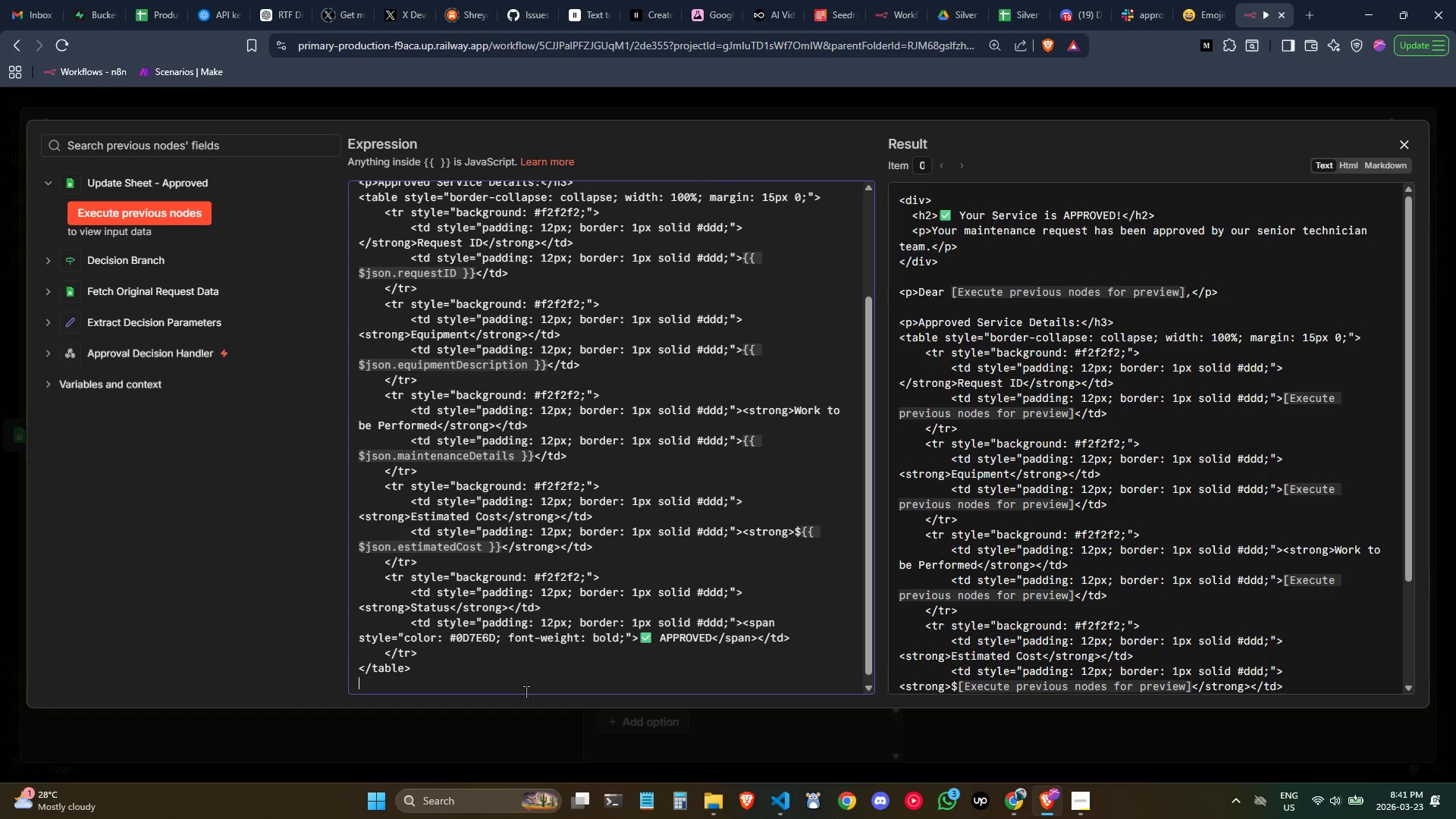 
key(Enter)
 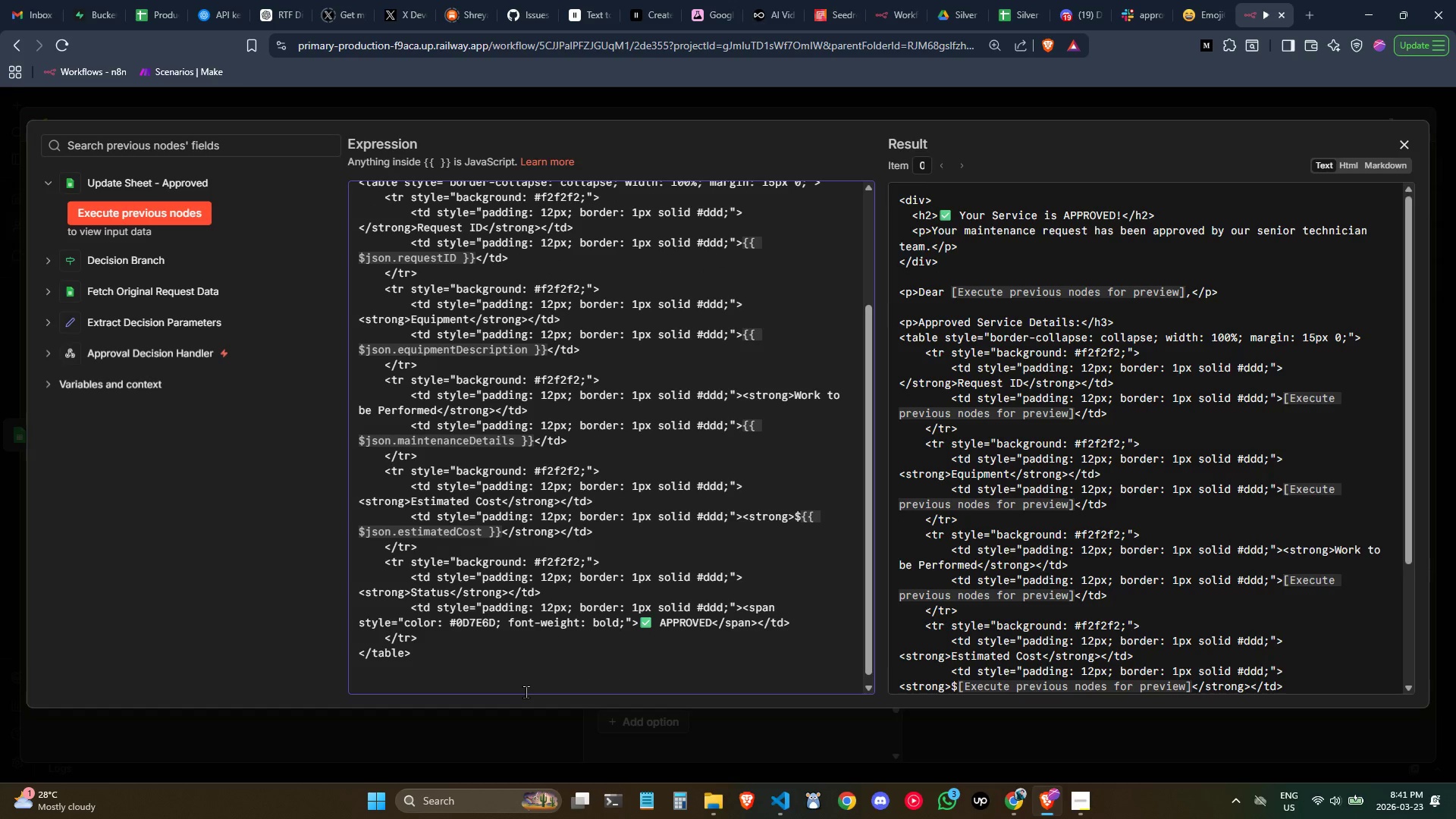 
type(<h3>Next Steps:<h3)
key(Backspace)
key(Backspace)
type(/h3>)
 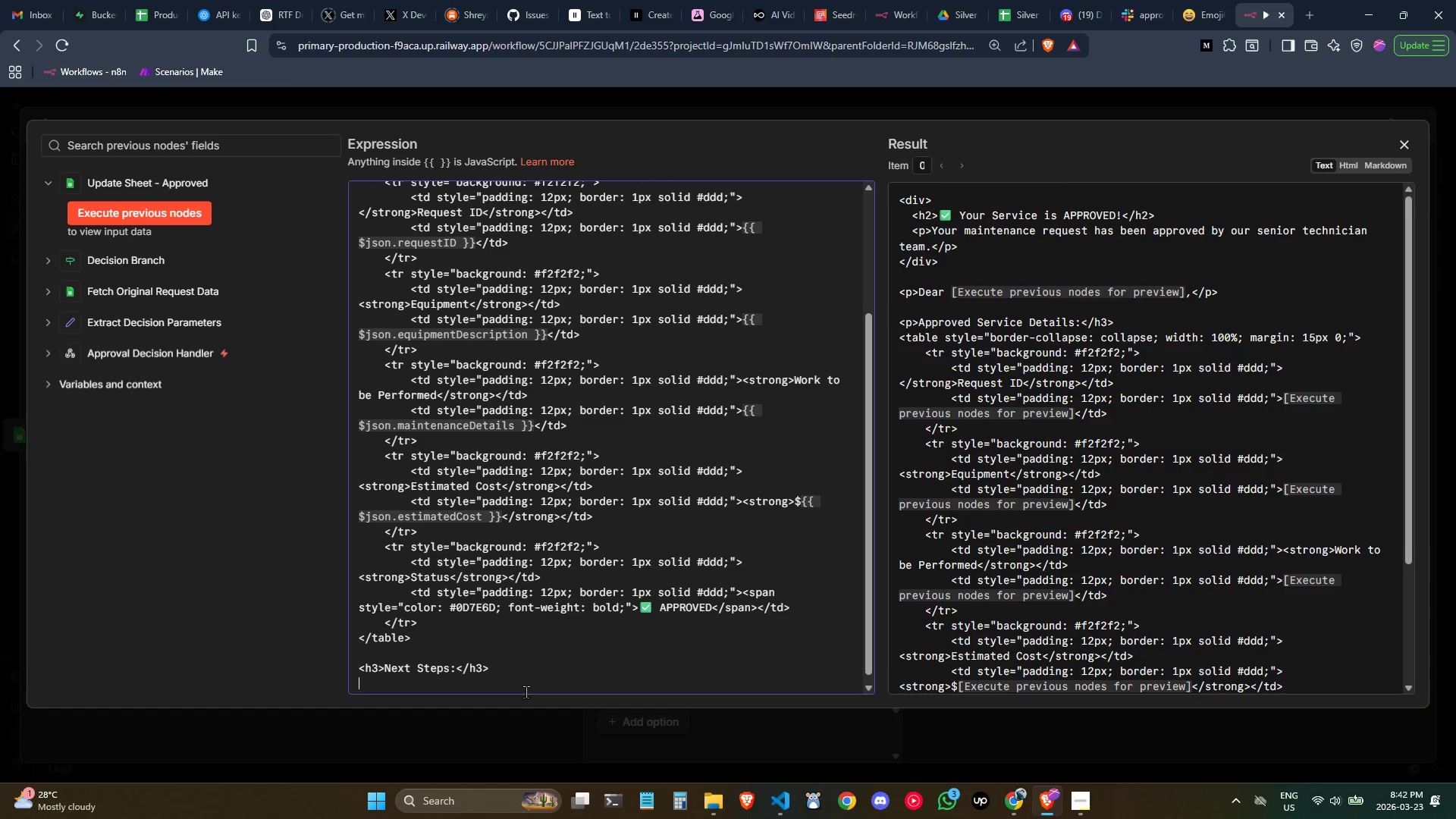 
 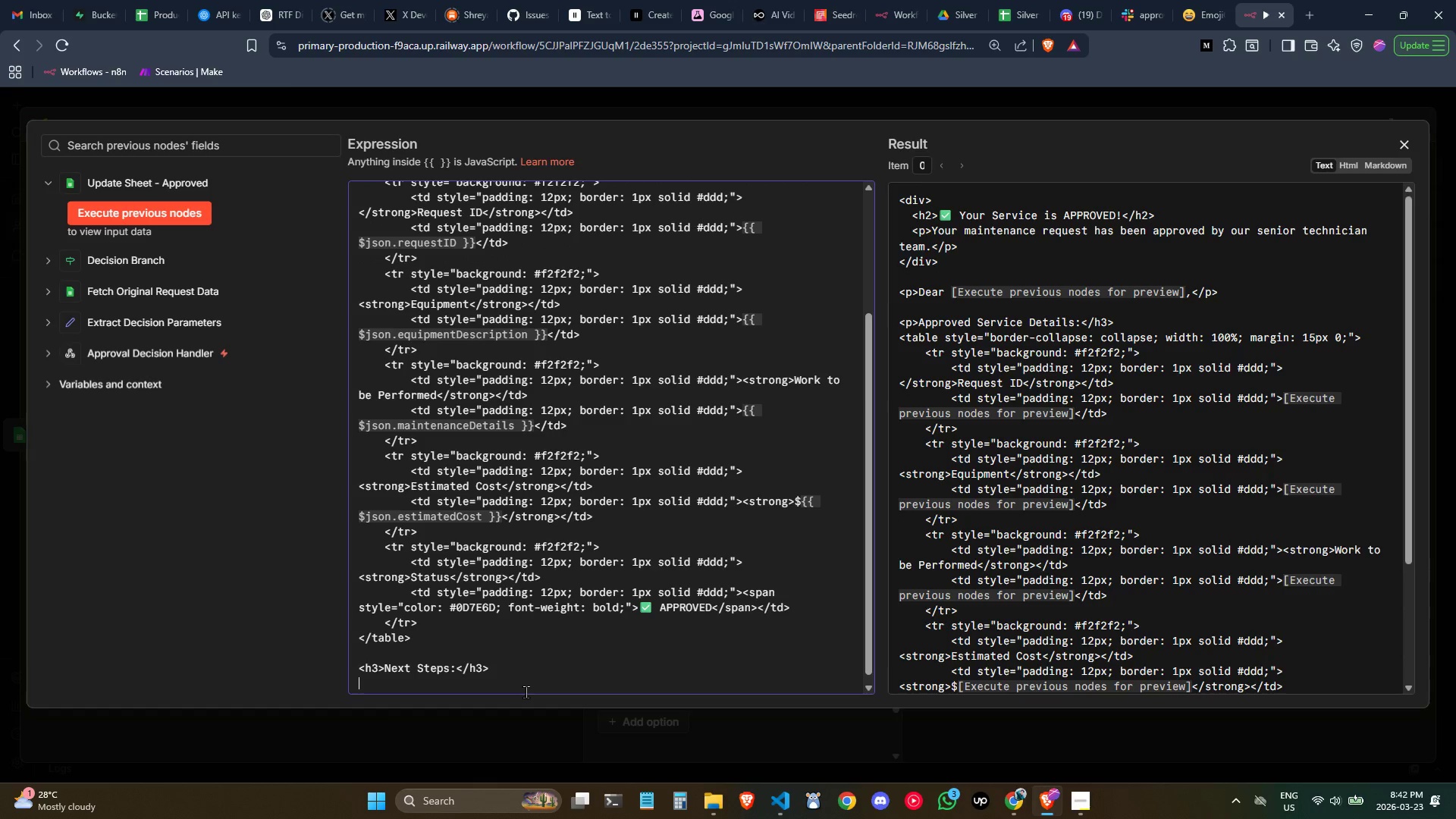 
key(Enter)
 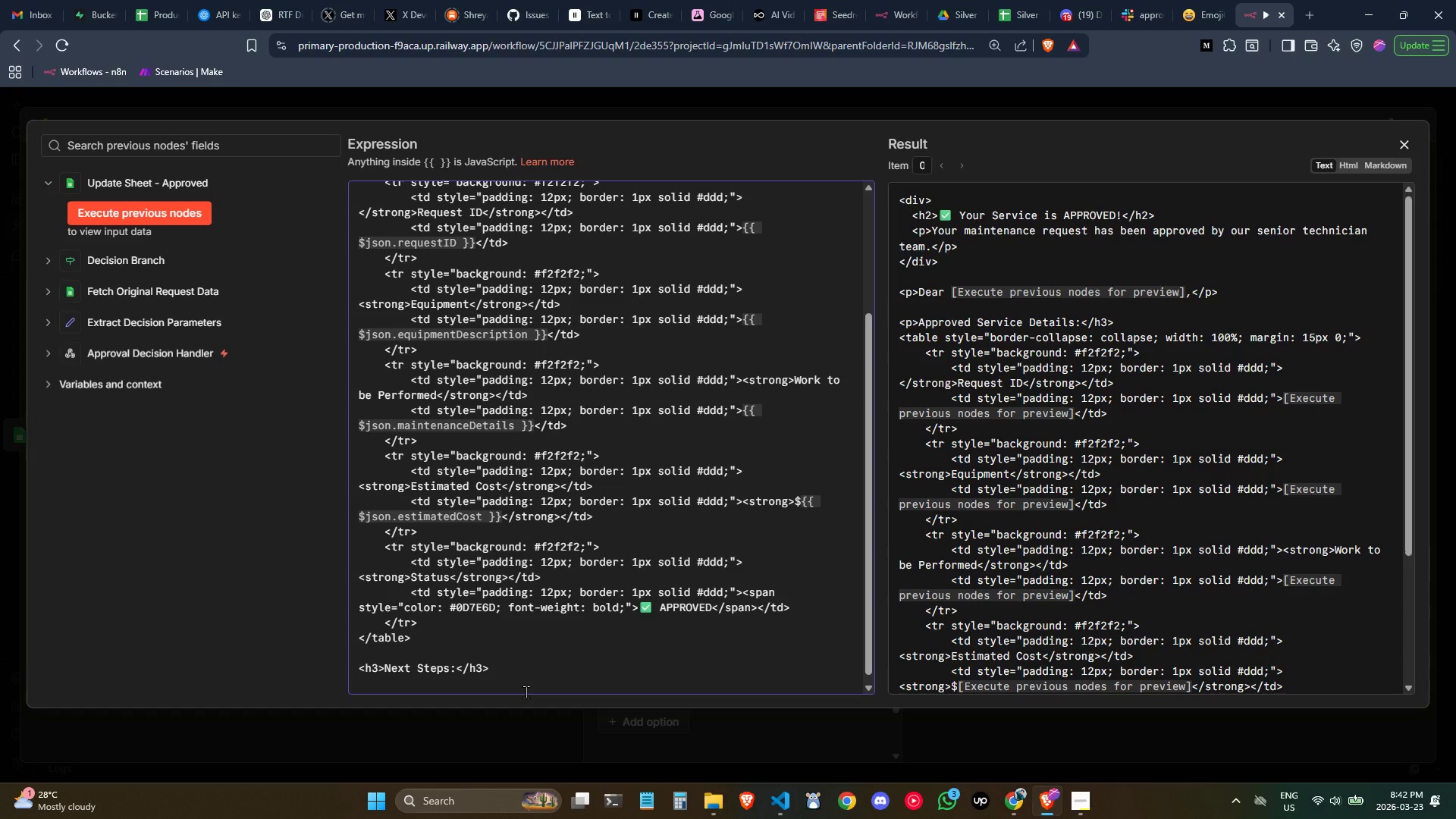 
wait(6.62)
 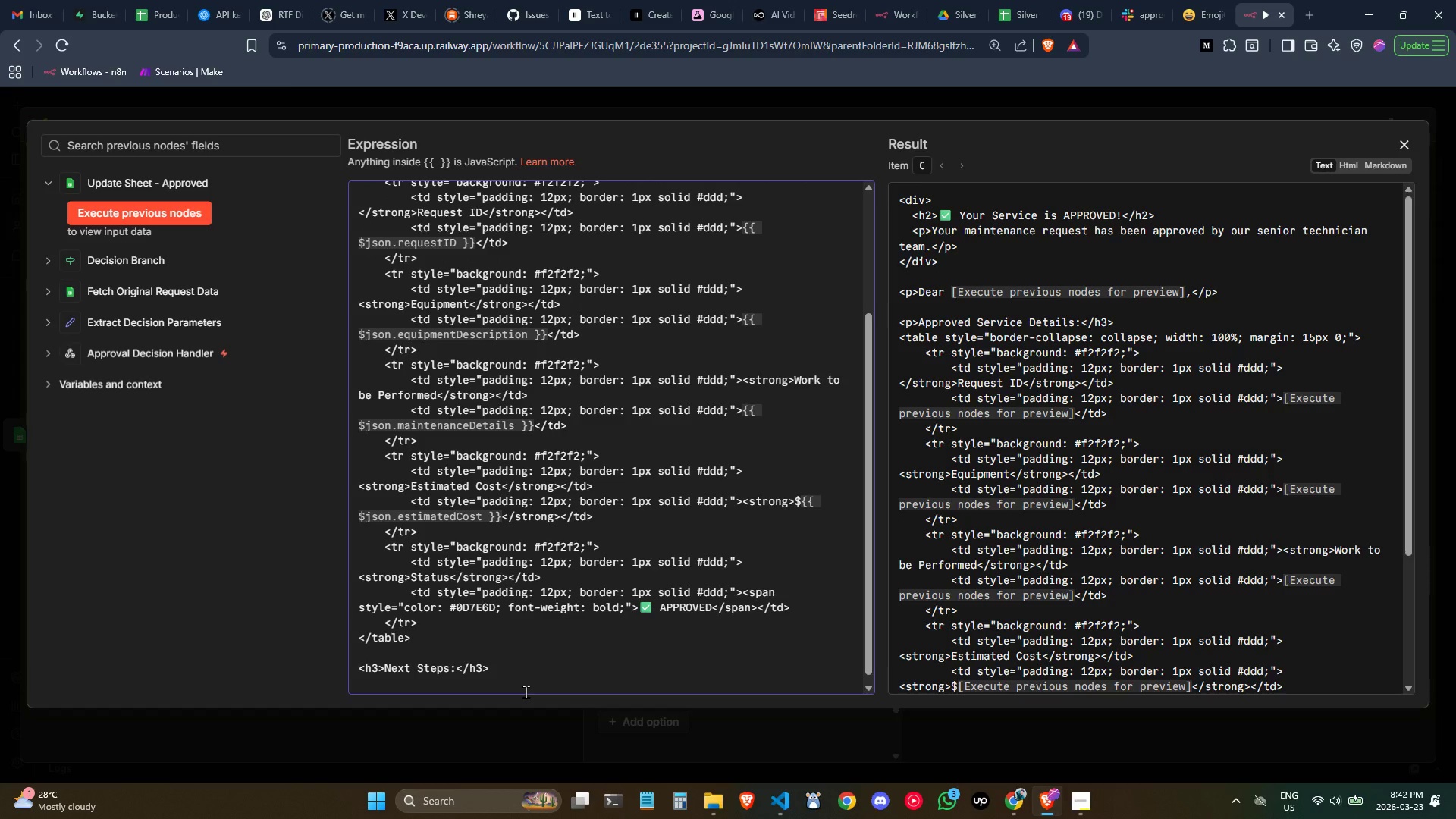 
double_click([664, 524])
 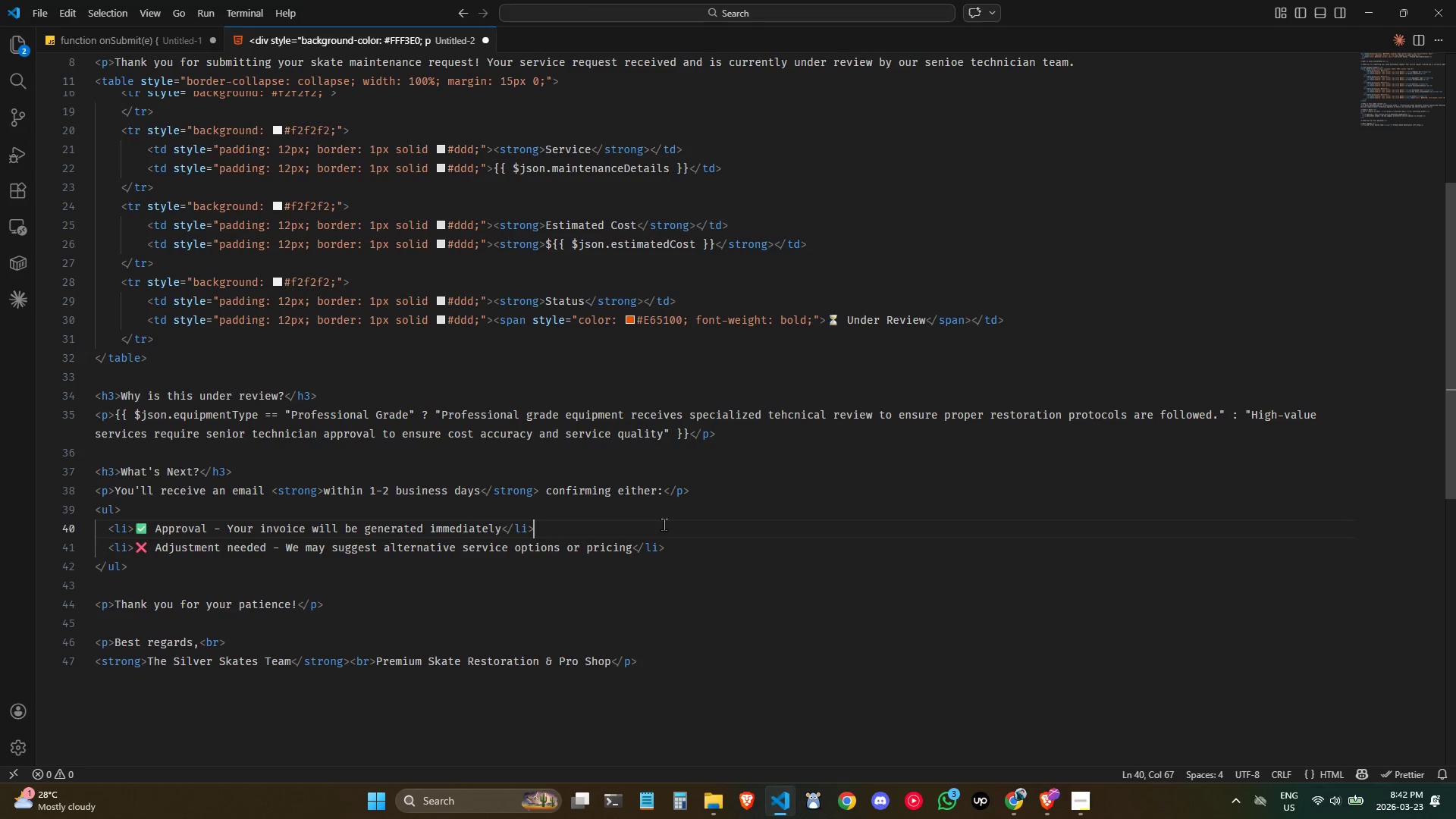 
key(Control+ControlLeft)
 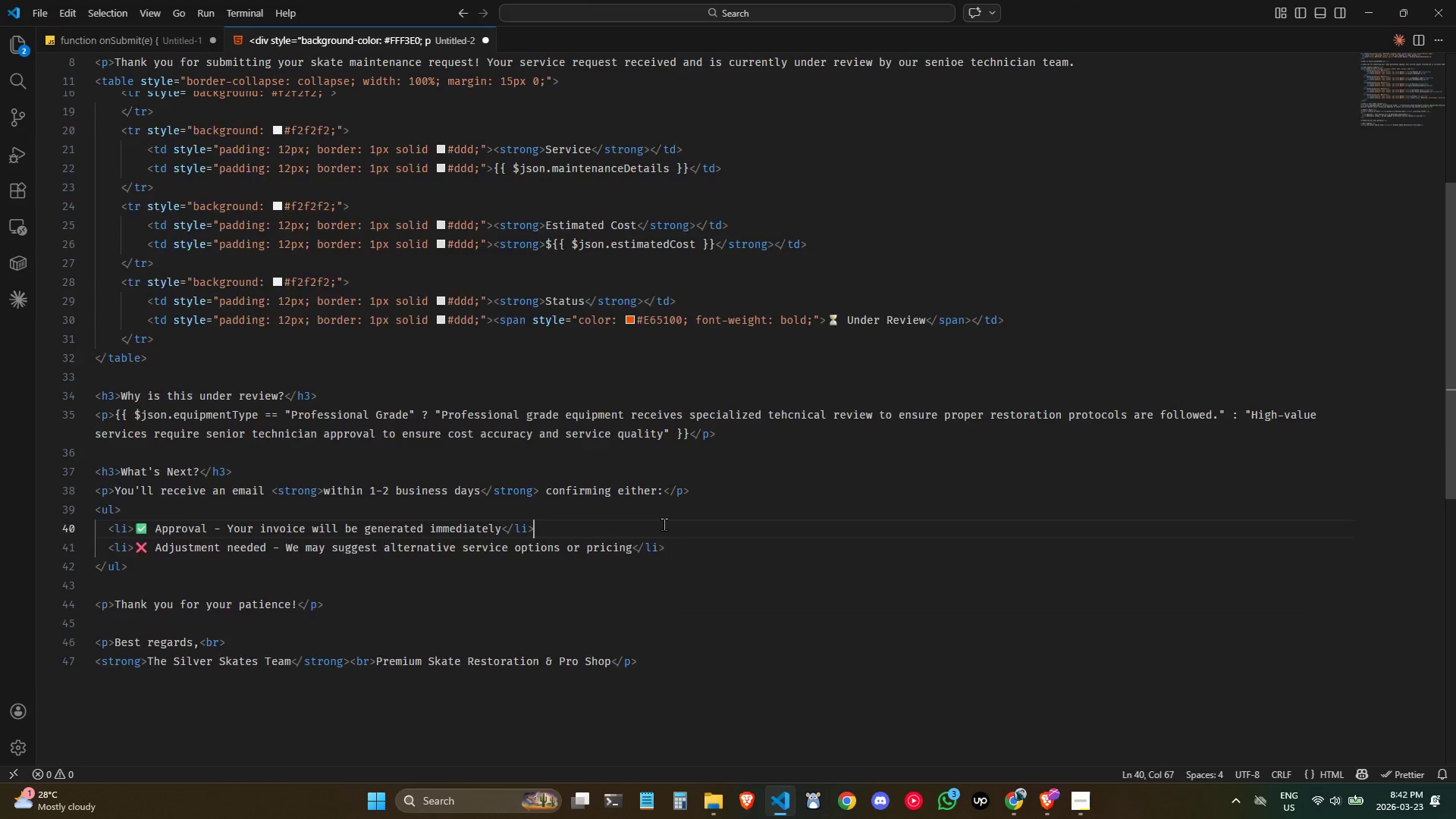 
key(Control+A)
 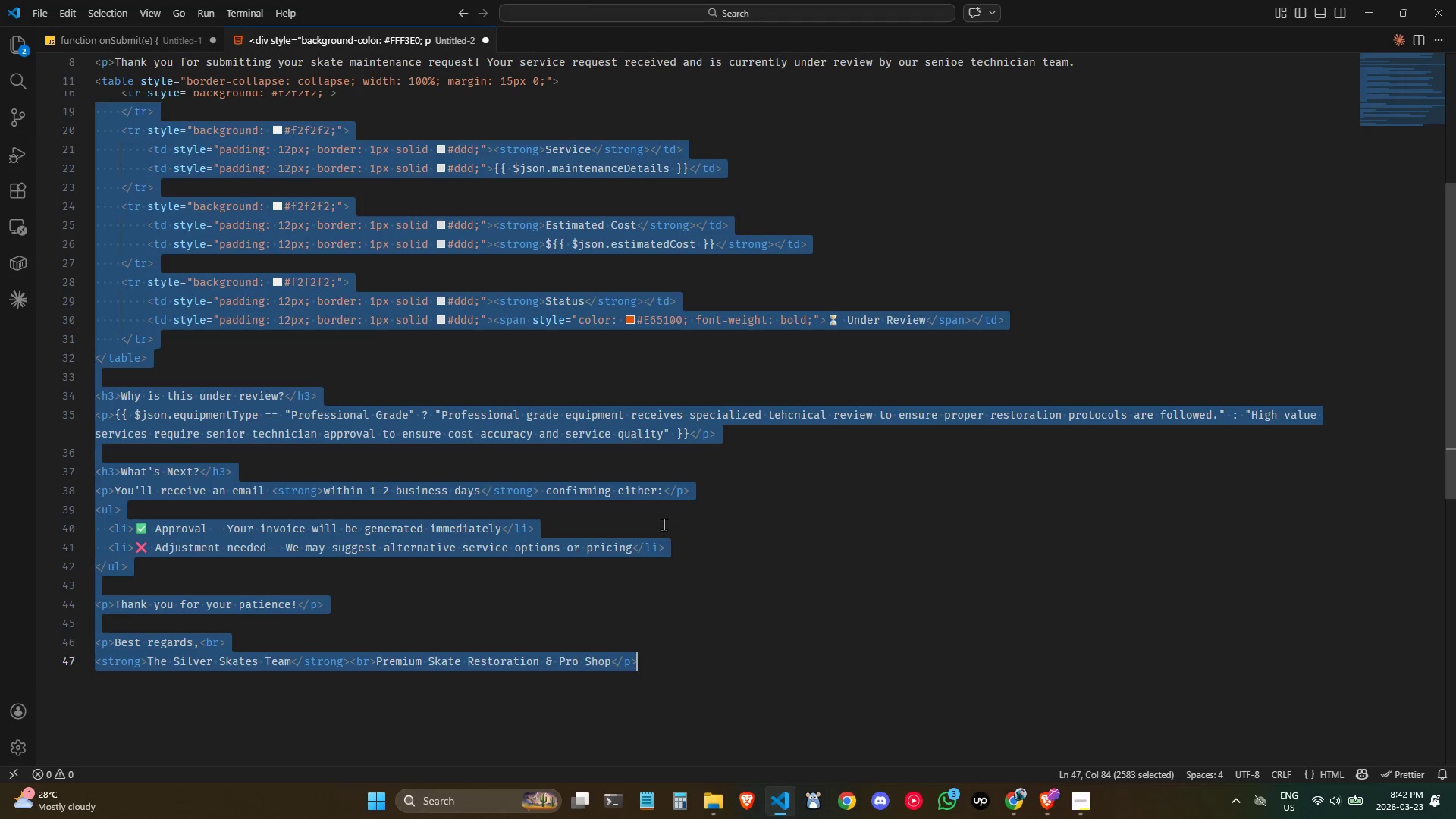 
key(Backspace)
type(ol)
 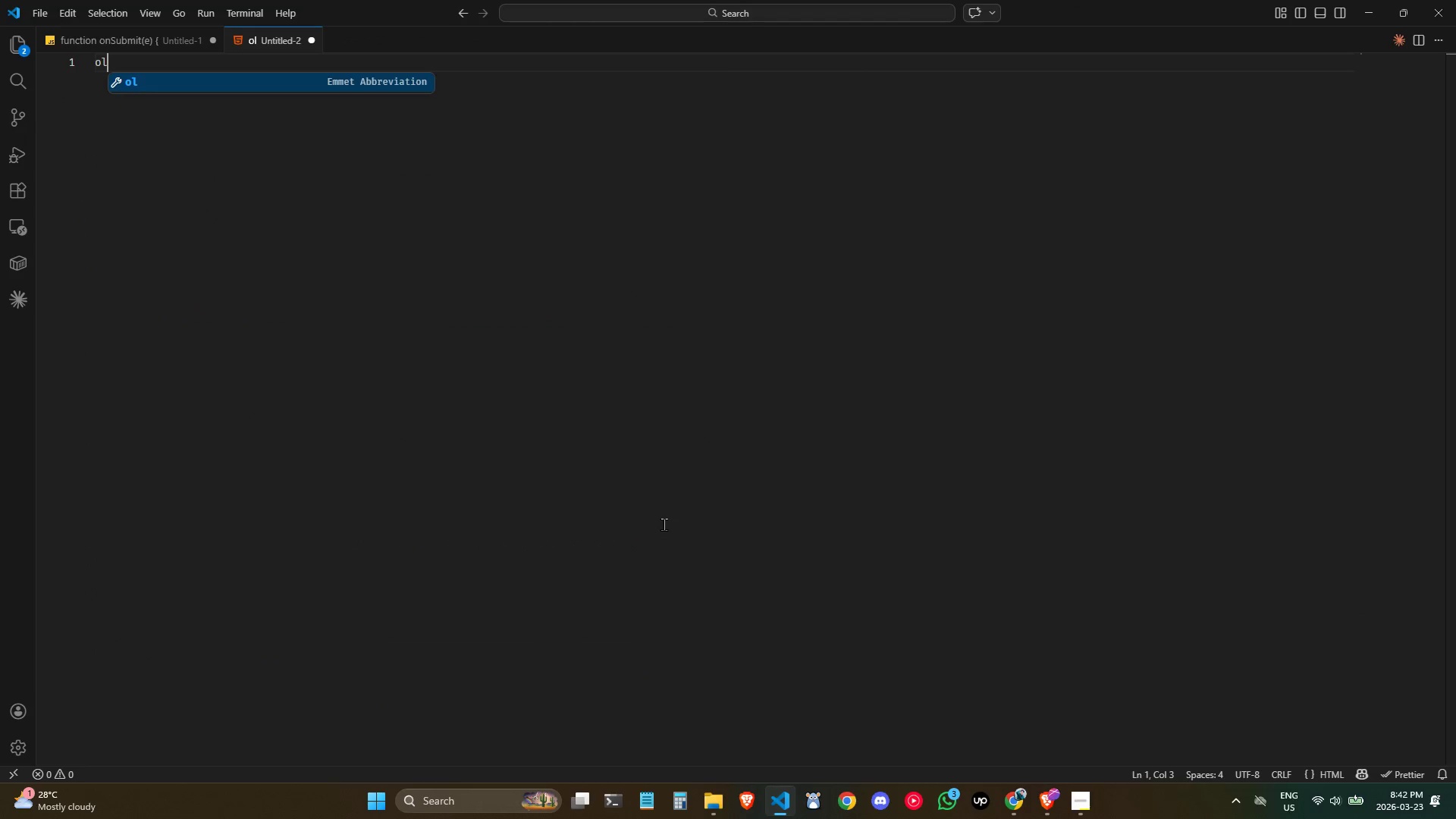 
key(Enter)
 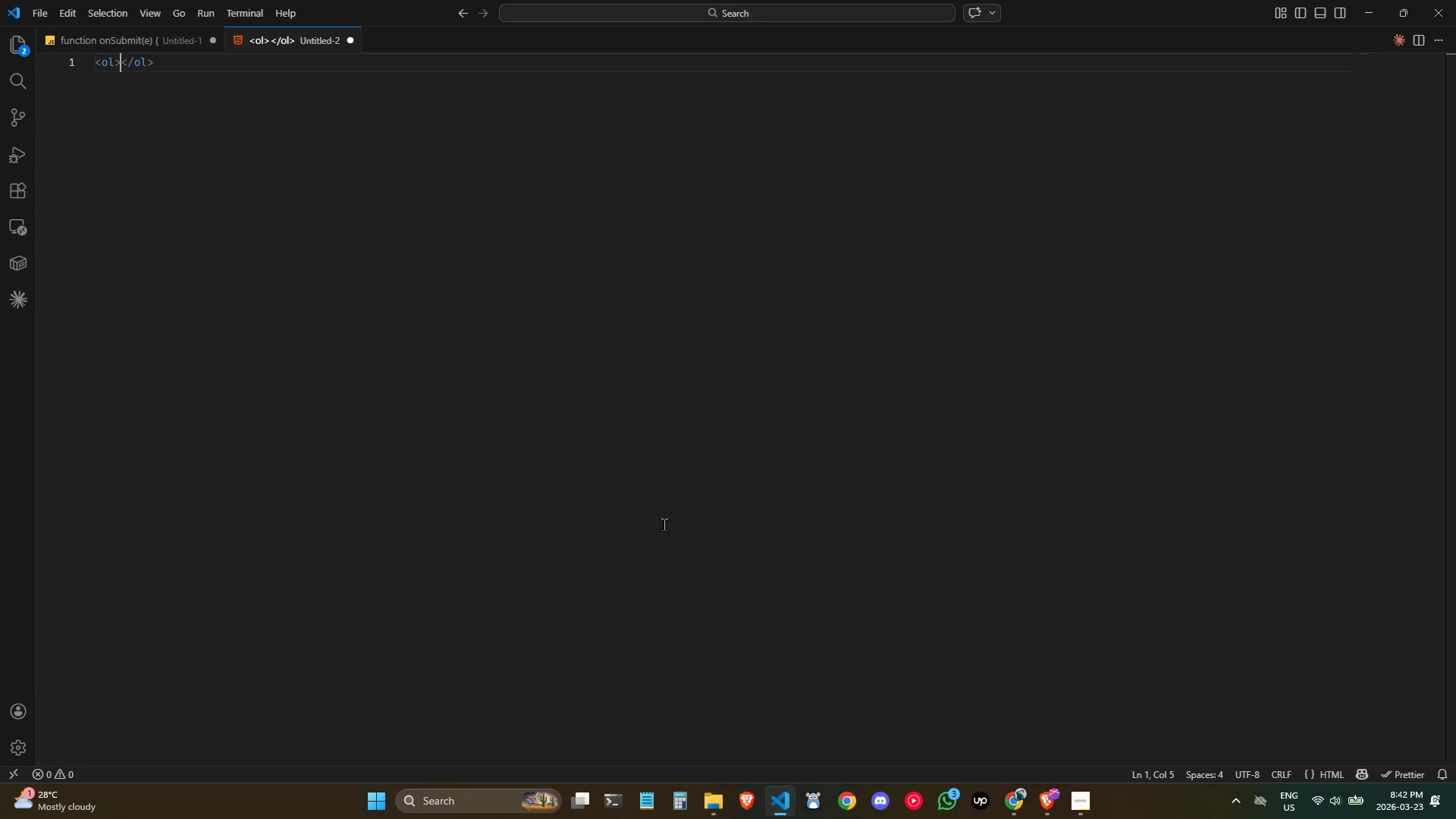 
key(Enter)
 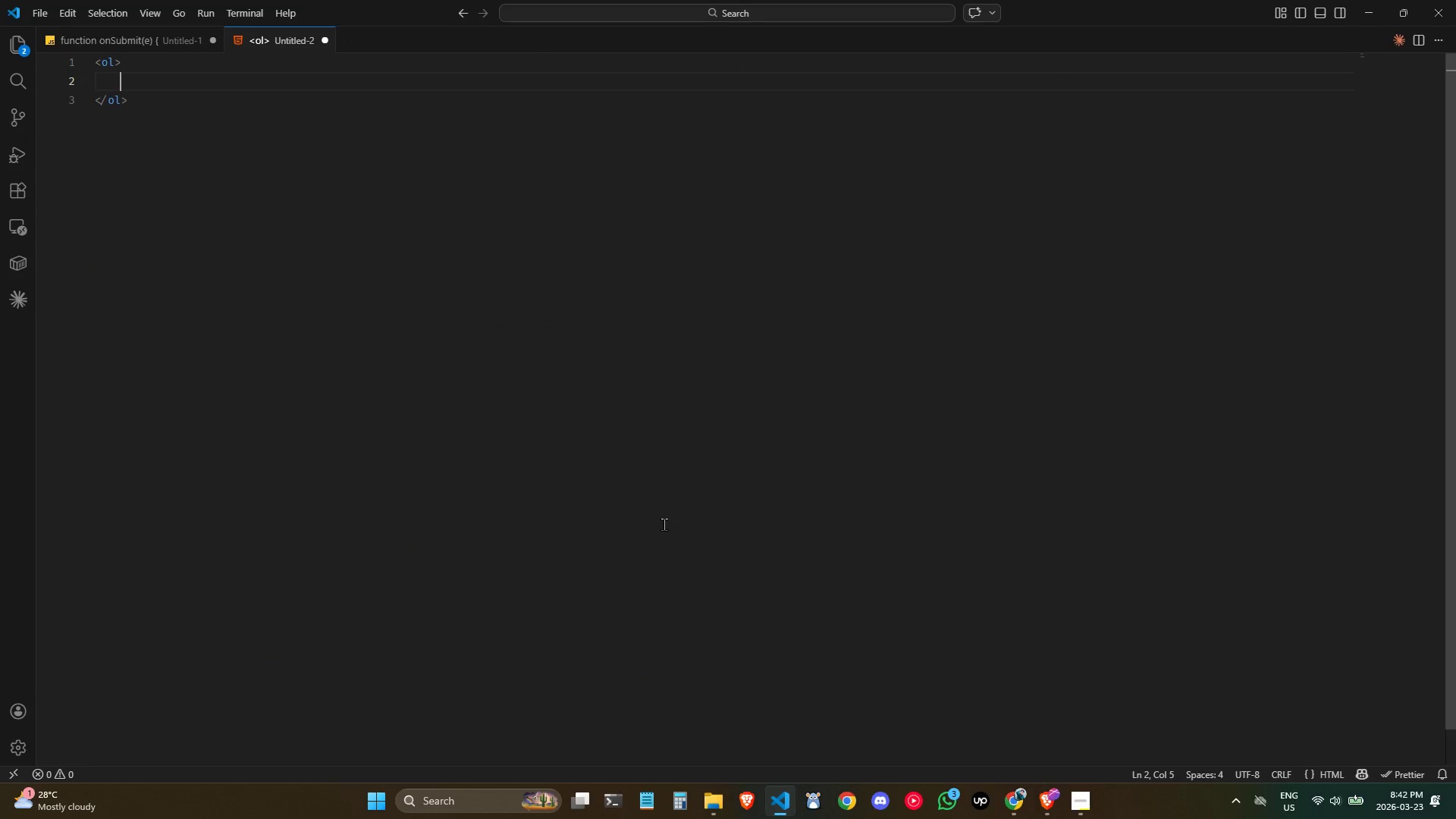 
hold_key(key=ShiftLeft, duration=1.03)
 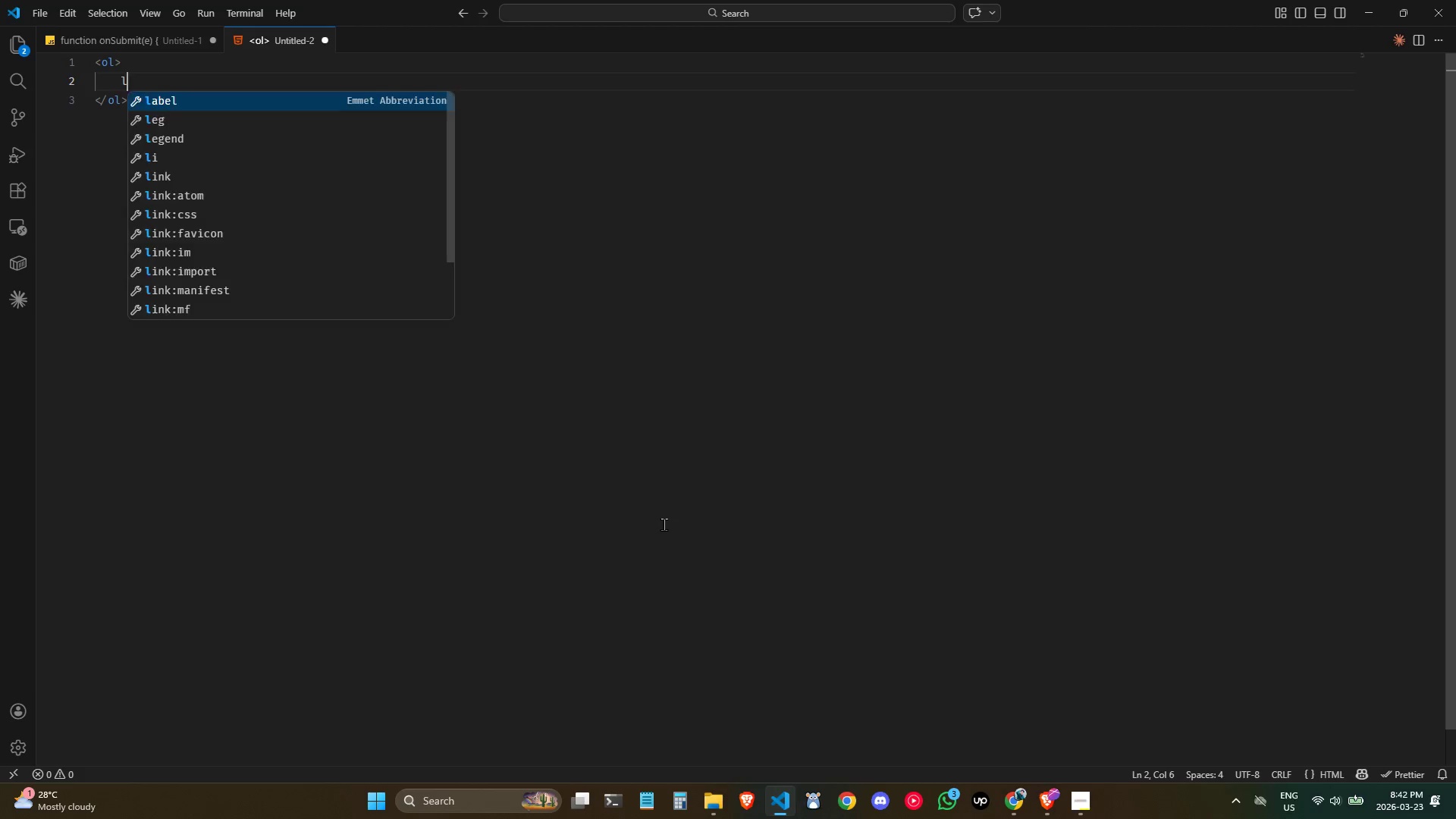 
type(li*5)
 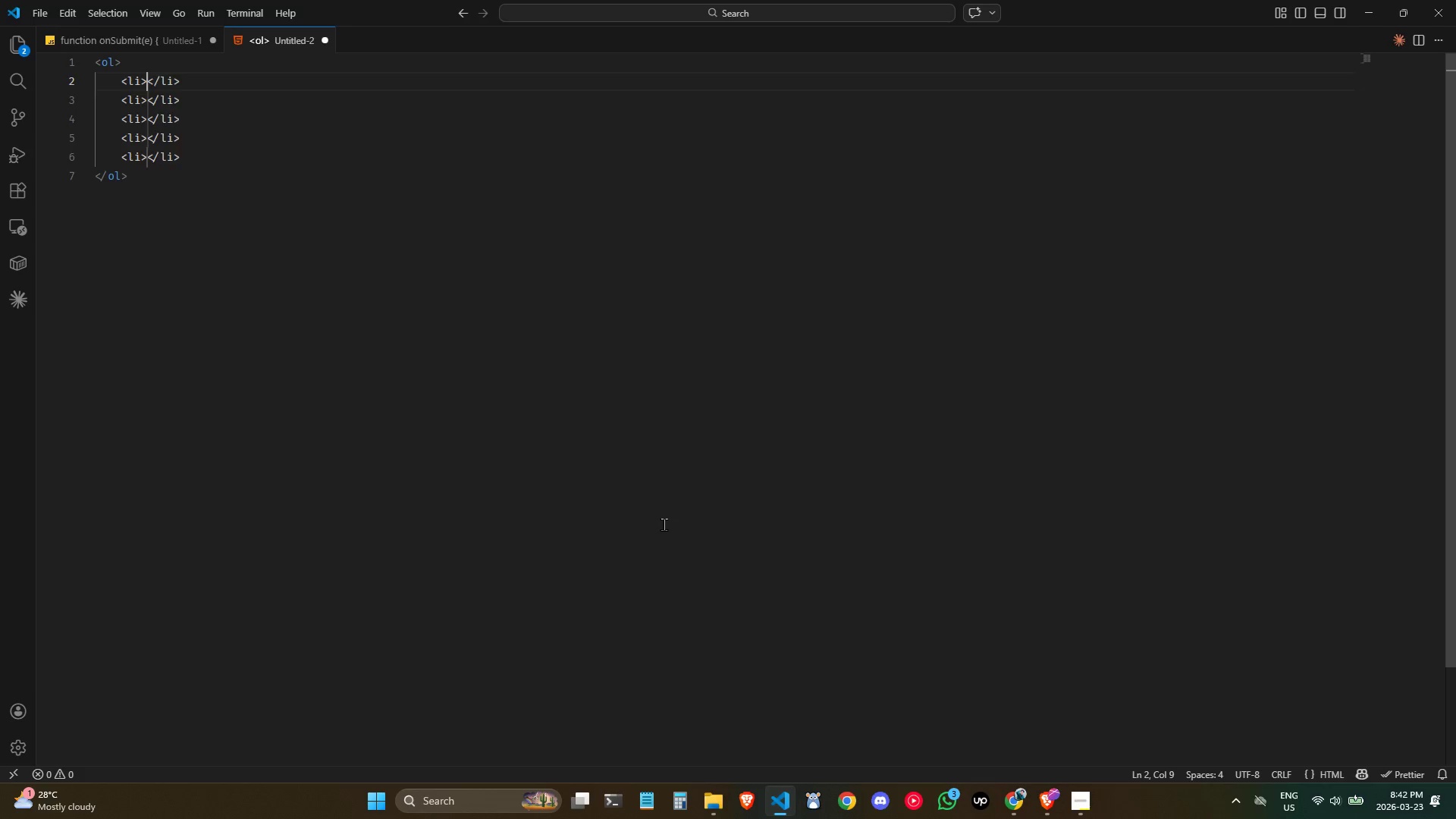 
 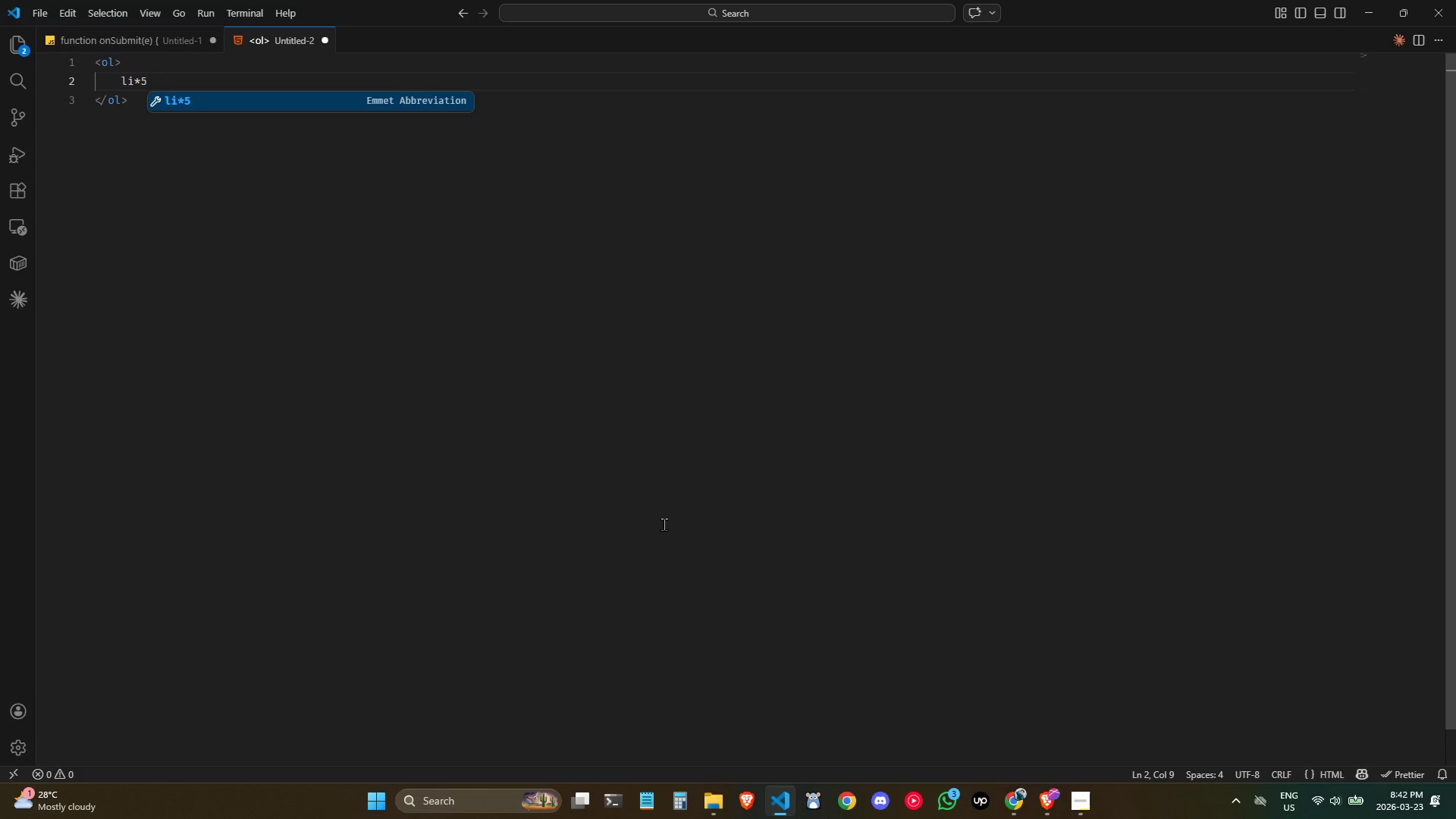 
key(Enter)
 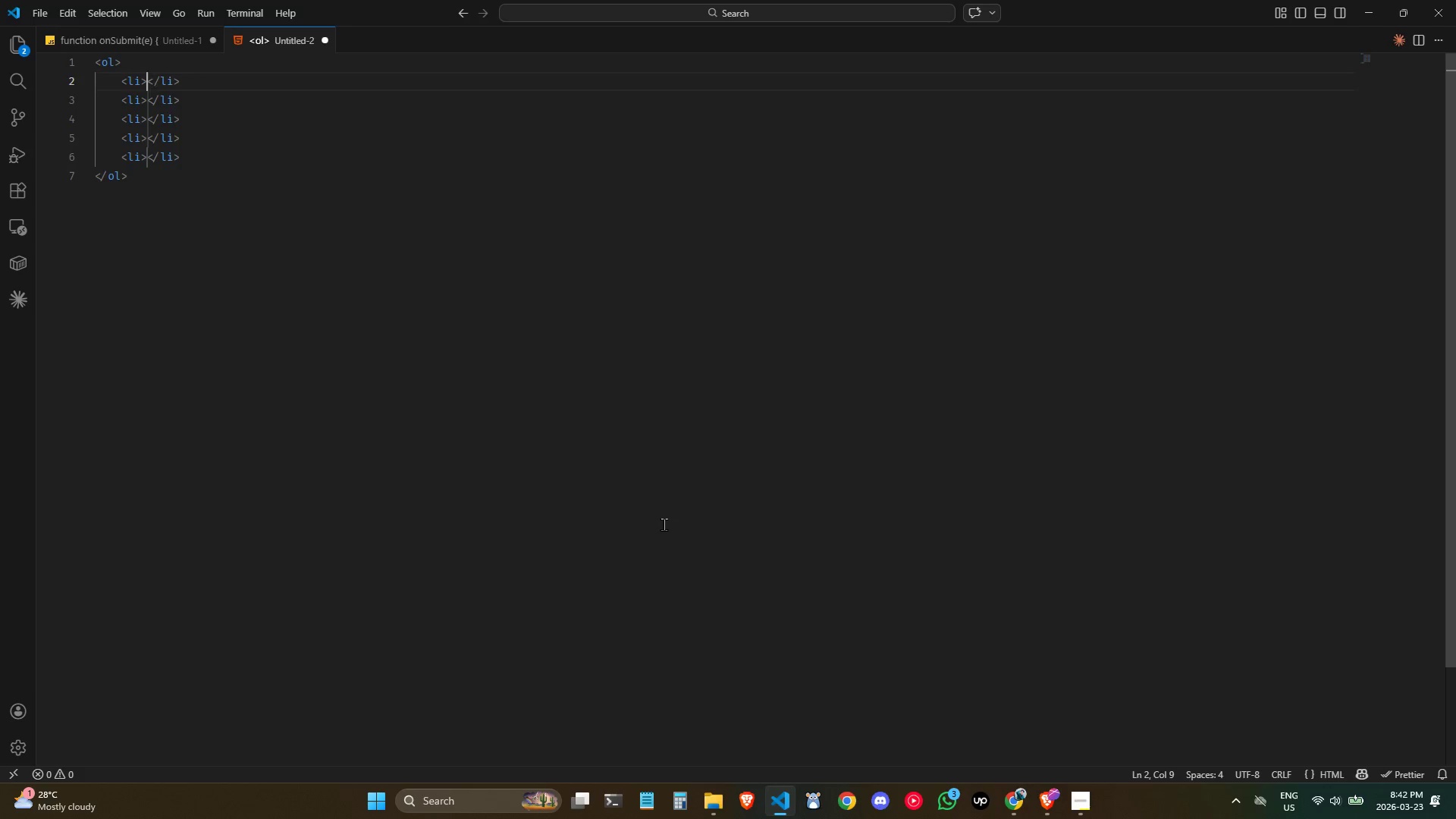 
key(Control+ControlLeft)
 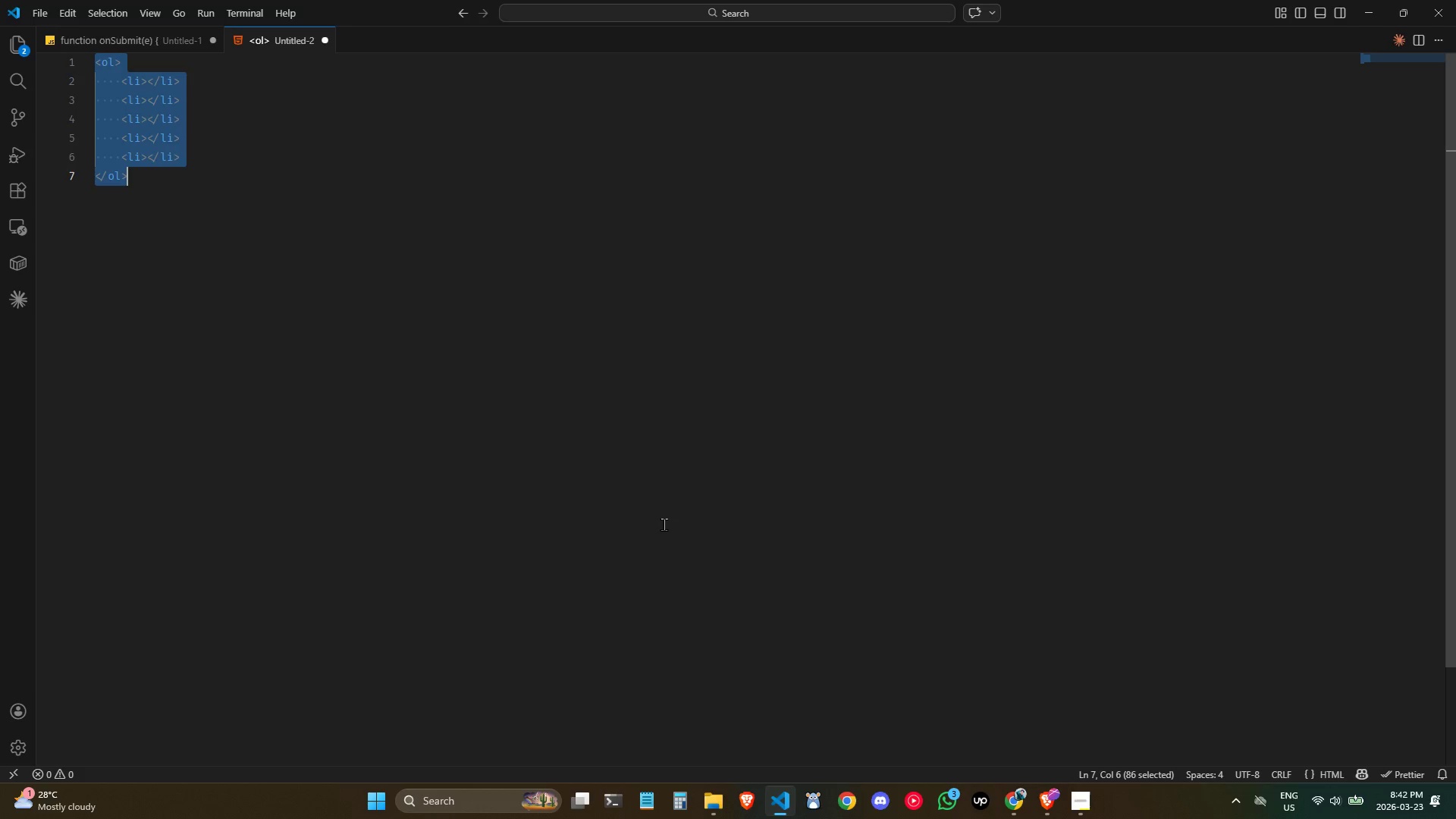 
key(Control+A)
 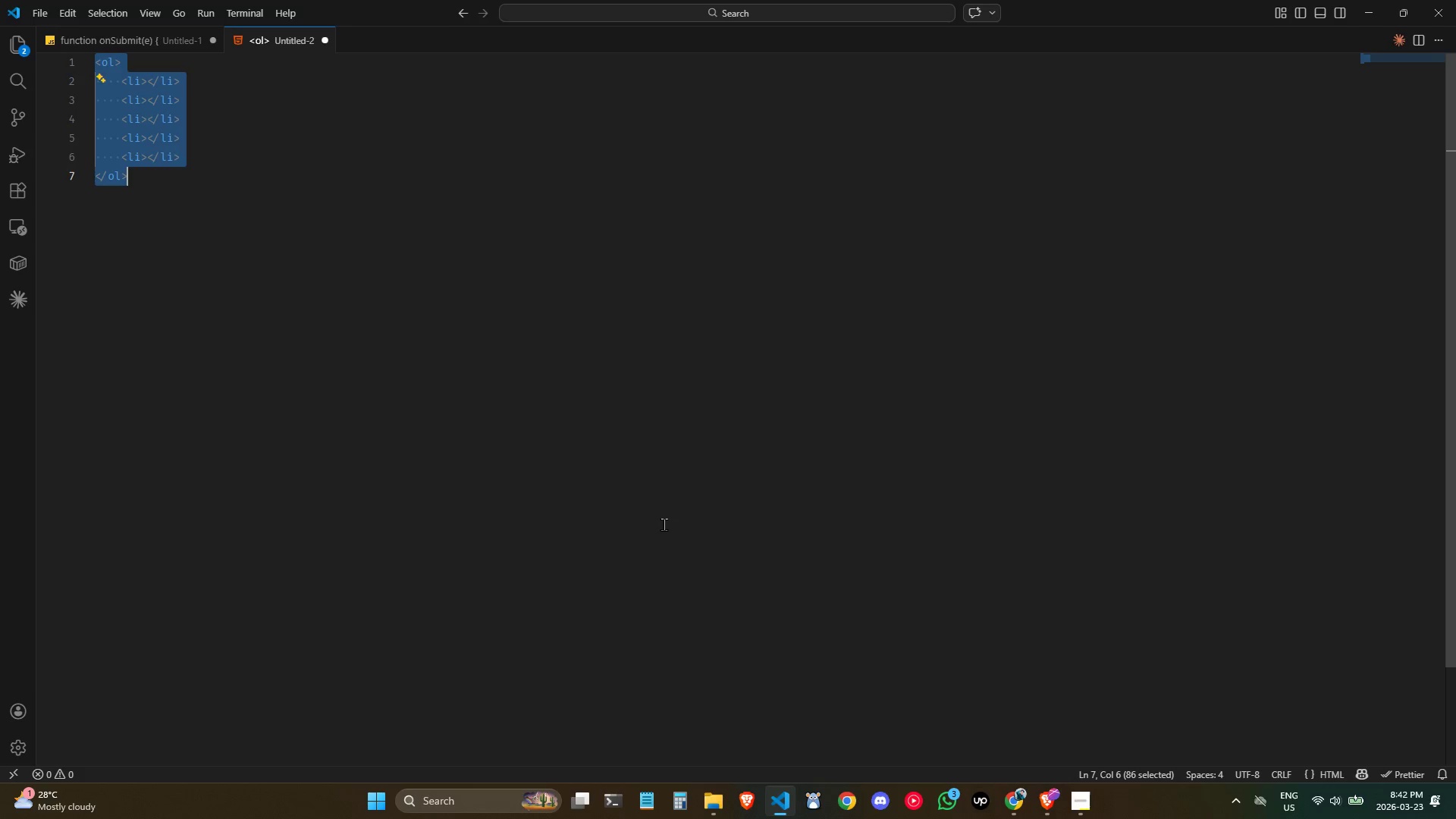 
key(Control+C)
 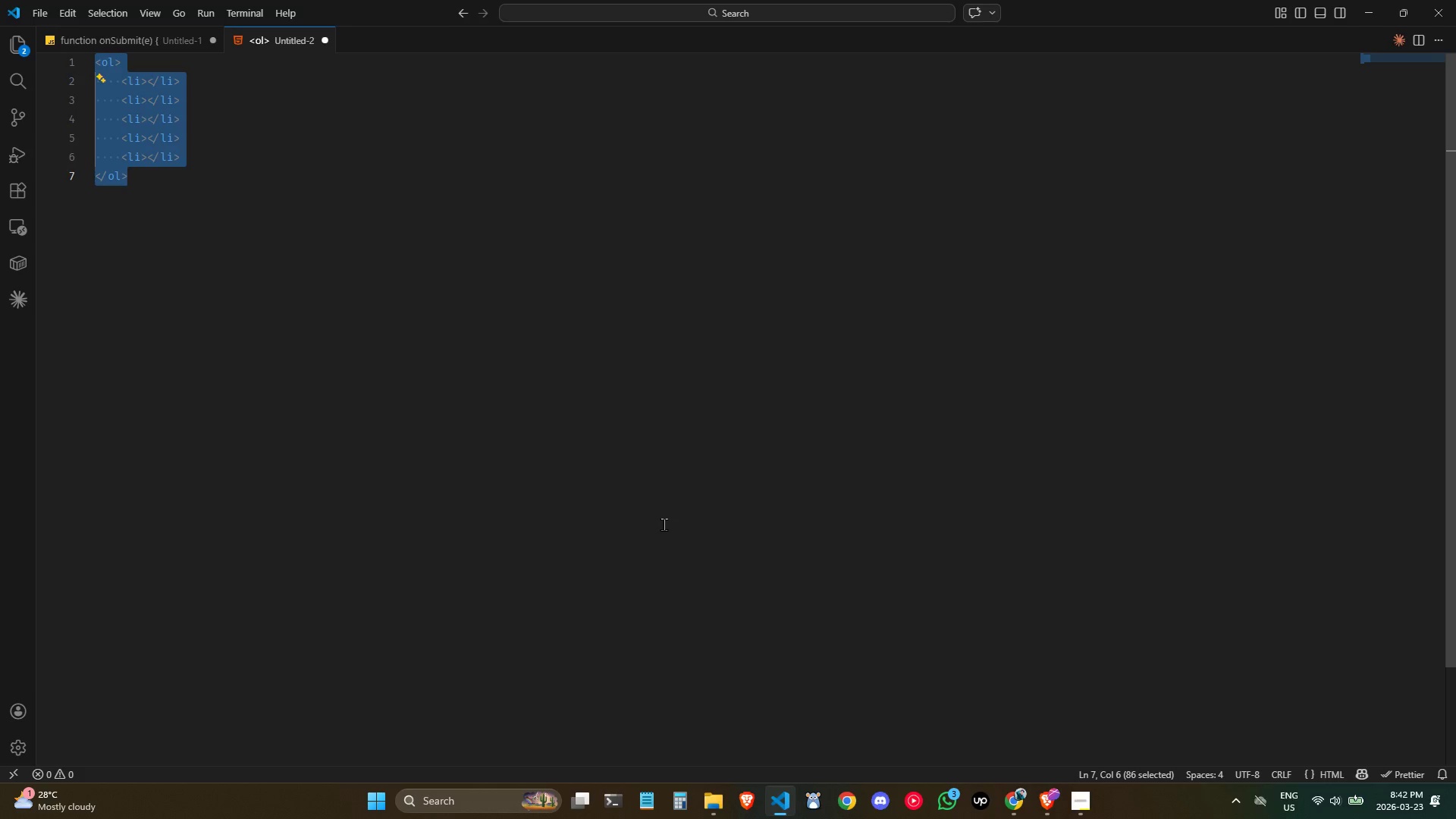 
key(Control+C)
 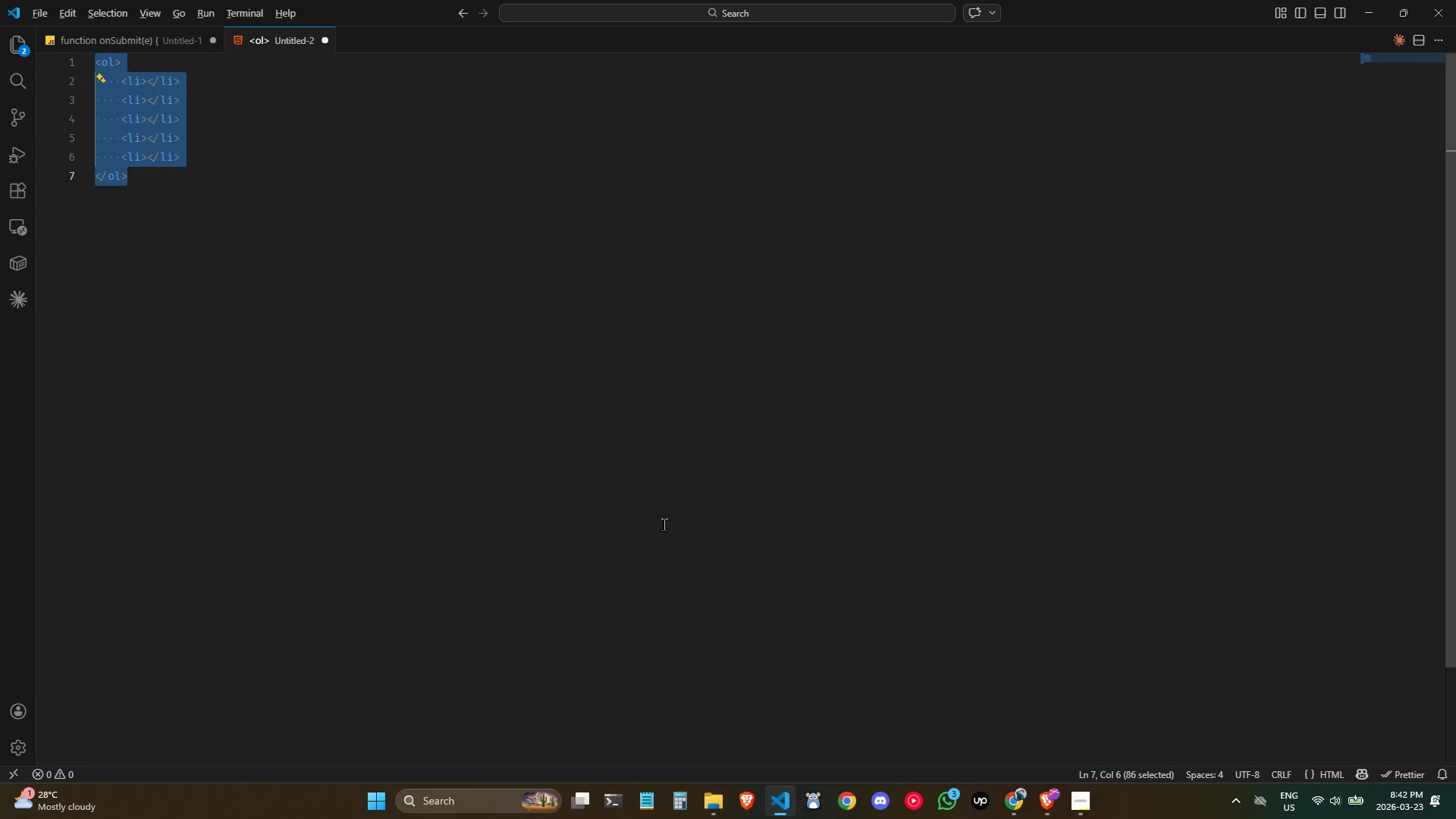 
key(Alt+AltLeft)
 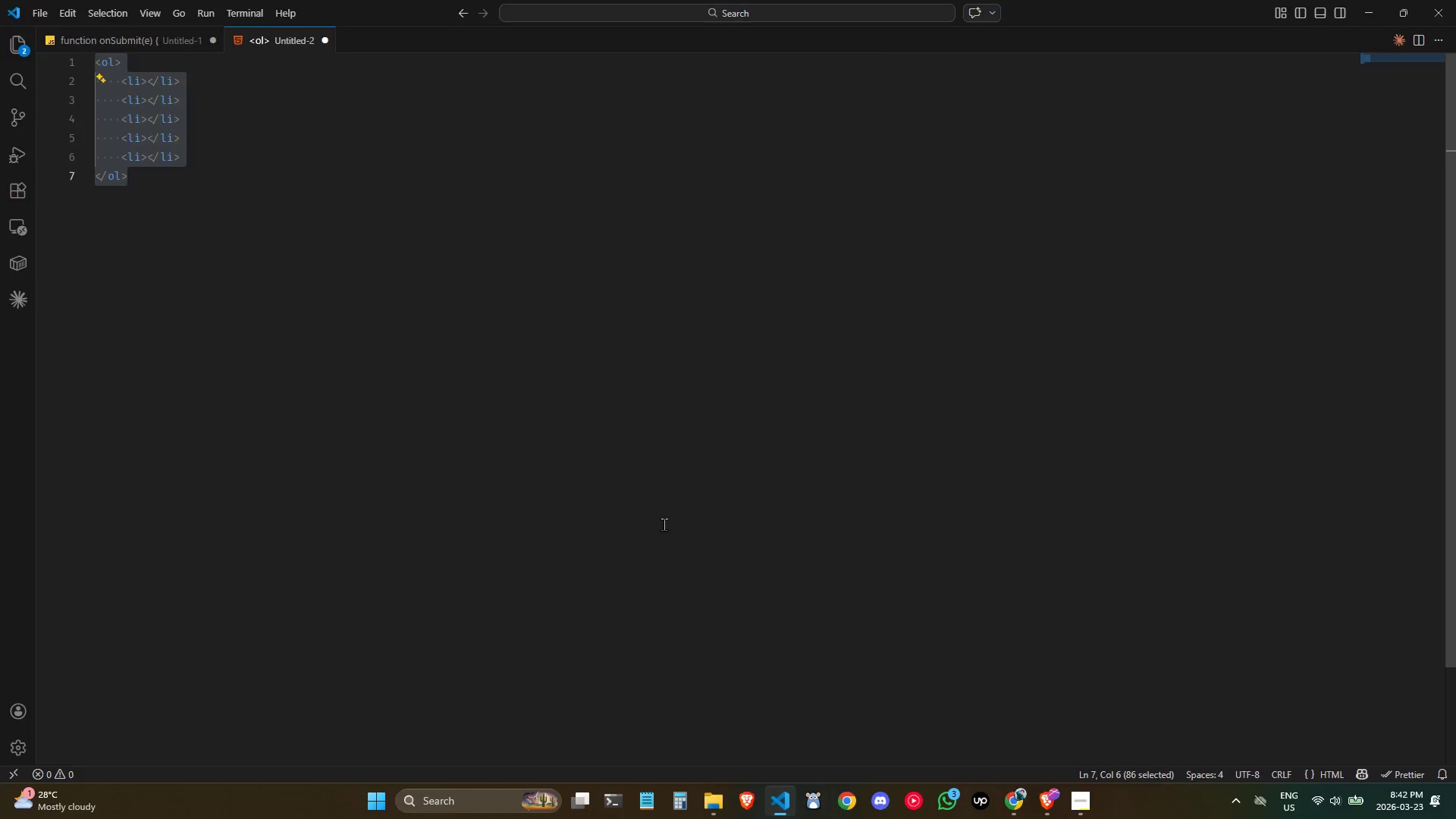 
key(Alt+Tab)
 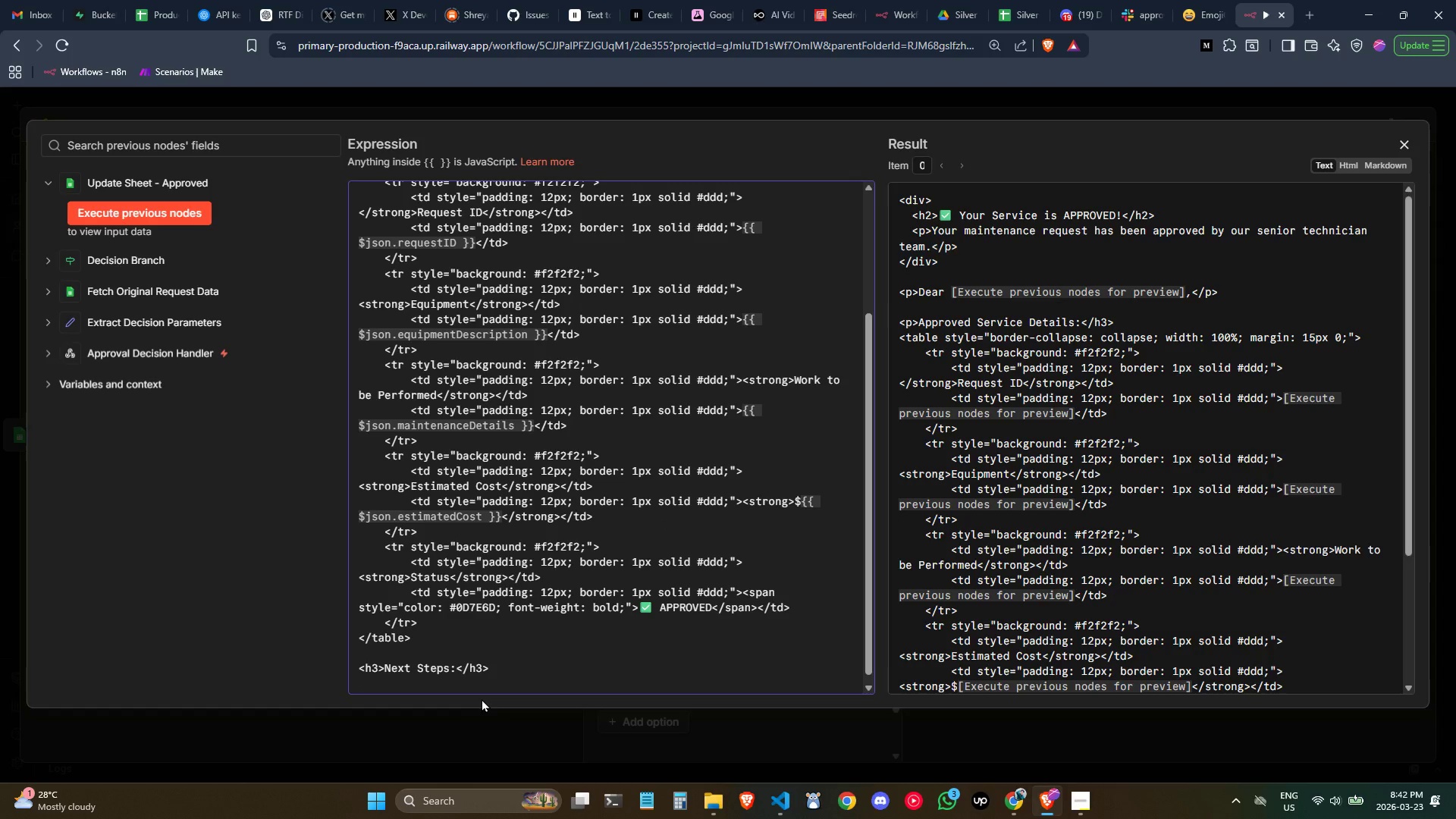 
key(Control+V)
 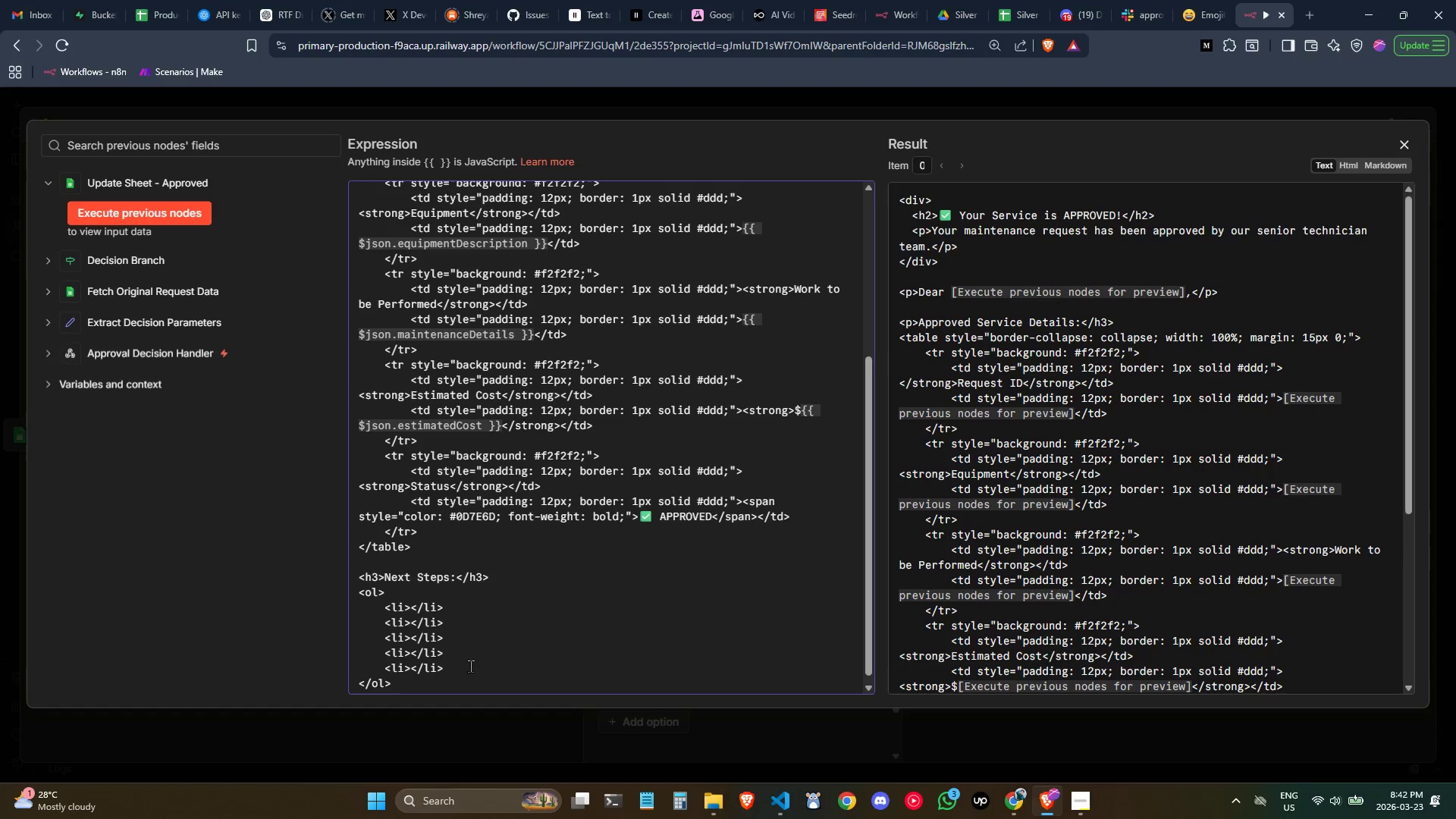 
left_click_drag(start_coordinate=[465, 669], to_coordinate=[304, 615])
 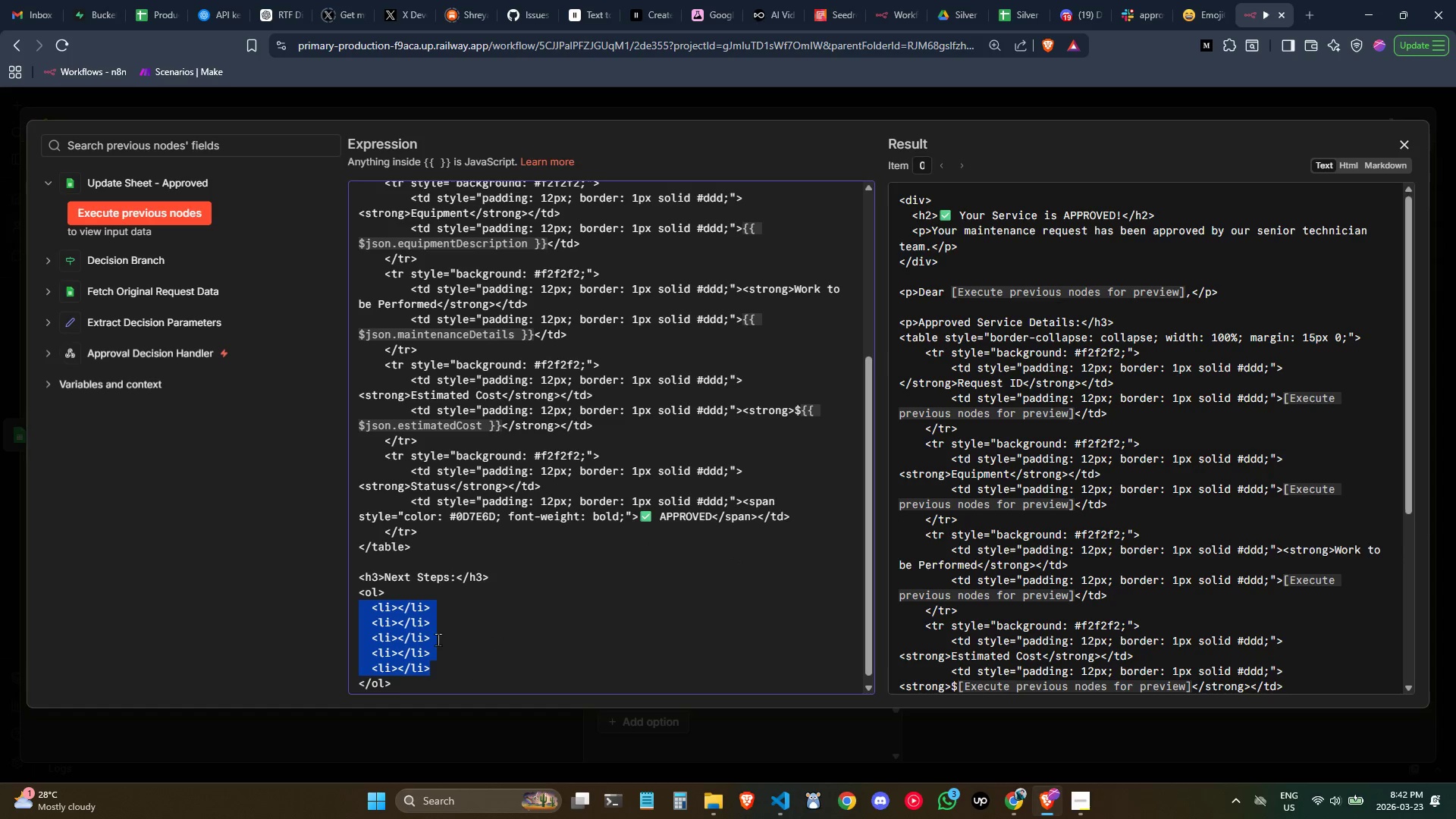 
key(Shift+ShiftLeft)
 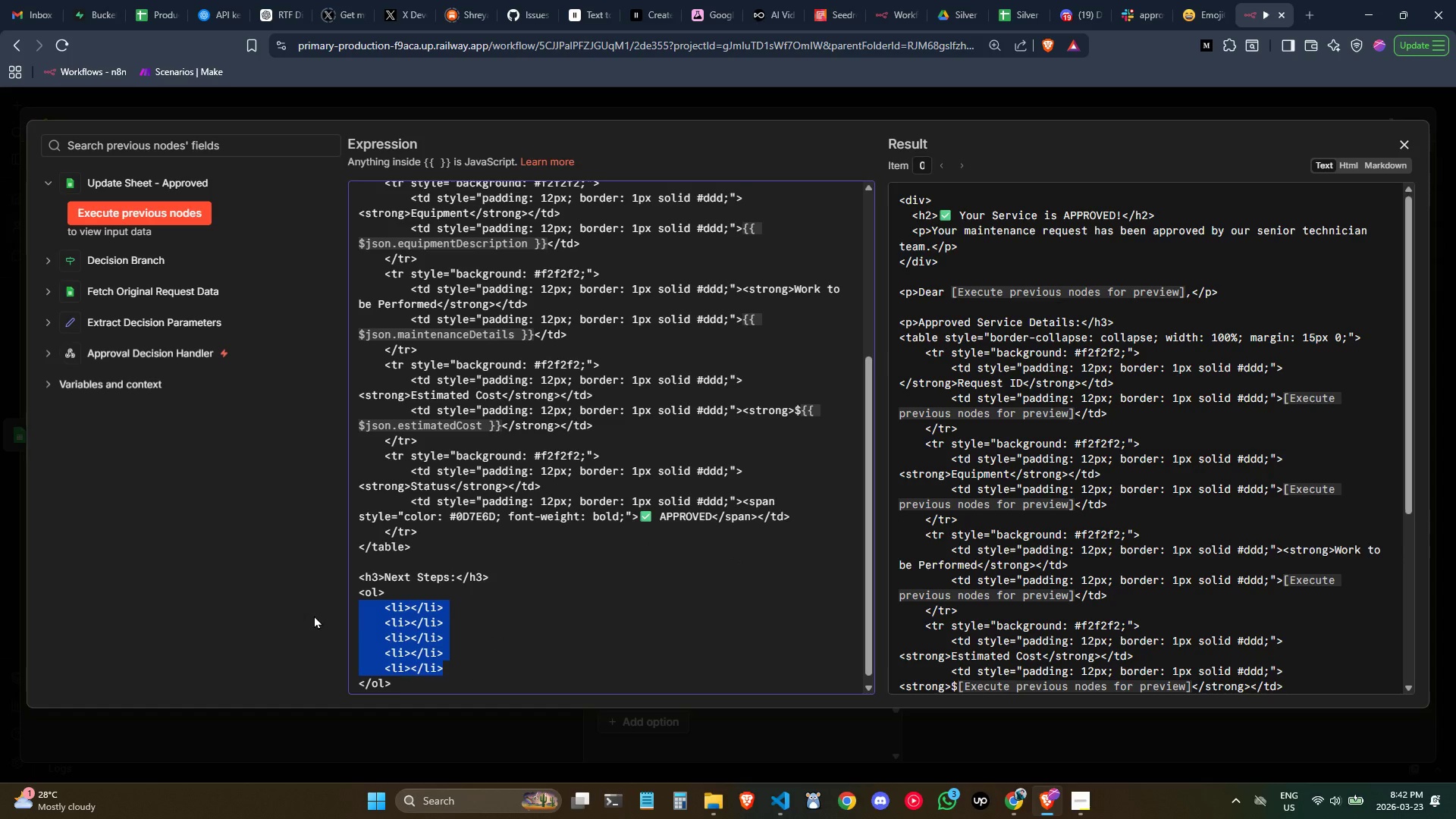 
key(Shift+Tab)
 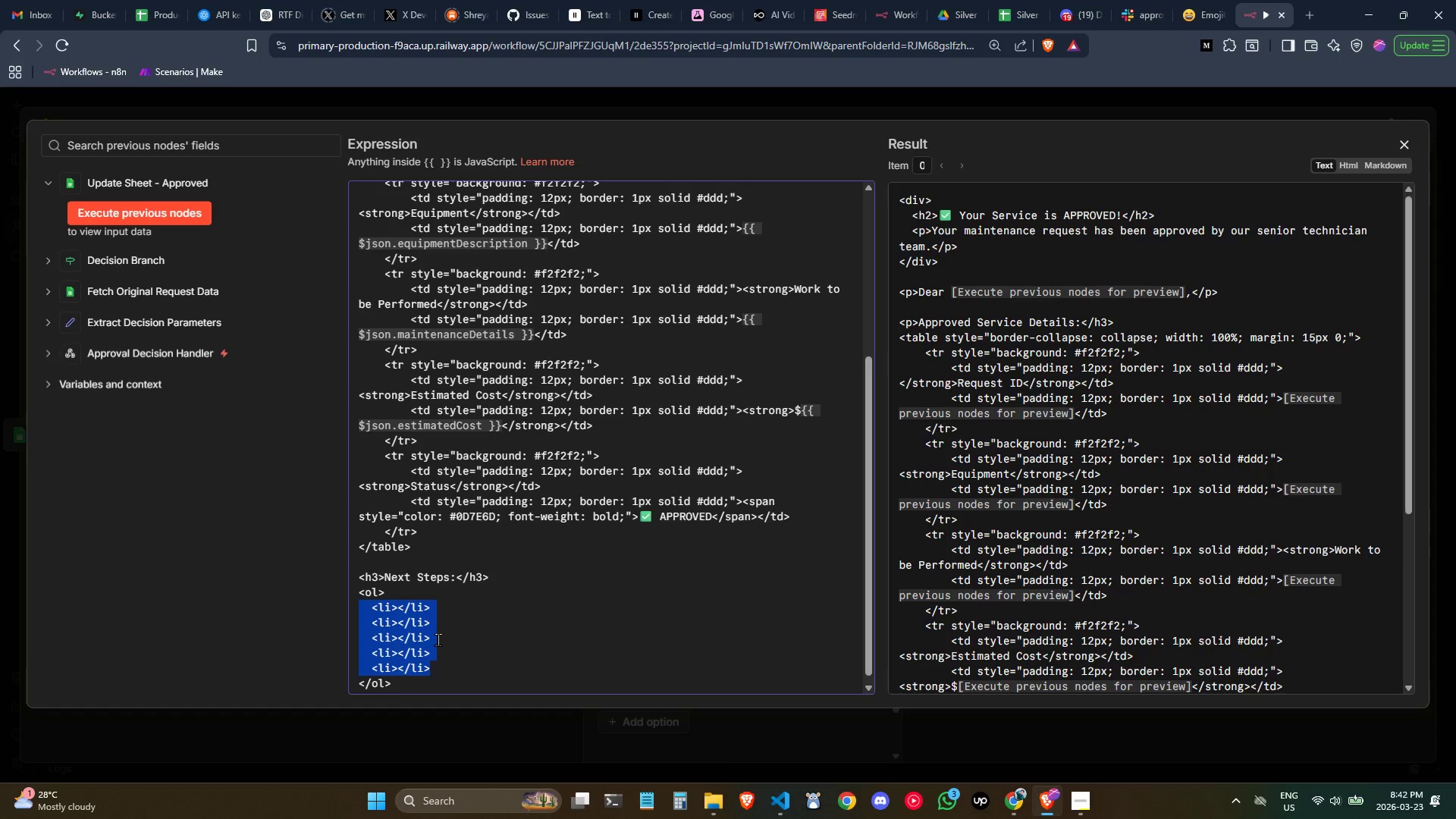 
left_click([438, 639])
 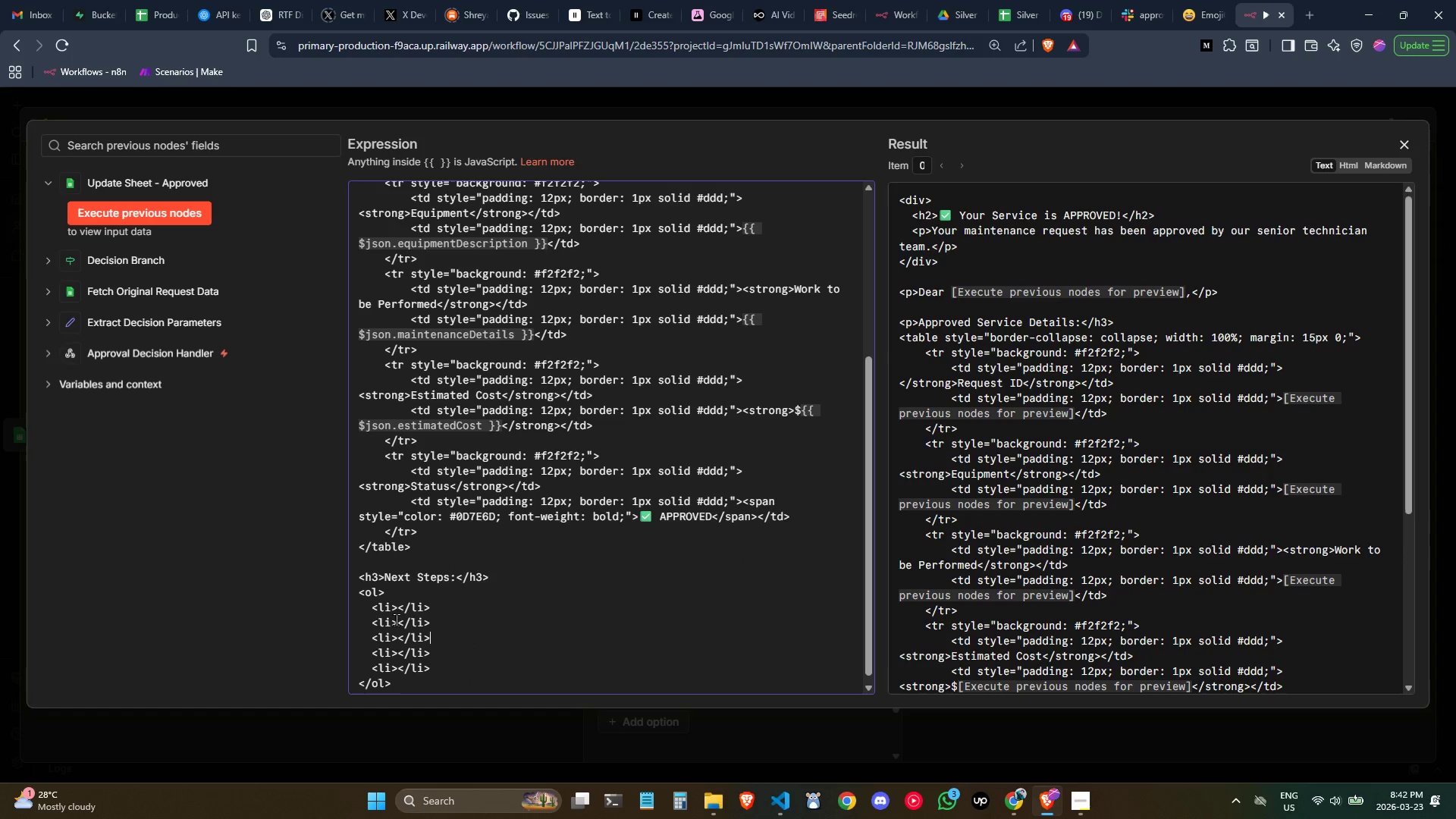 
left_click([397, 606])
 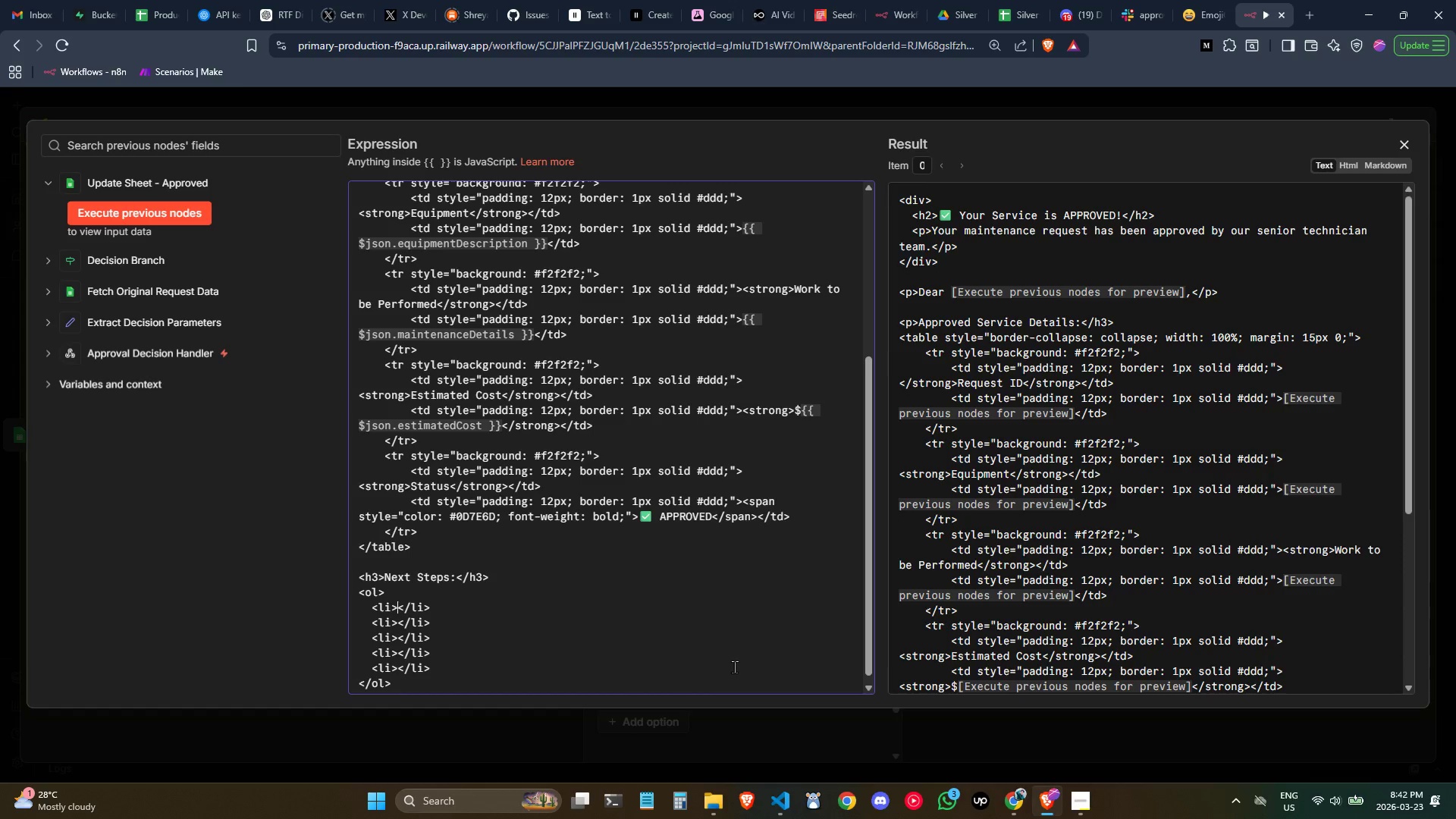 
type(Official invoice willl)
key(Backspace)
type( be )
 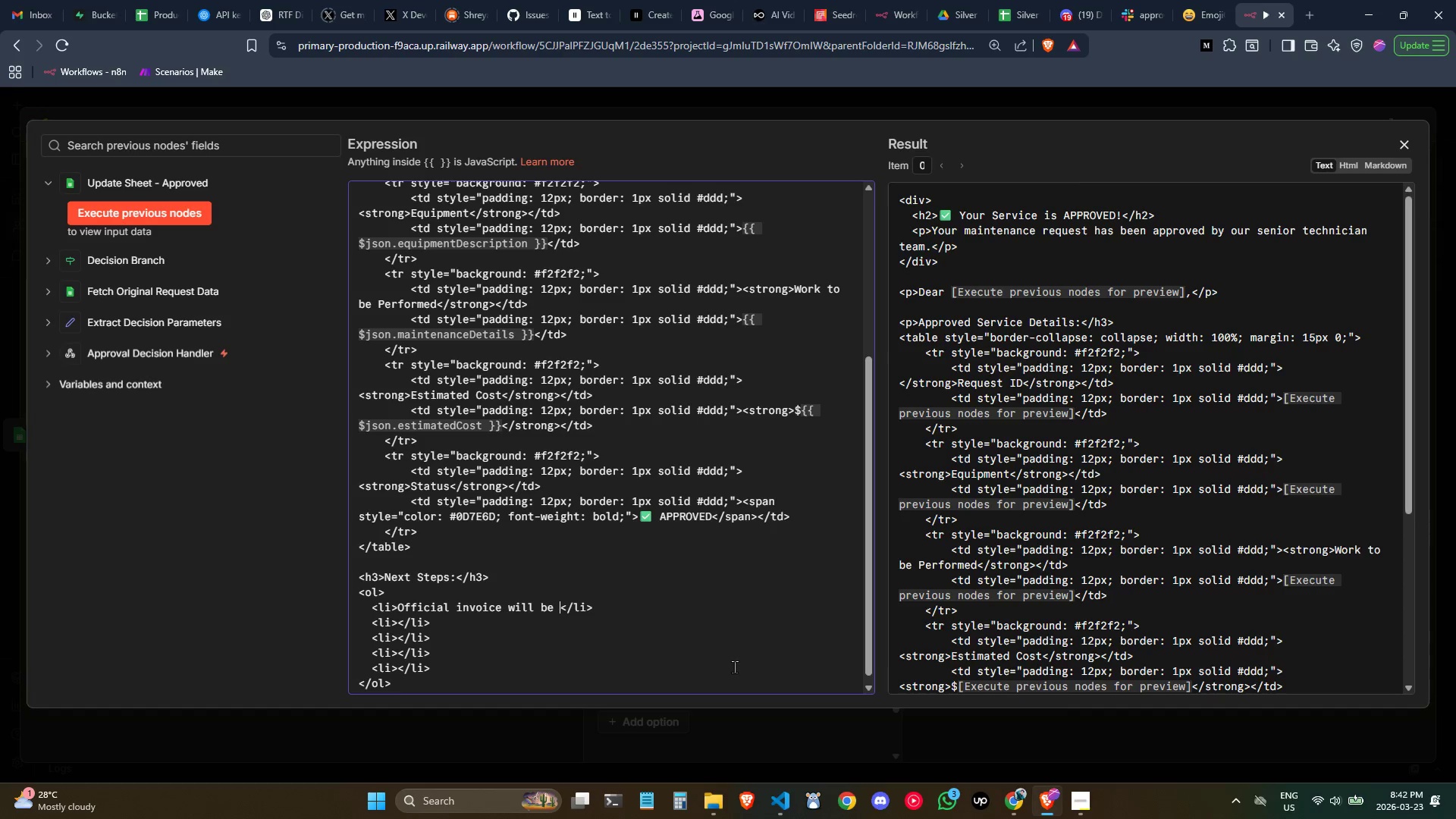 
type(generated within 24 hours )
 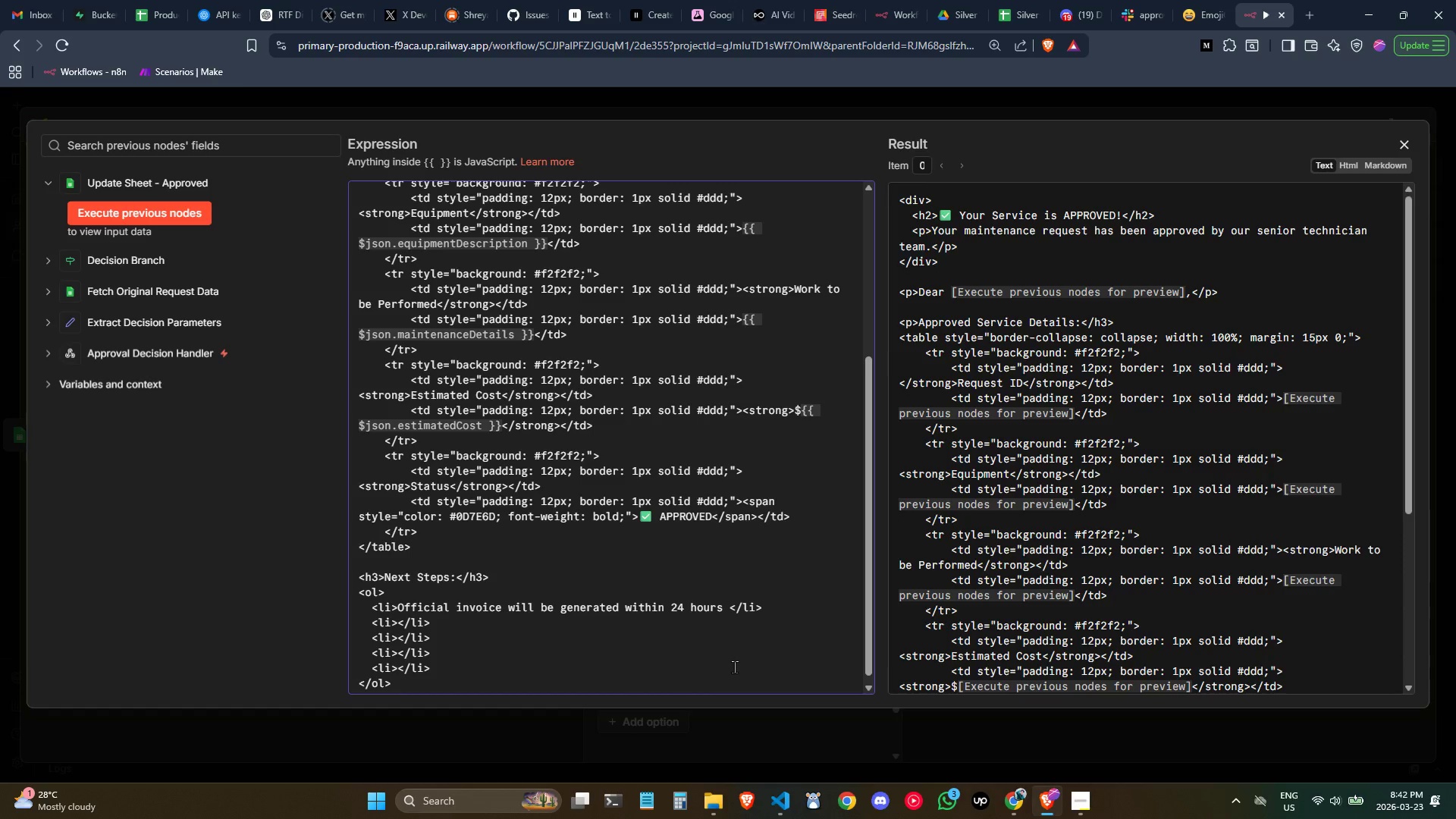 
wait(5.19)
 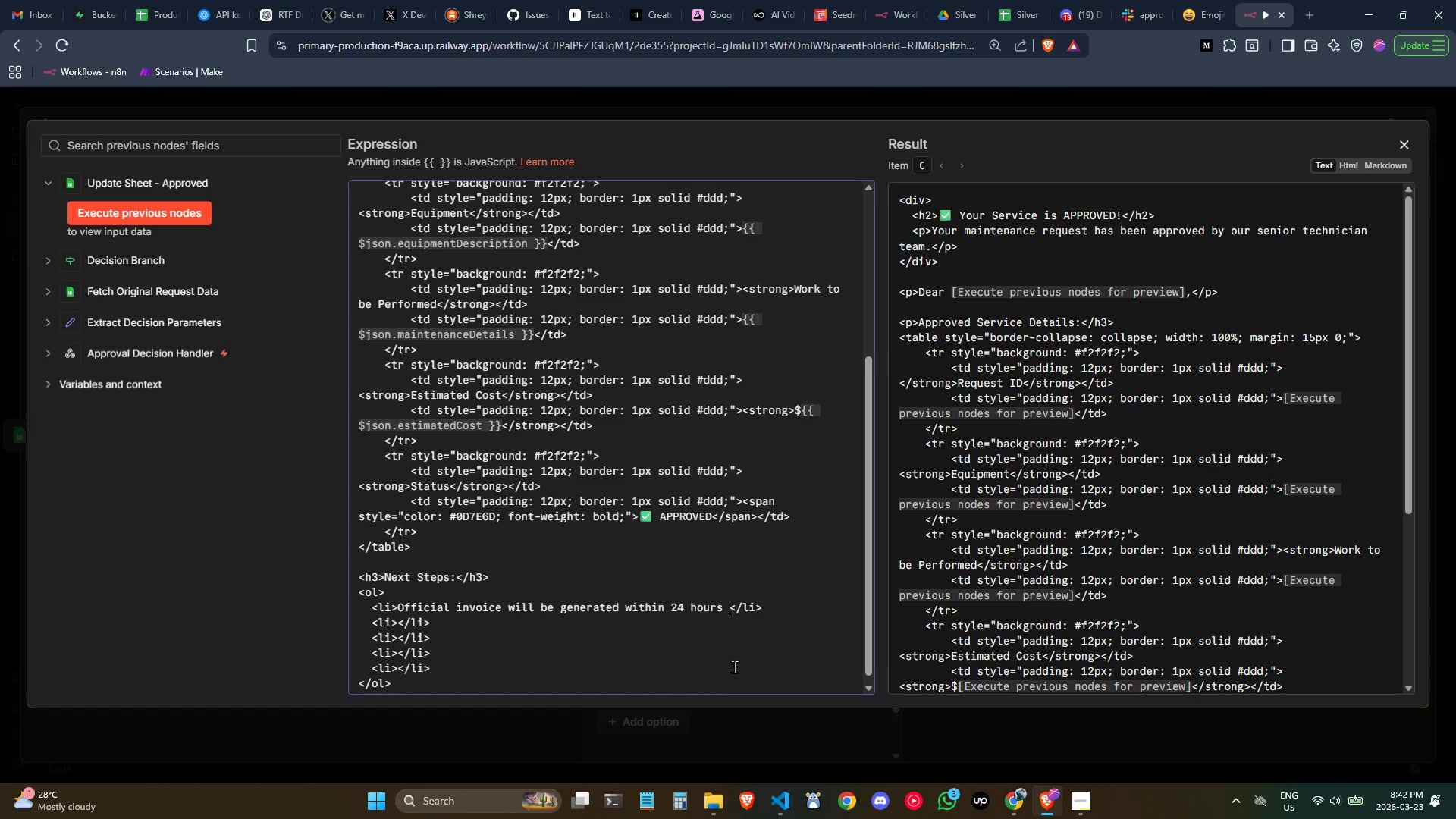 
key(Backspace)
 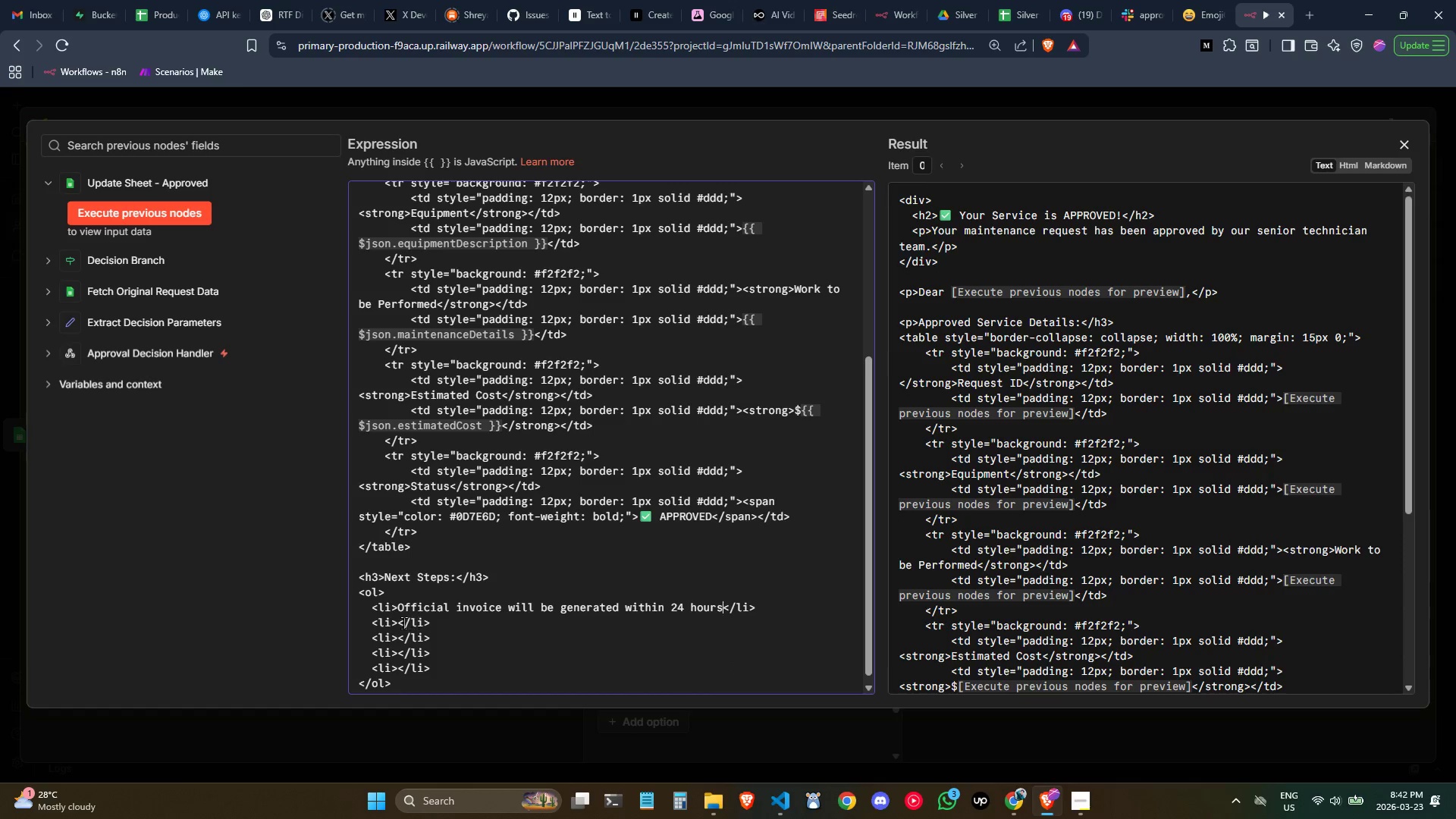 
type(You'll receive the invoice via )
 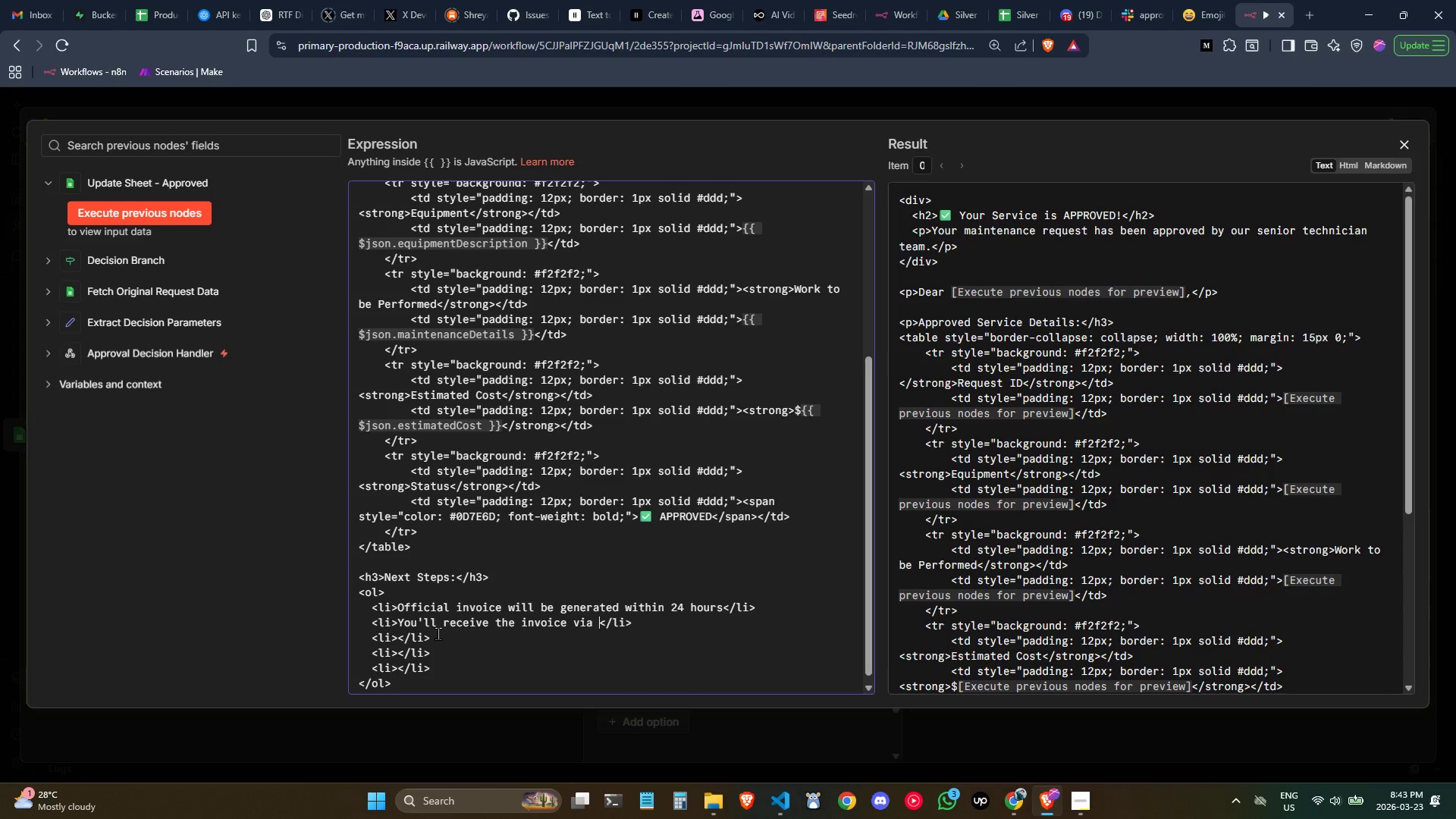 
type(email with payment u)
key(Backspace)
type(i)
 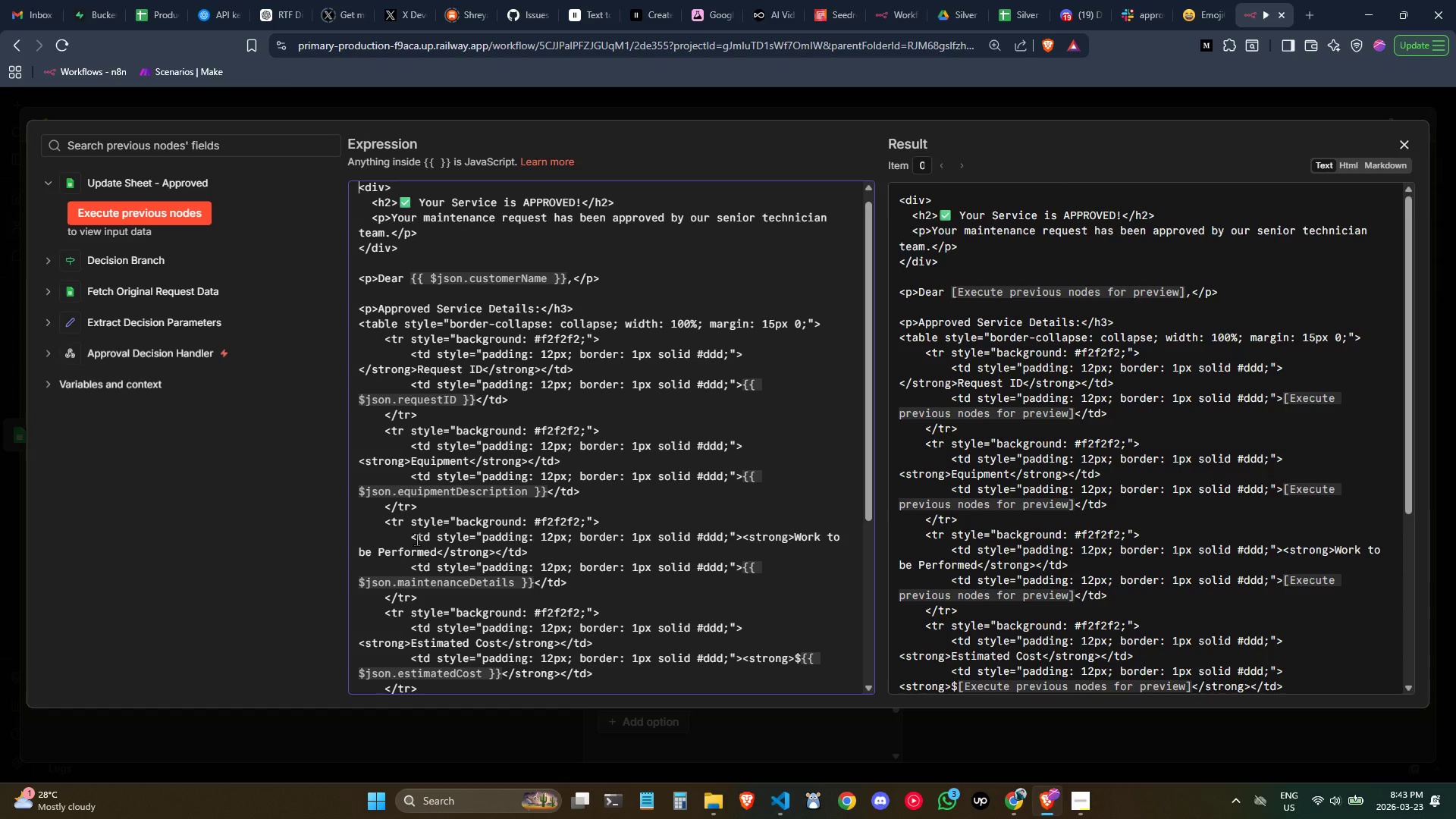 
scroll: coordinate [620, 516], scroll_direction: down, amount: 3.0
 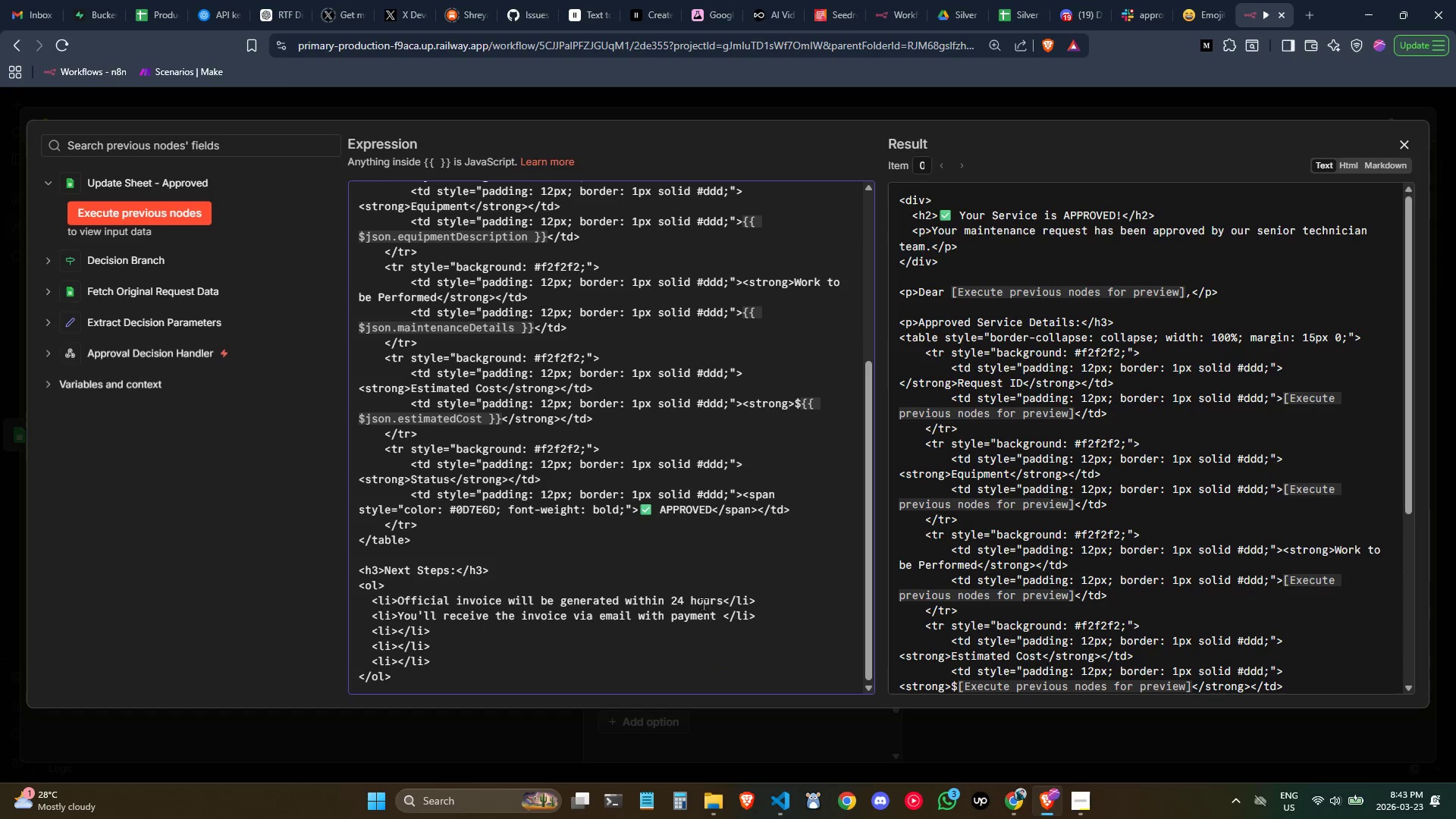 
left_click([720, 617])
 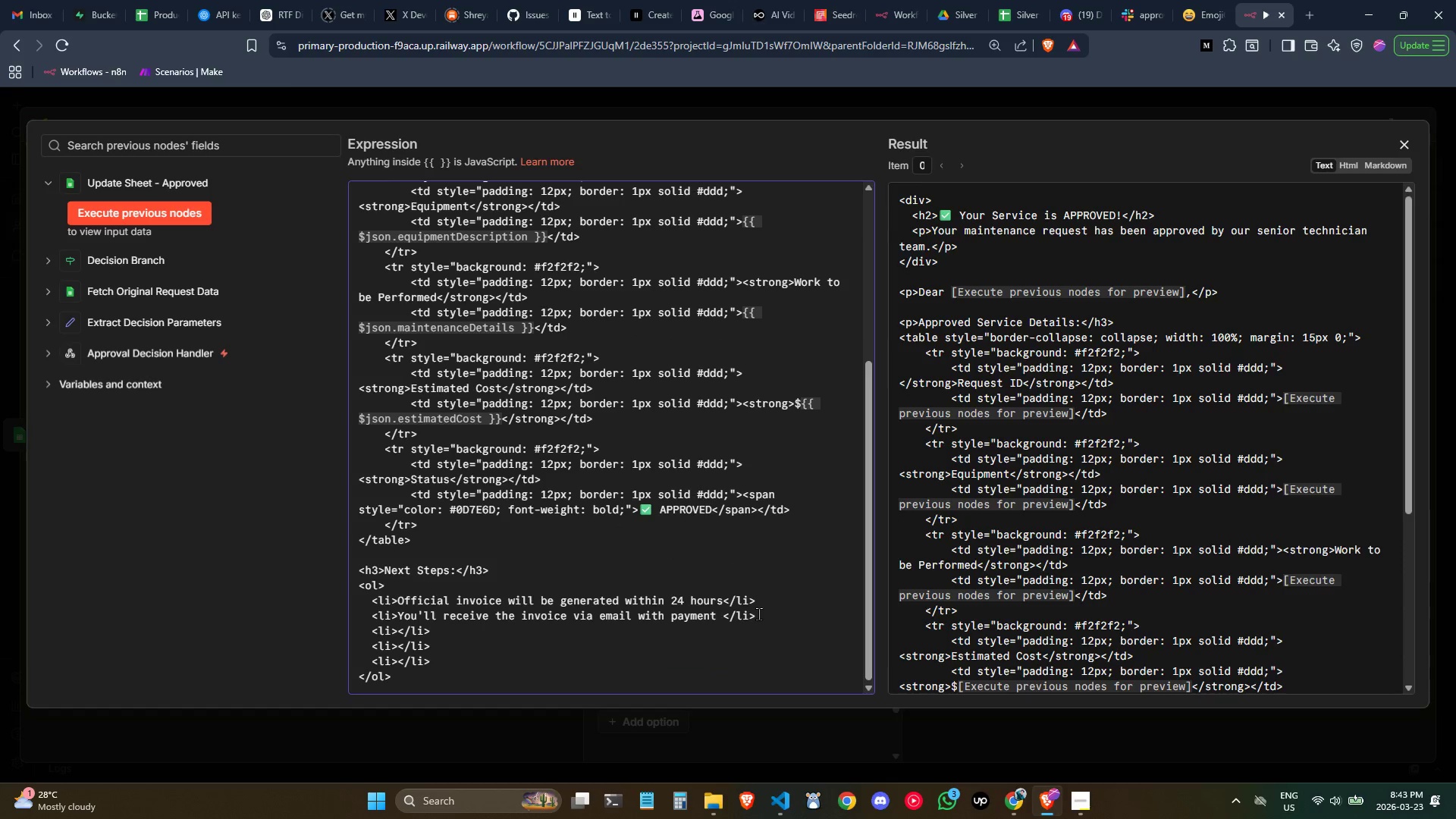 
key(ArrowRight)
 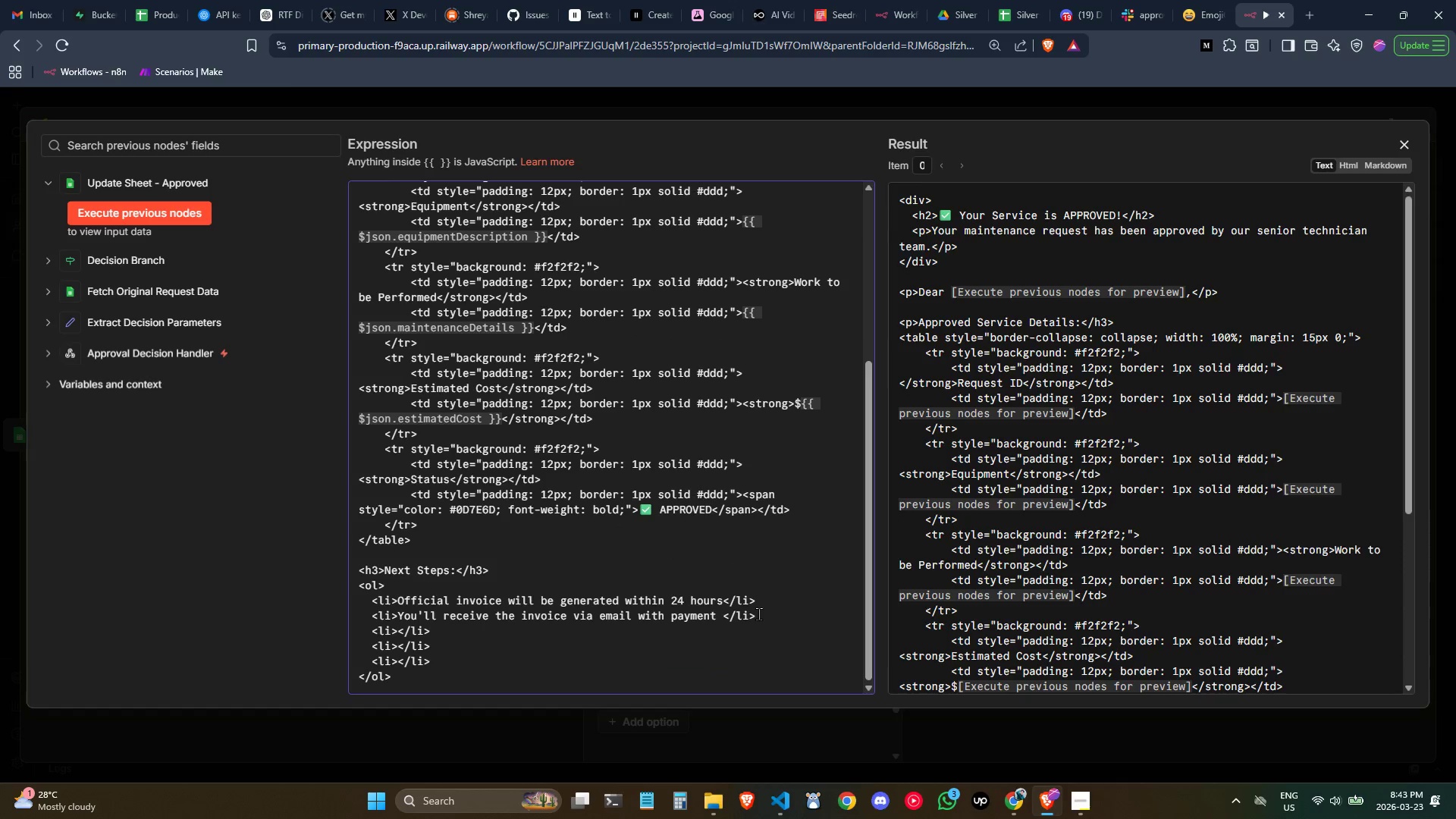 
type(instructions)
 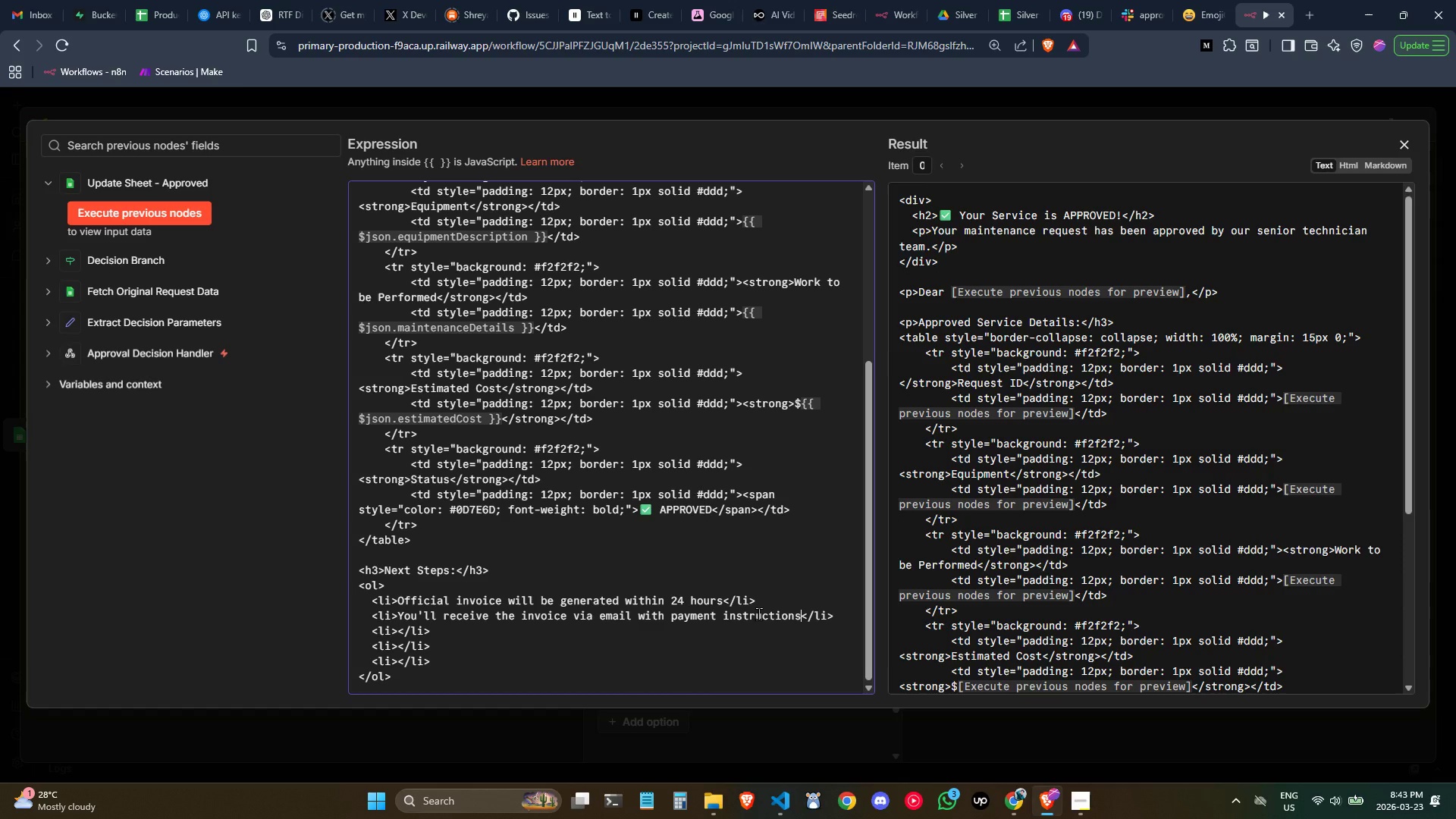 
wait(7.12)
 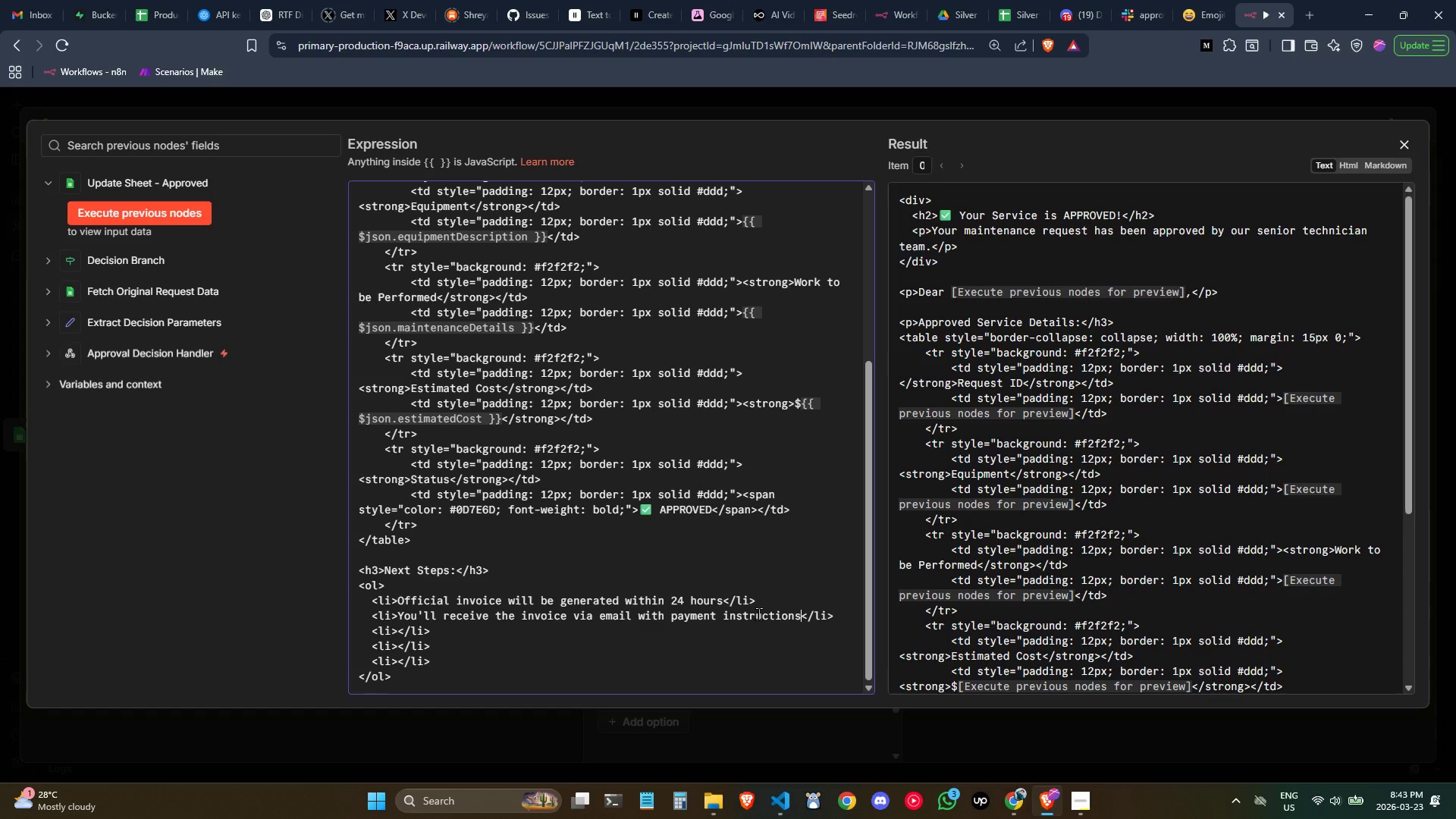 
left_click([396, 630])
 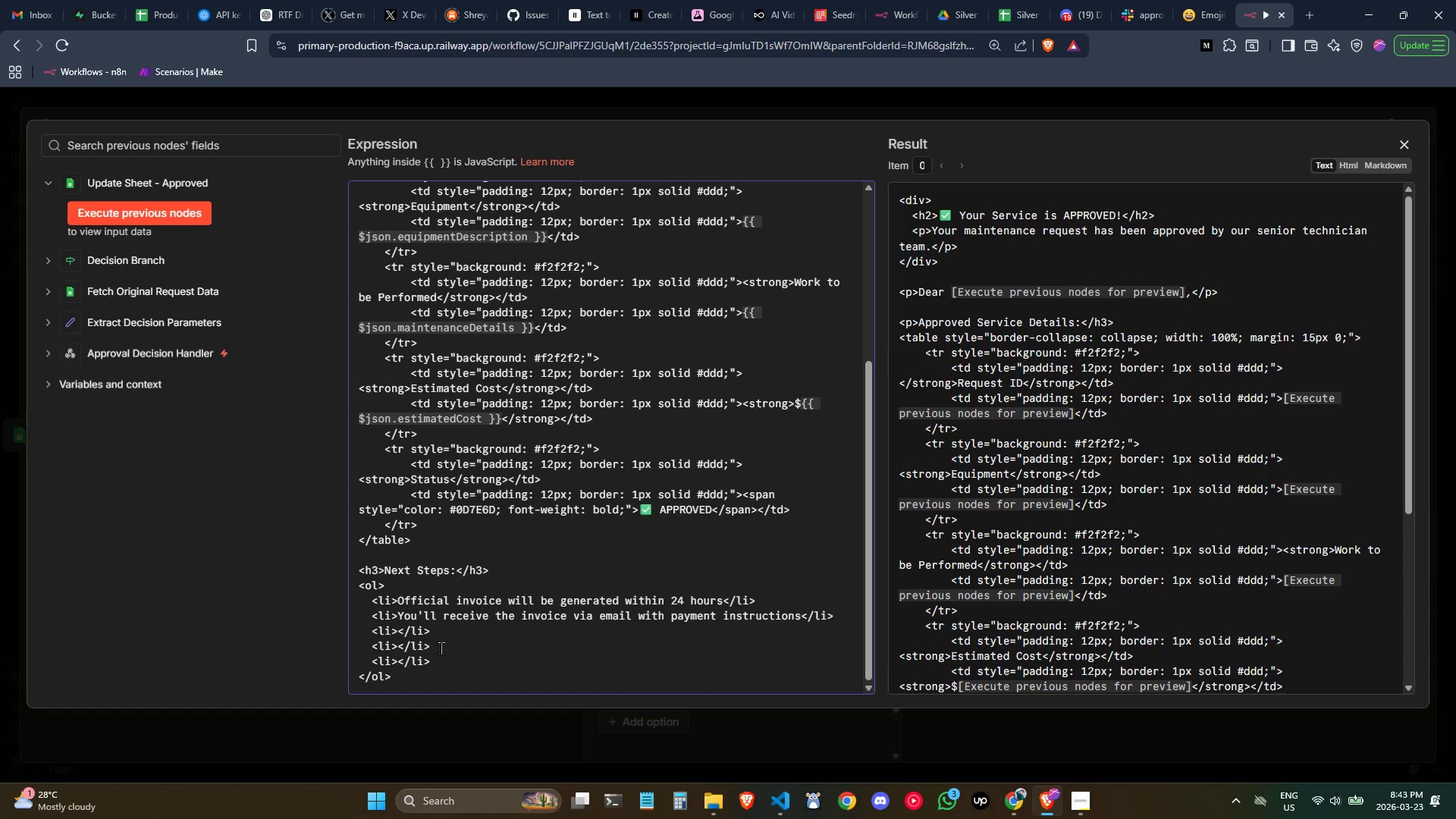 
type(Upon payment )
key(Backspace)
type(, work begins immediately )
 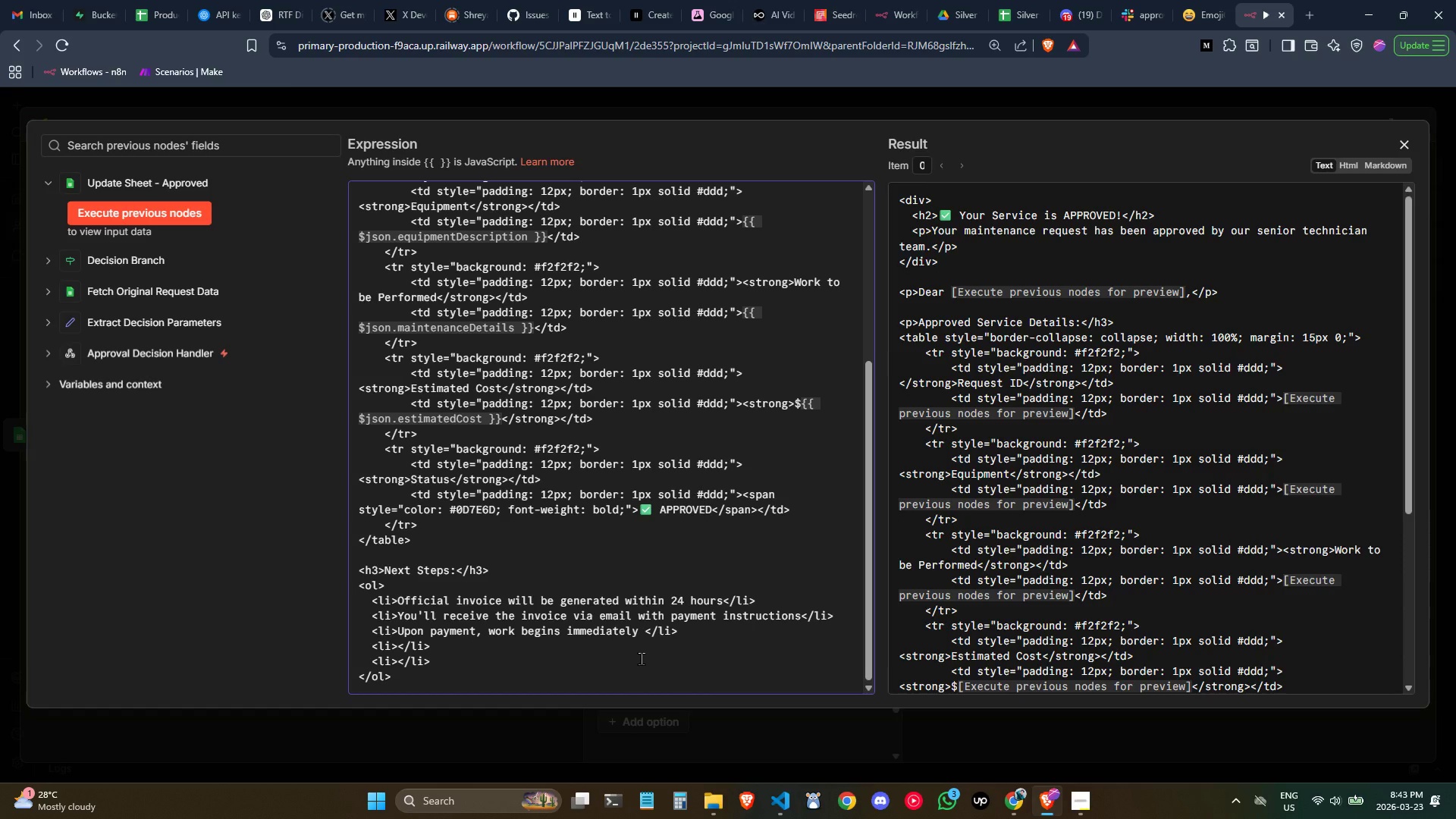 
wait(6.27)
 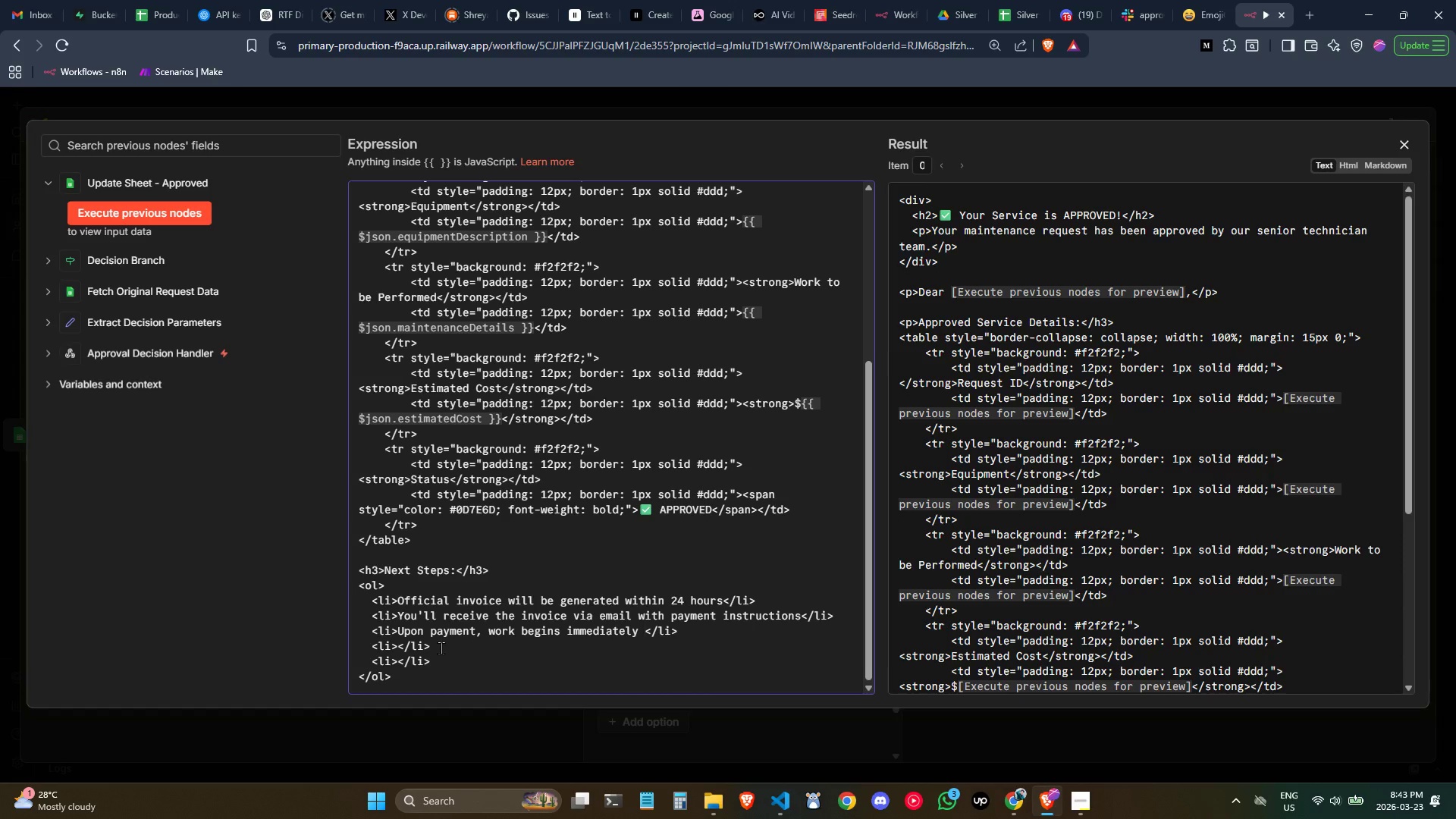 
type(Estimated turn )
key(Backspace)
type( areound)
key(Backspace)
key(Backspace)
key(Backspace)
key(Backspace)
key(Backspace)
type(ound: 5-7 business days )
 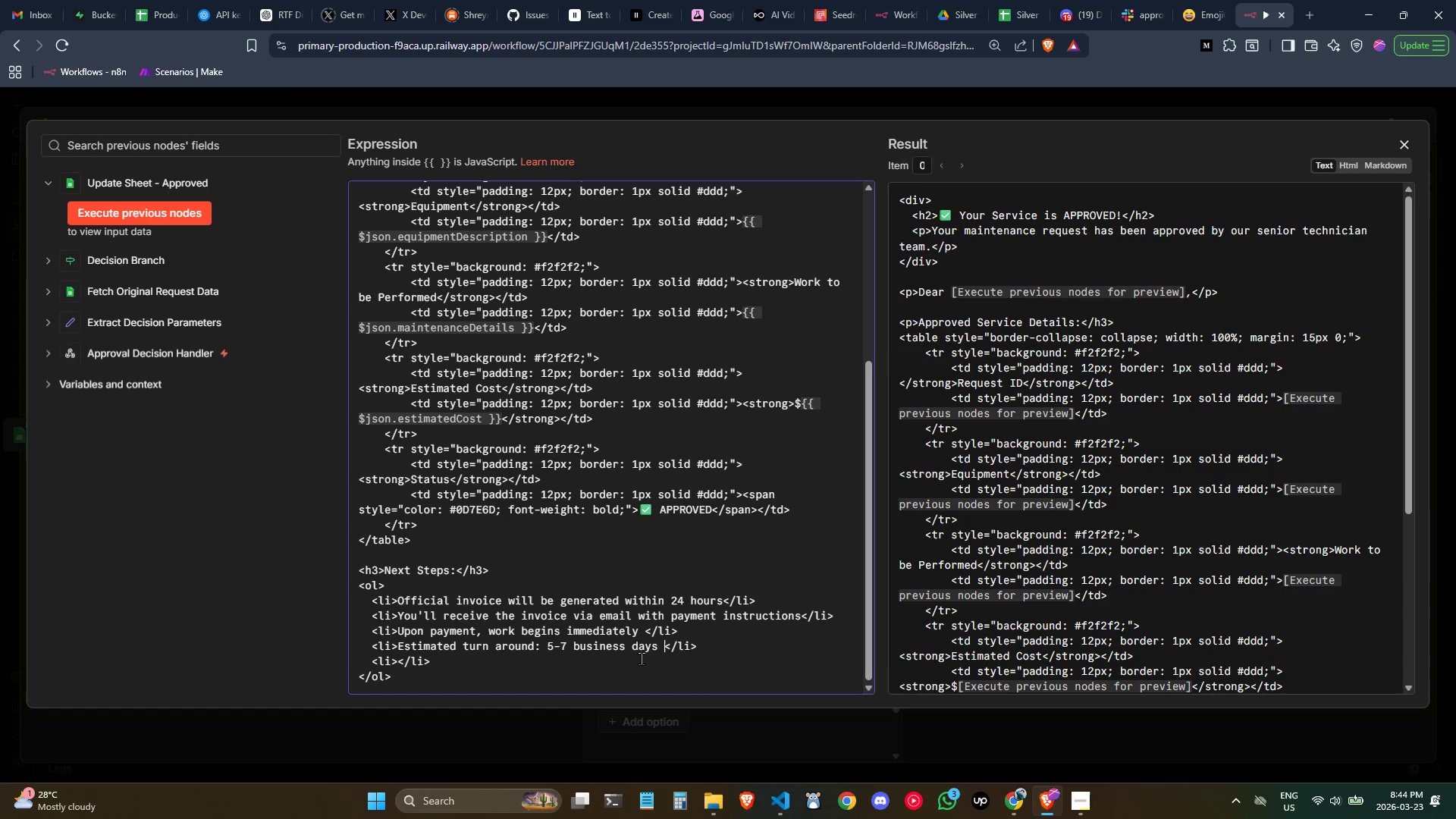 
type(for {{}} )
 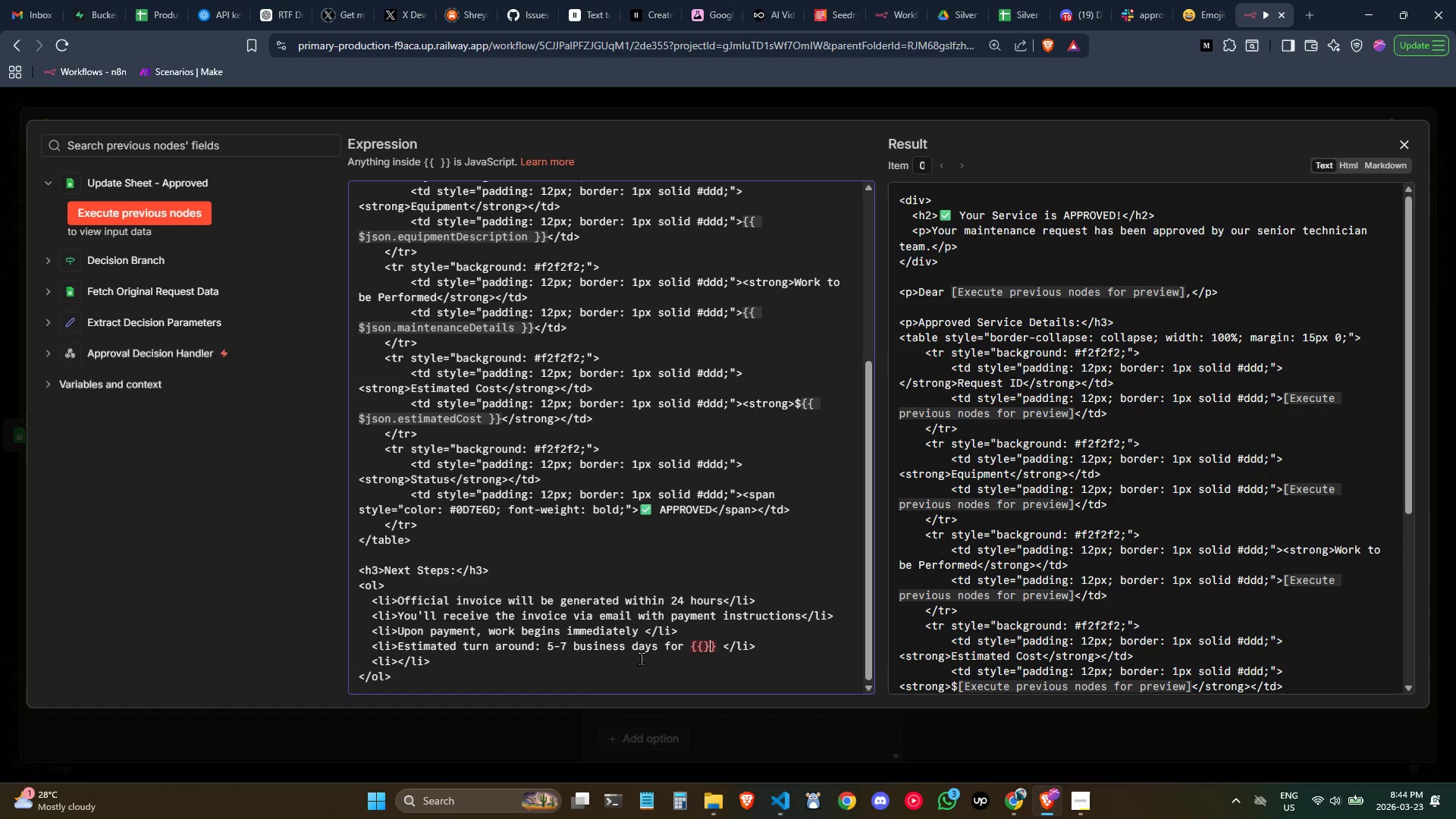 
 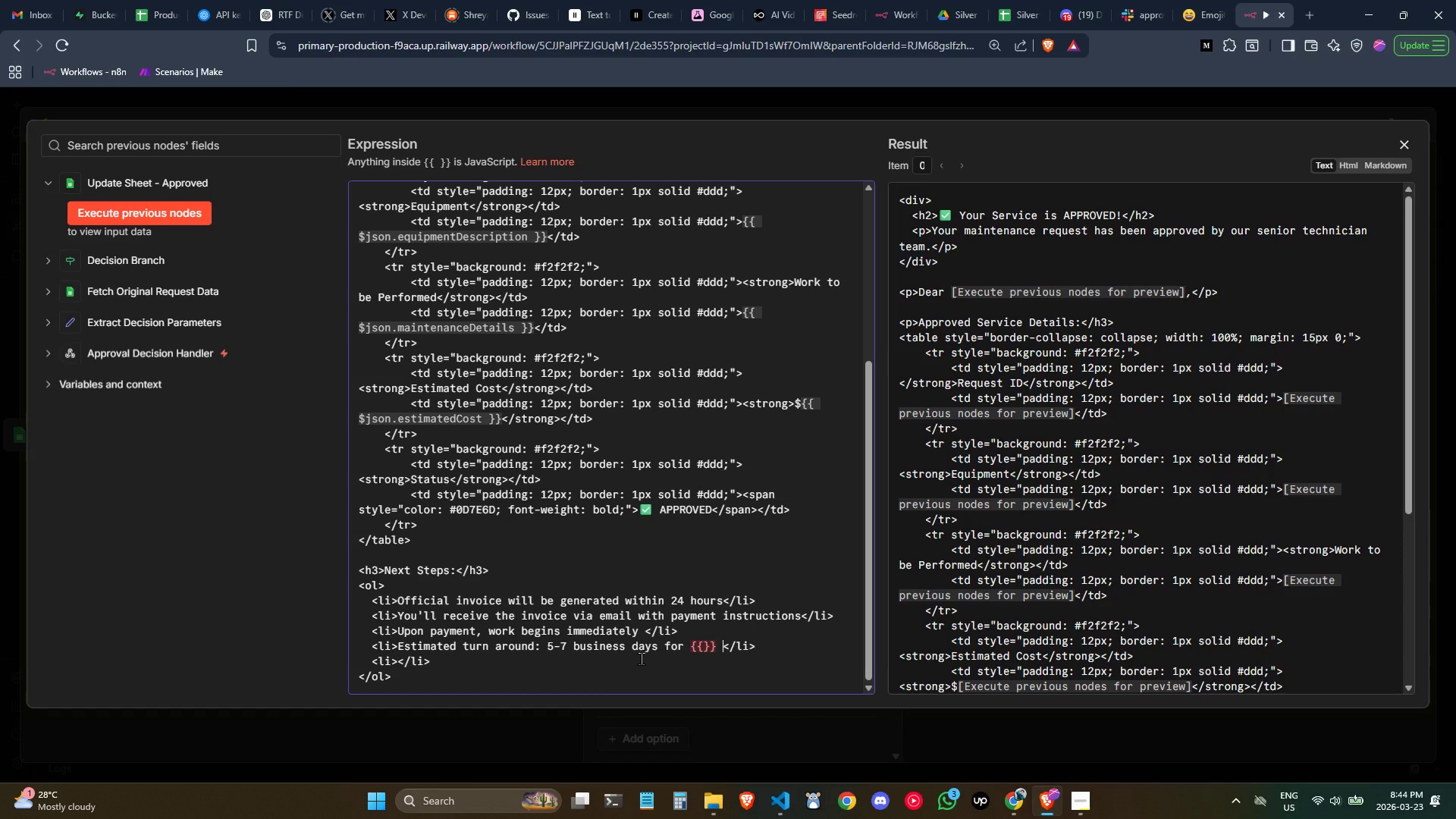 
key(ArrowLeft)
 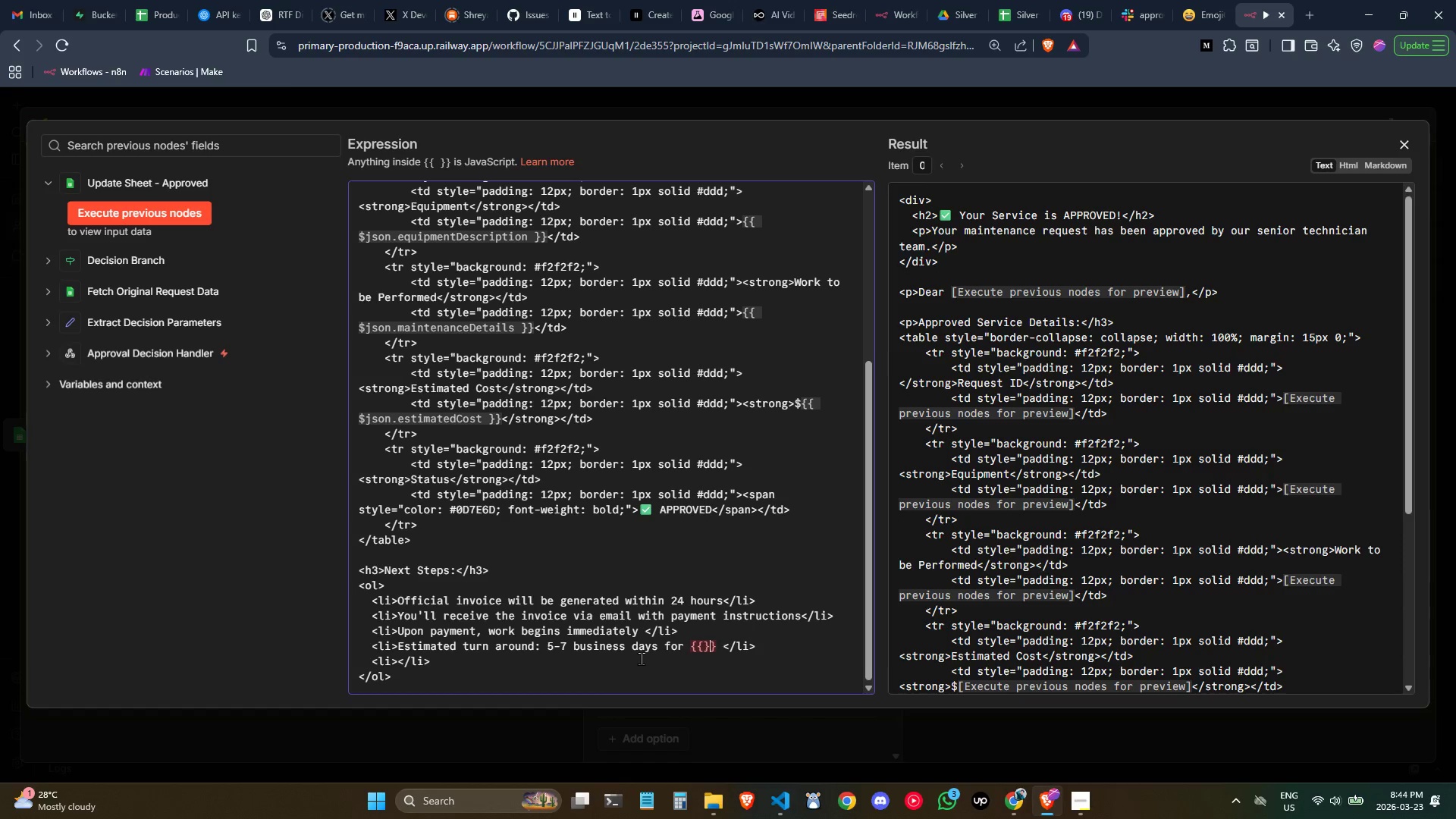 
key(ArrowLeft)
 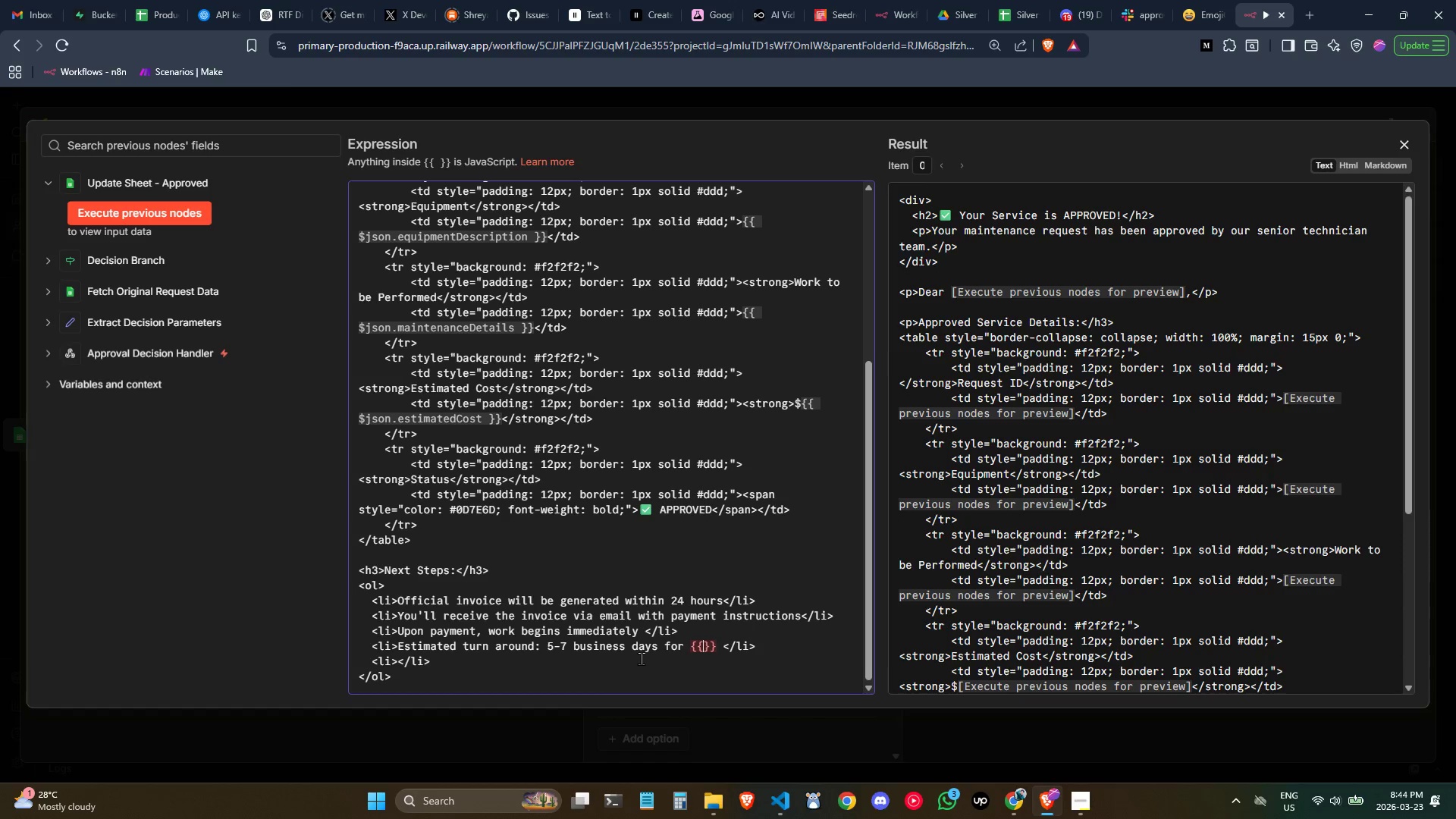 
key(ArrowLeft)
 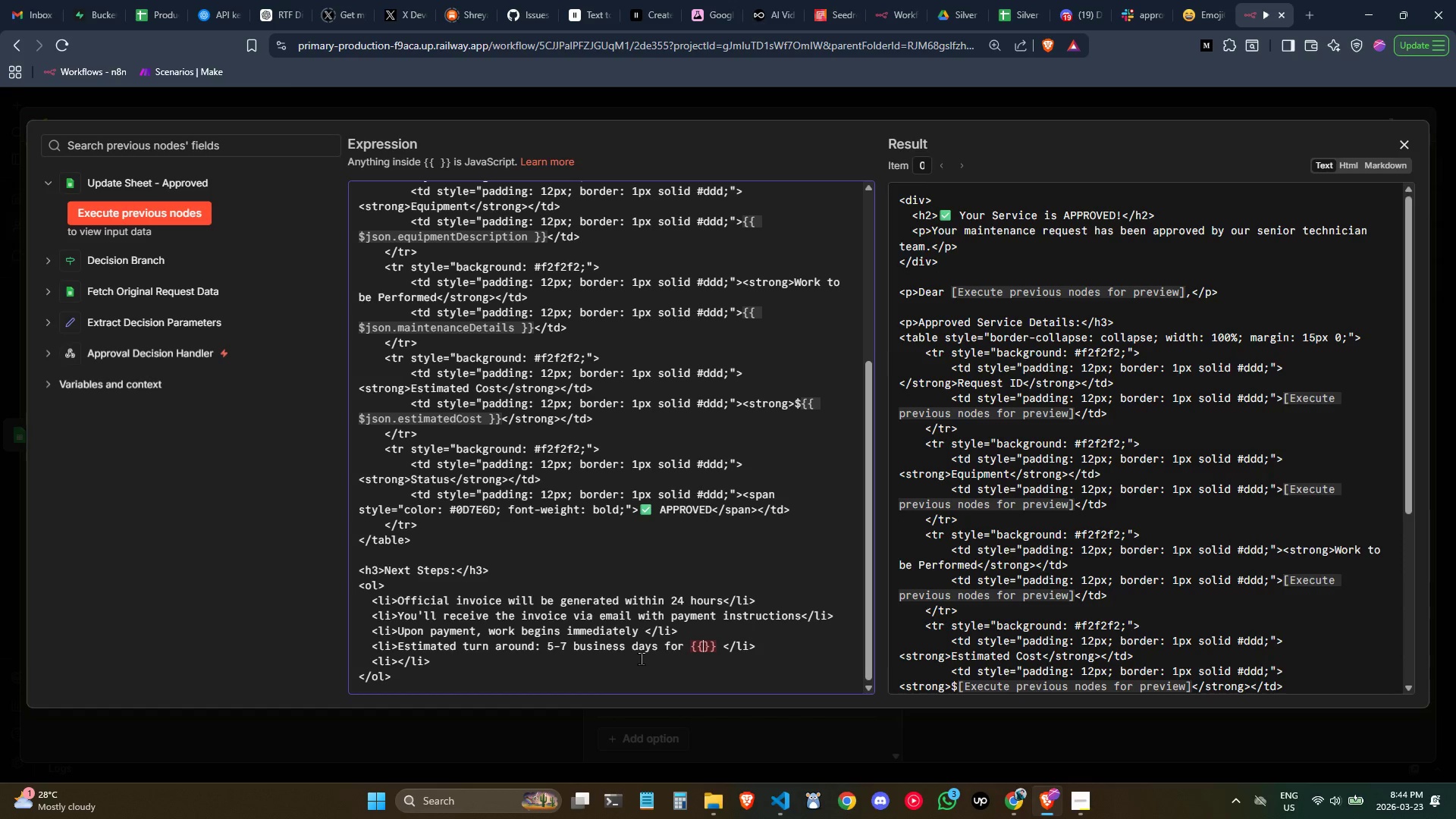 
type( $json.equipmentType)
 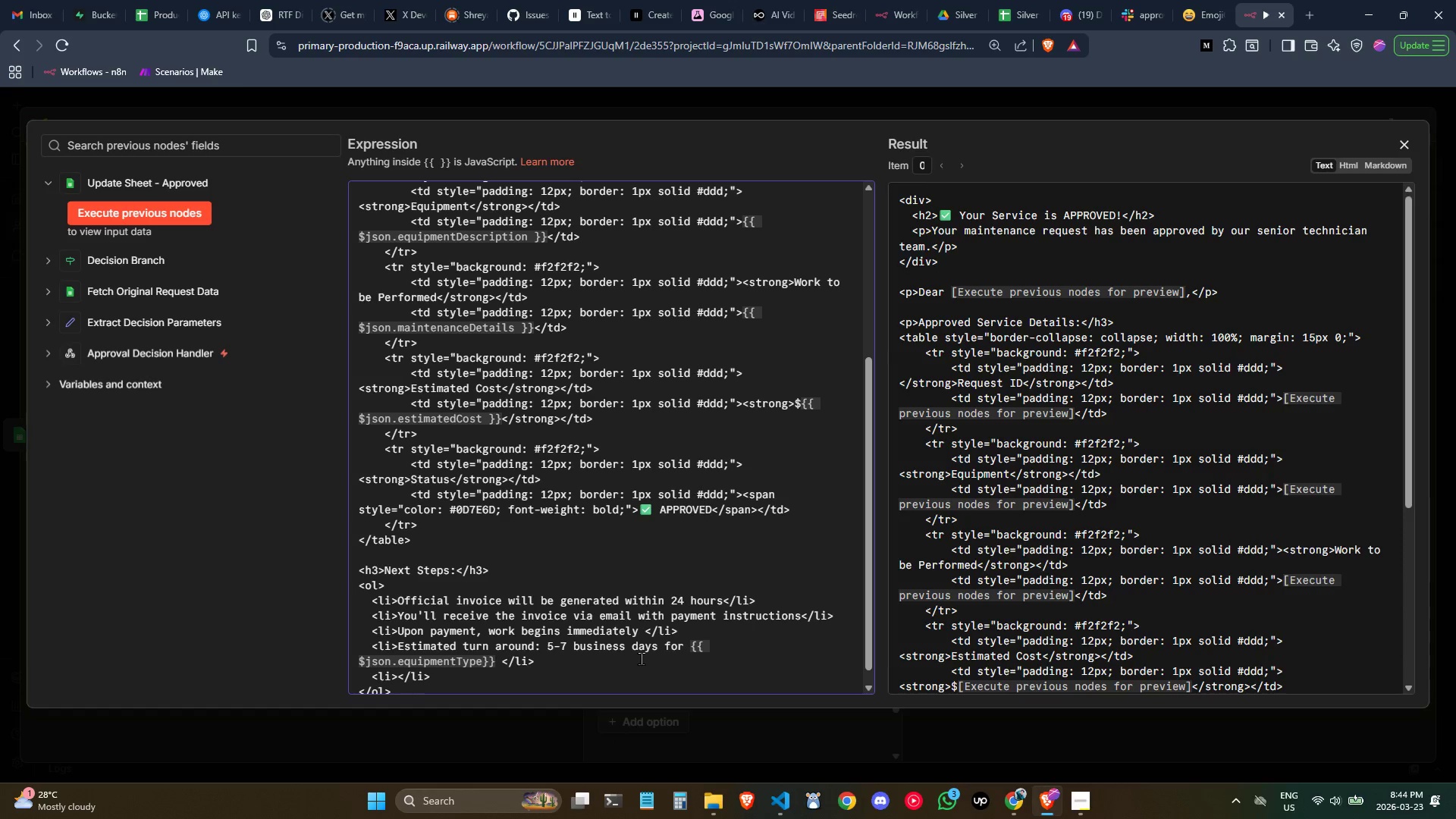 
key(ArrowRight)
 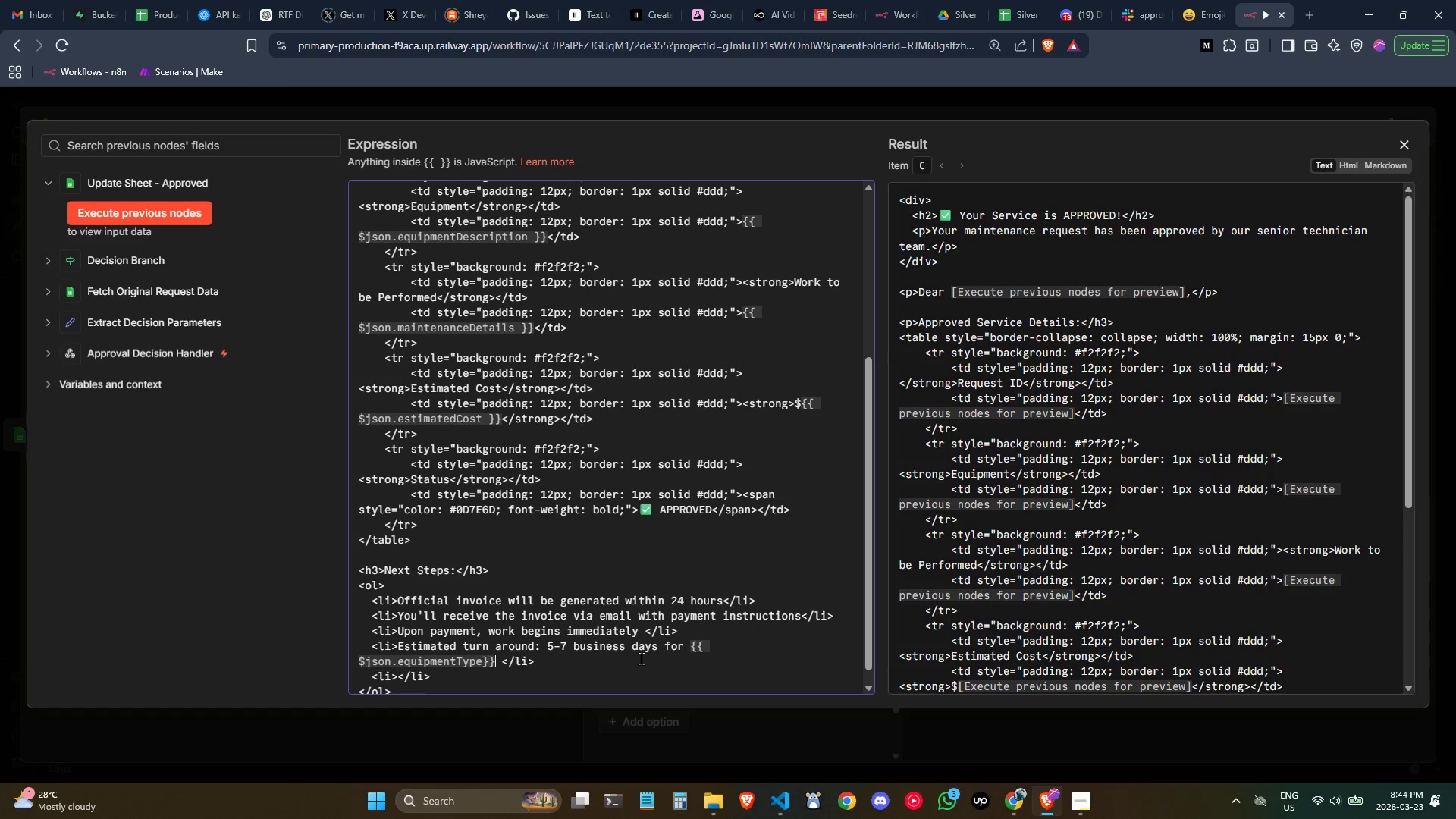 
key(ArrowRight)
 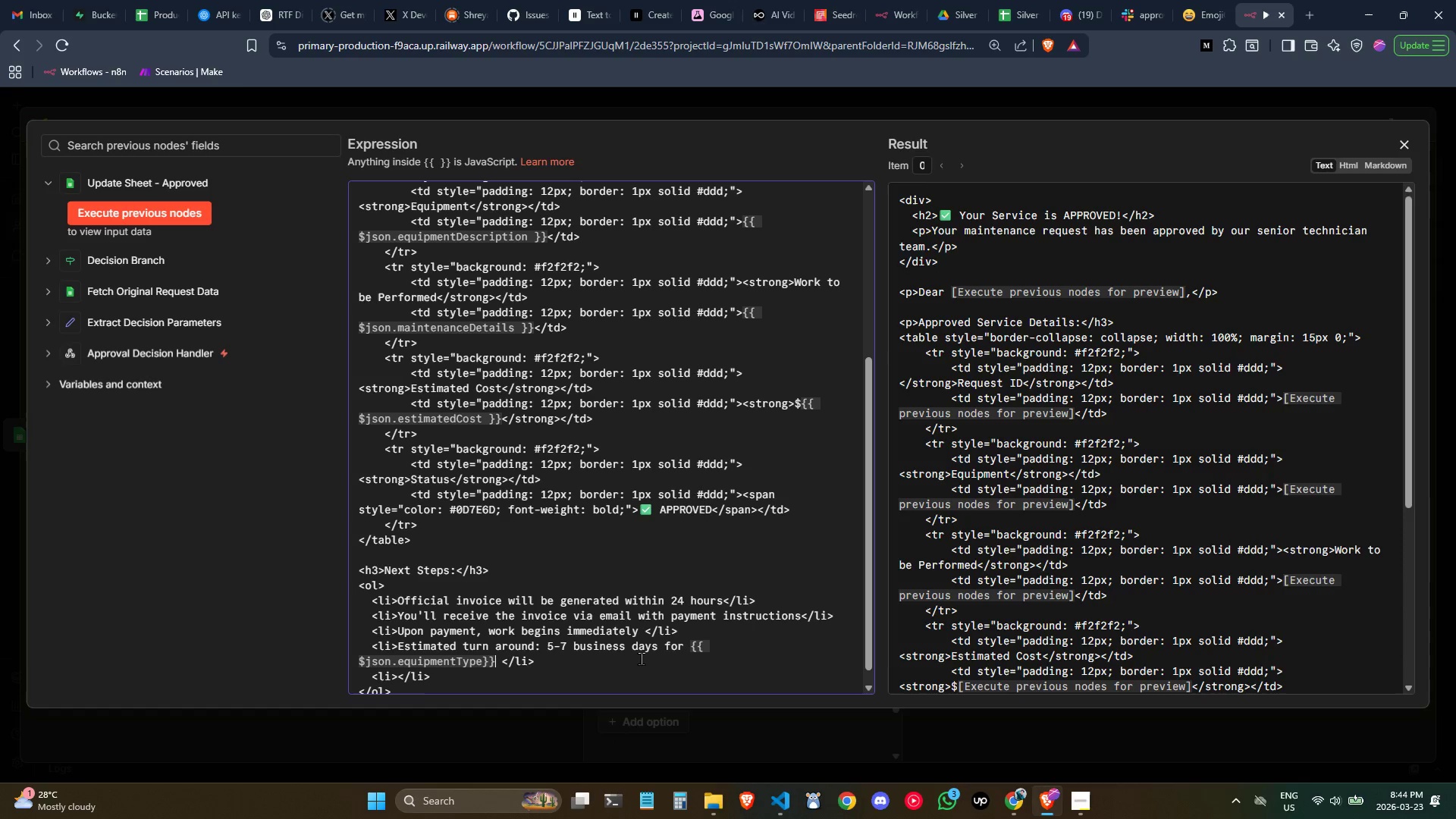 
key(ArrowRight)
 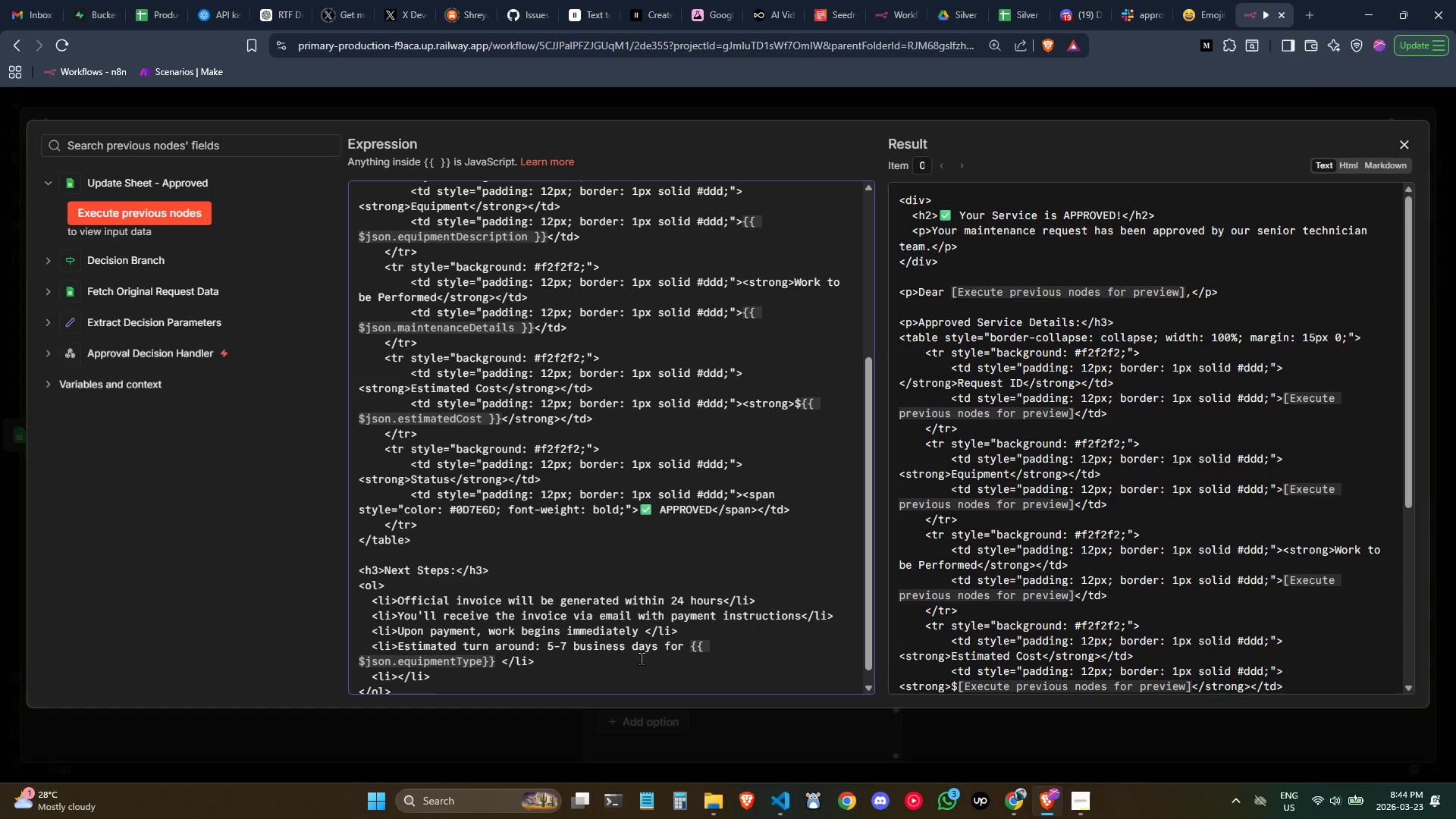 
wait(11.84)
 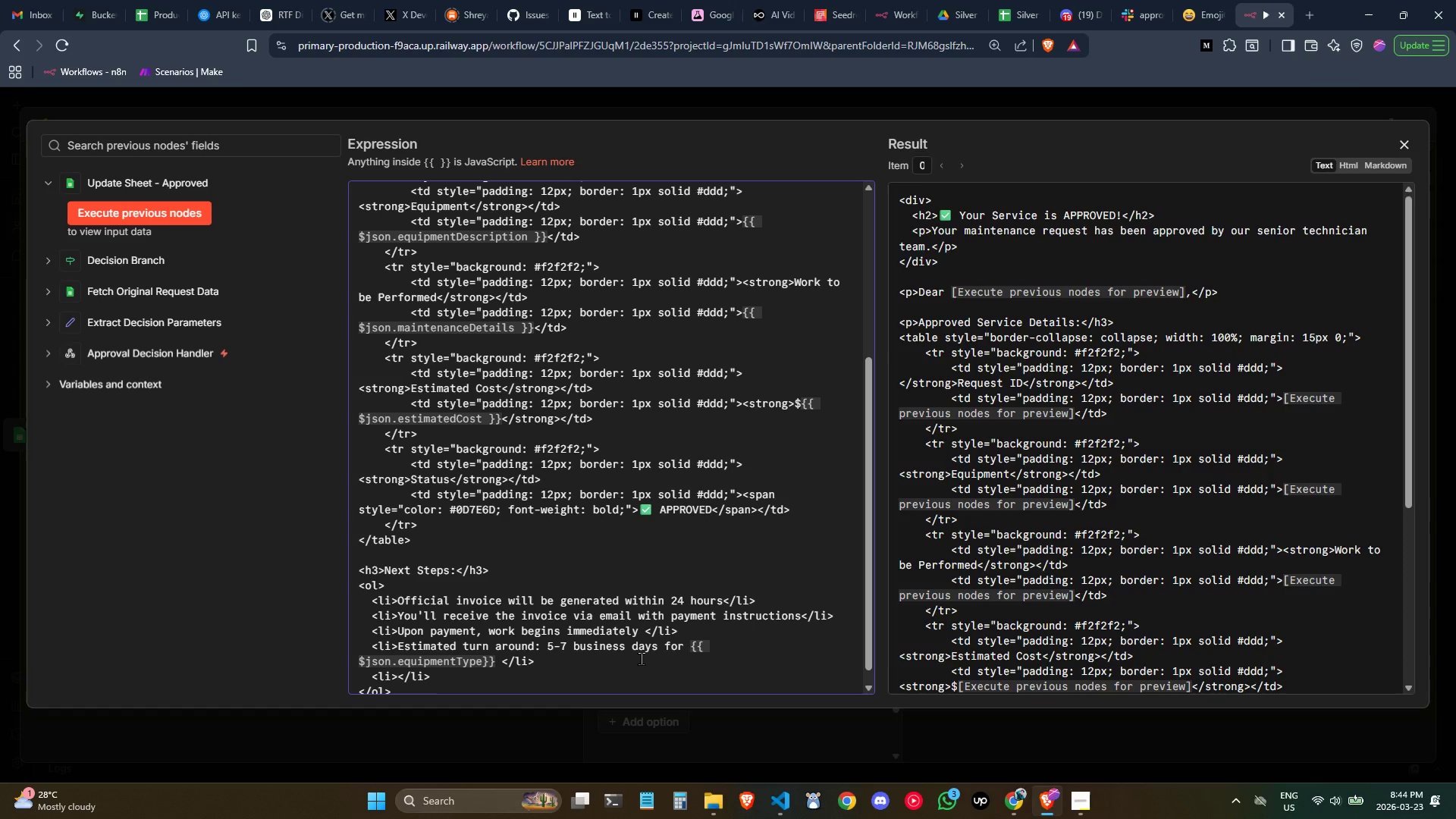 
type(qu)
key(Backspace)
key(Backspace)
type(equipment )
 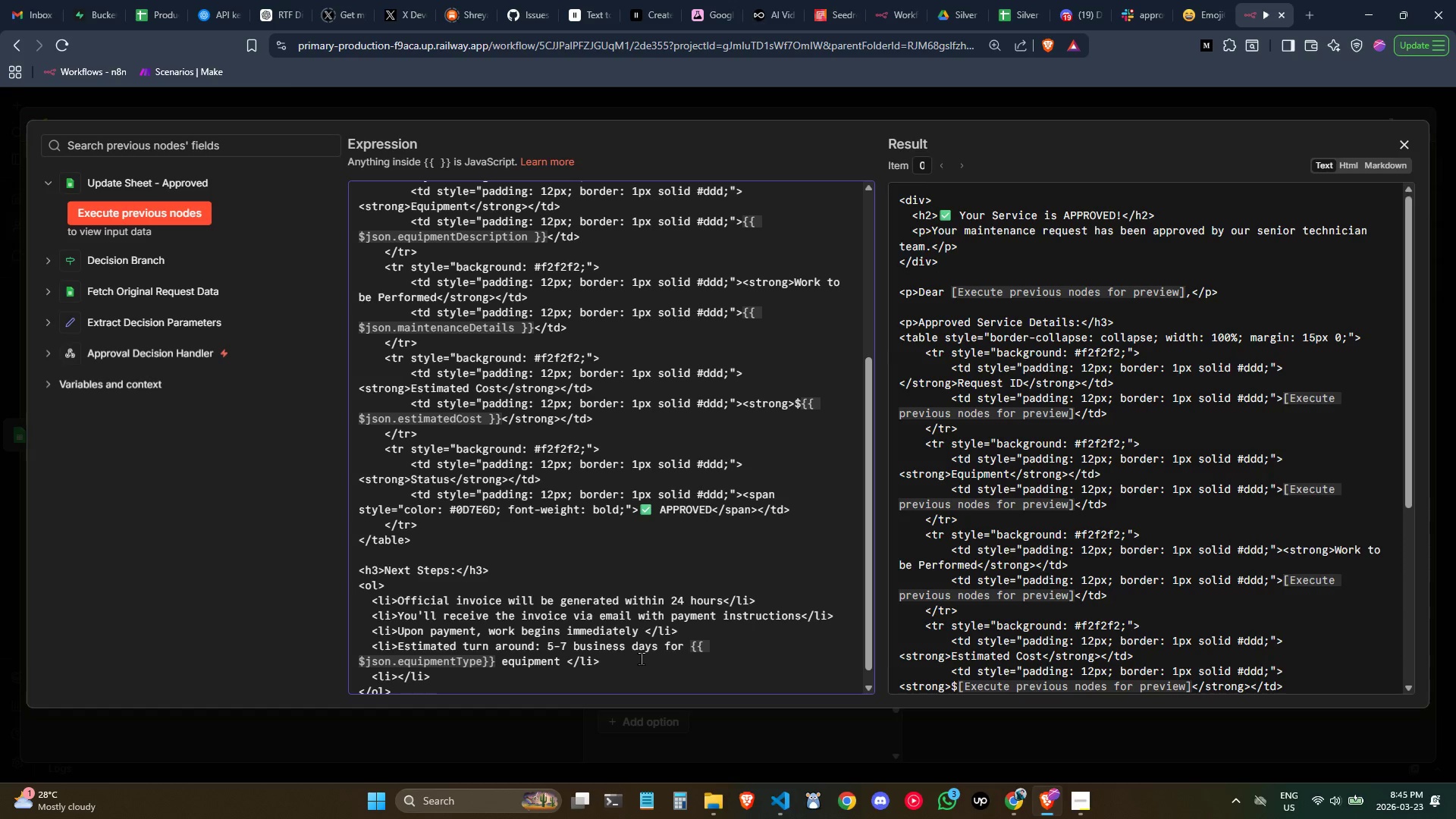 
scroll: coordinate [504, 607], scroll_direction: down, amount: 1.0
 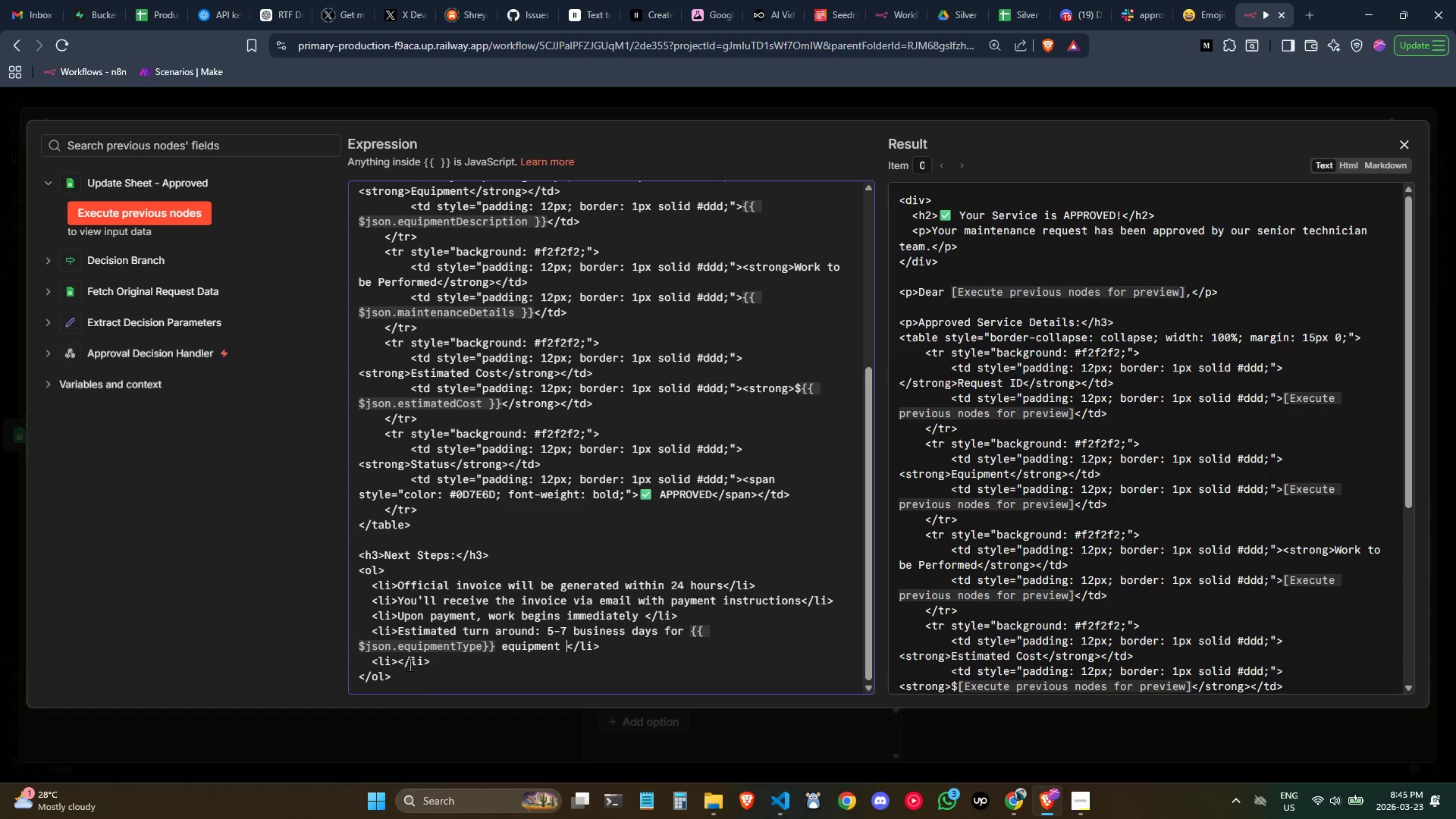 
left_click([400, 662])
 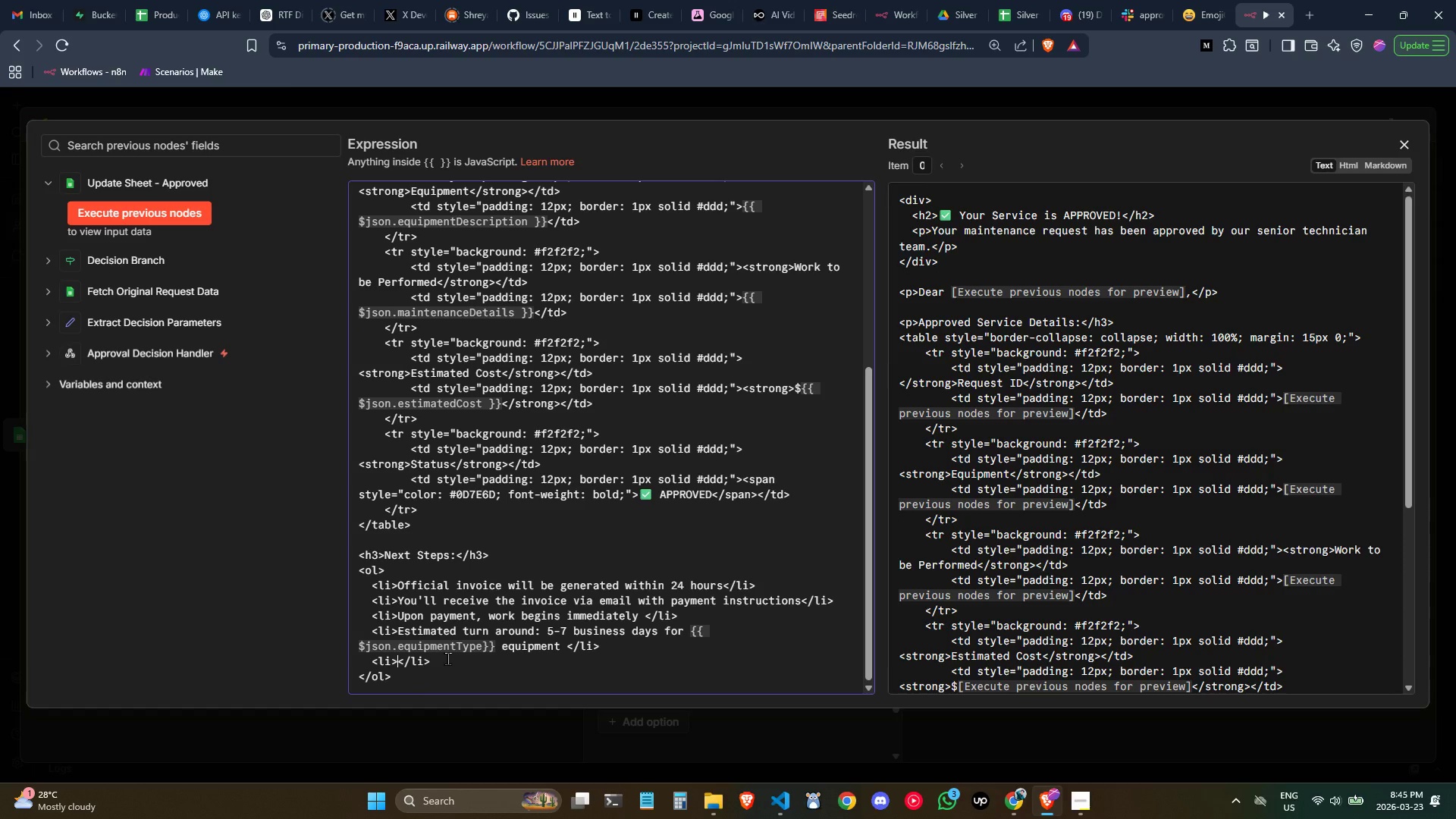 
type(We'll contact you when you )
key(Backspace)
type(r skates r)
key(Backspace)
type(are ready )
 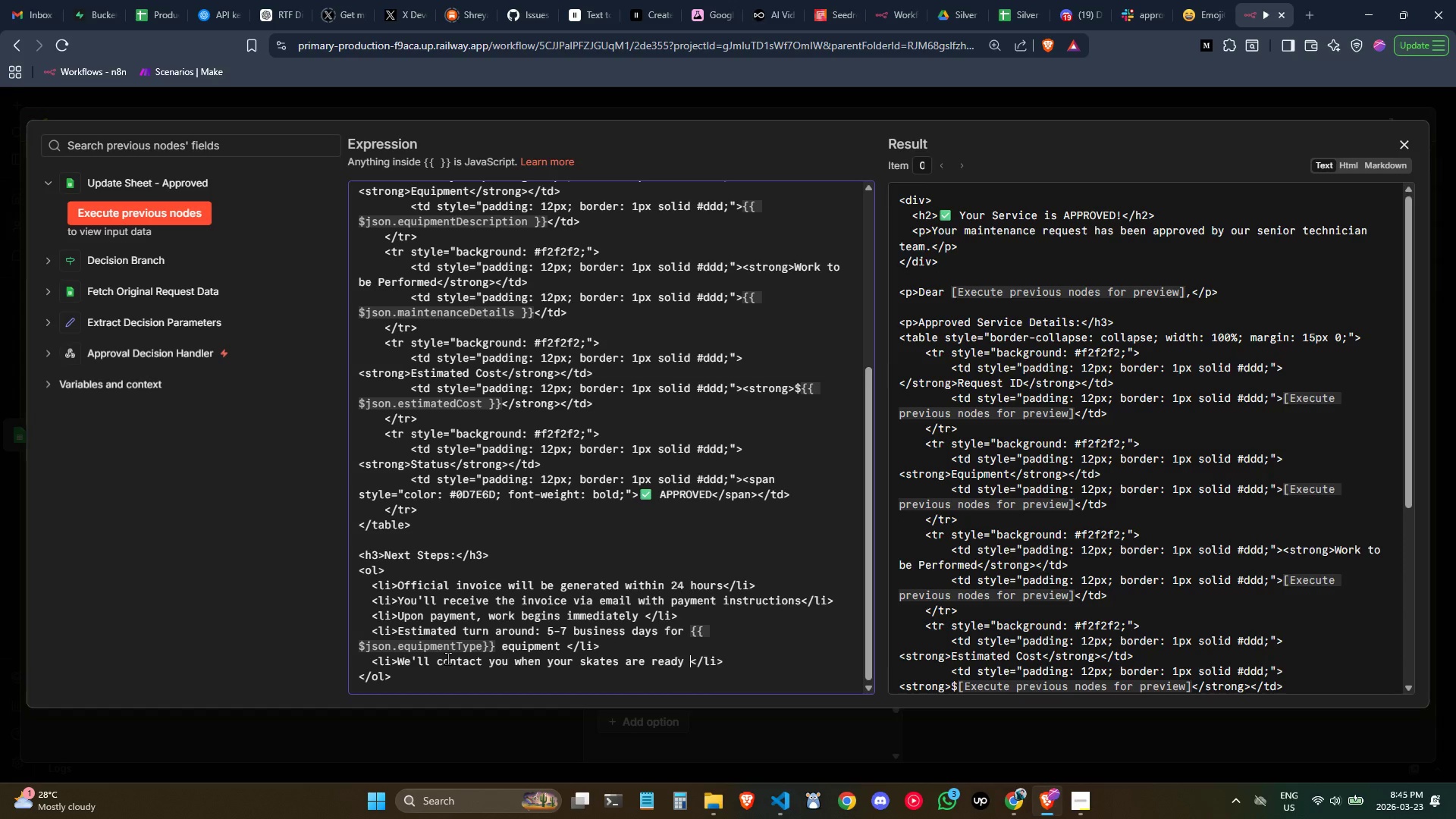 
type(for pickup)
 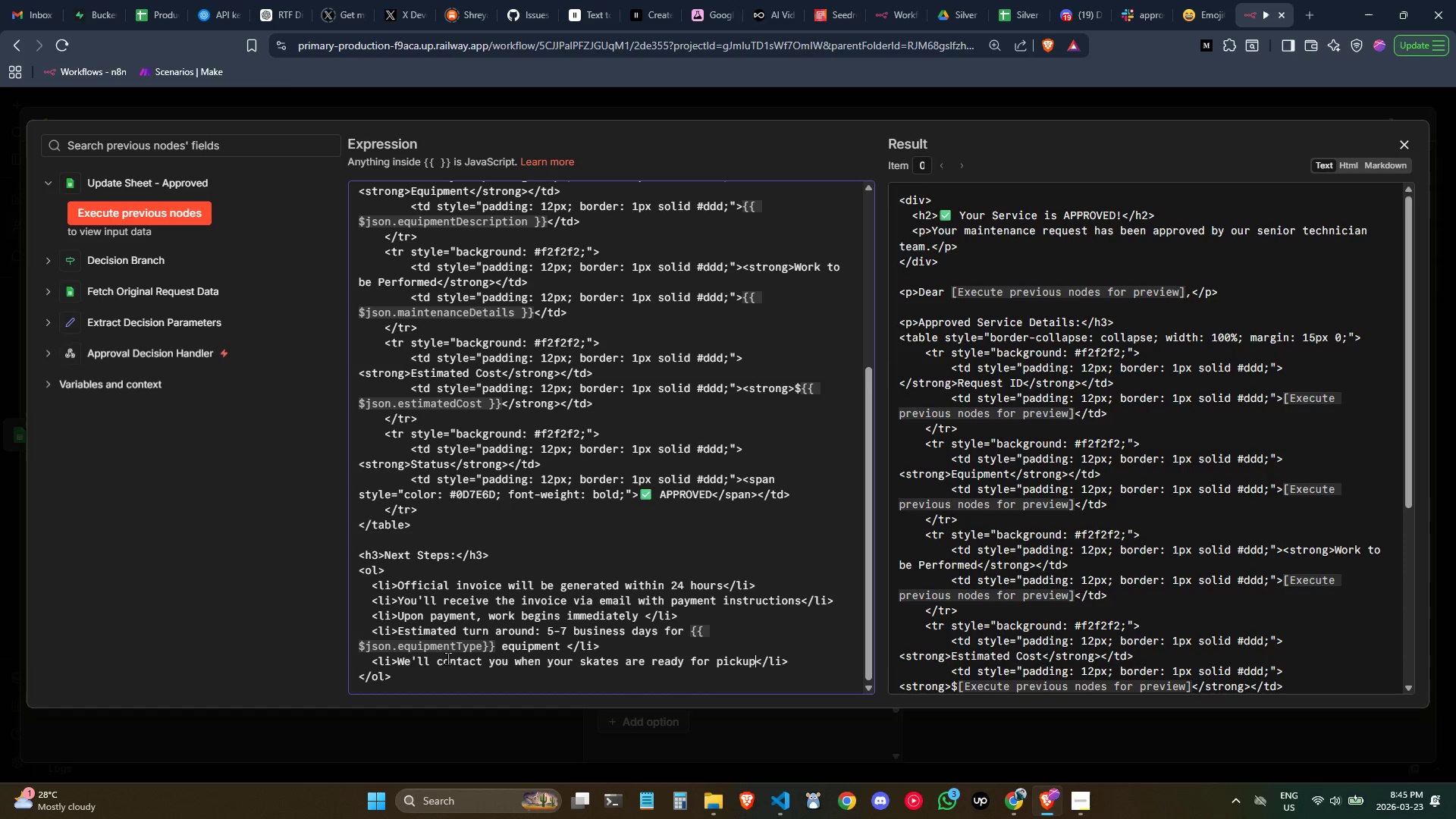 
wait(5.88)
 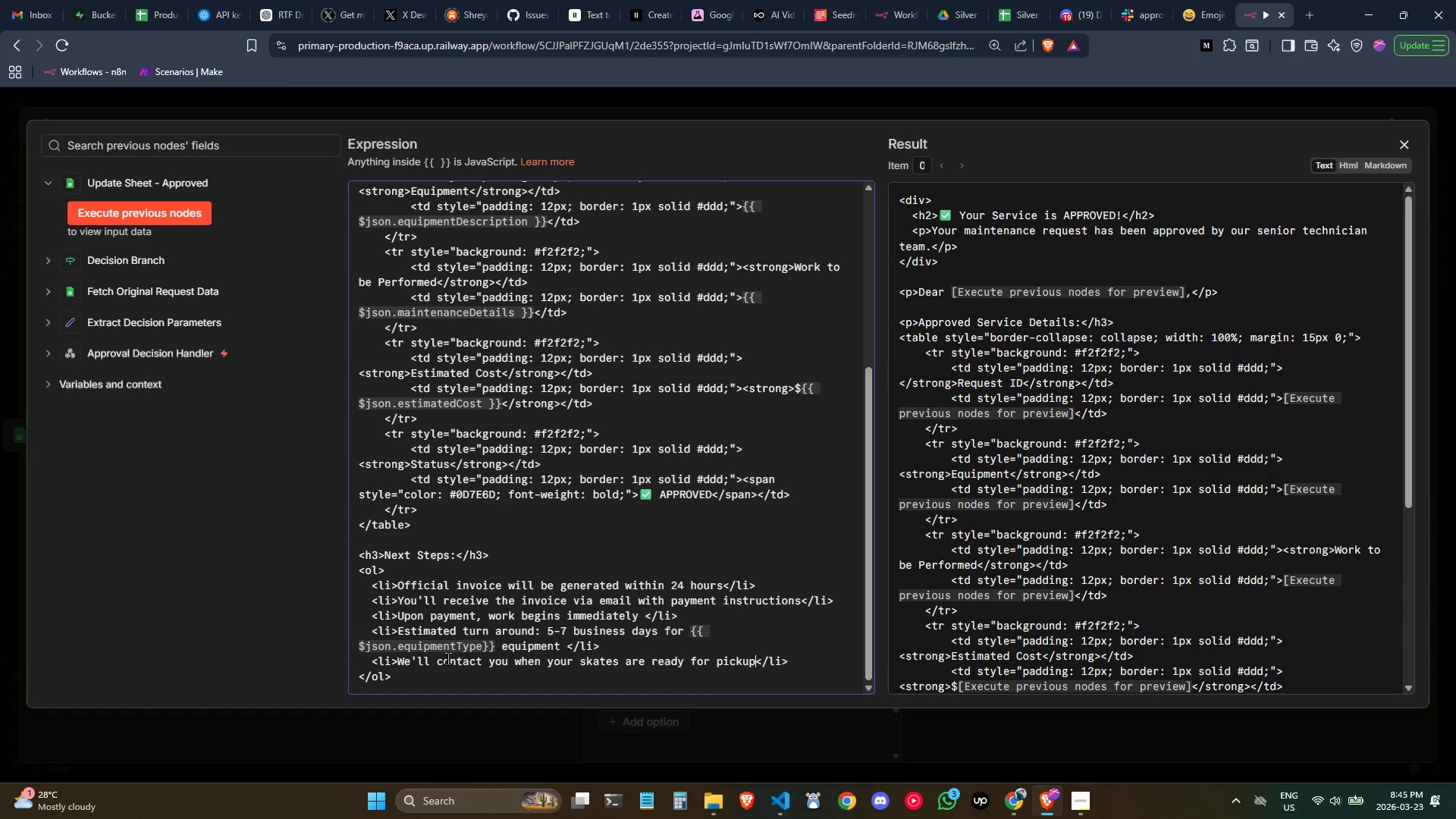 
left_click([394, 677])
 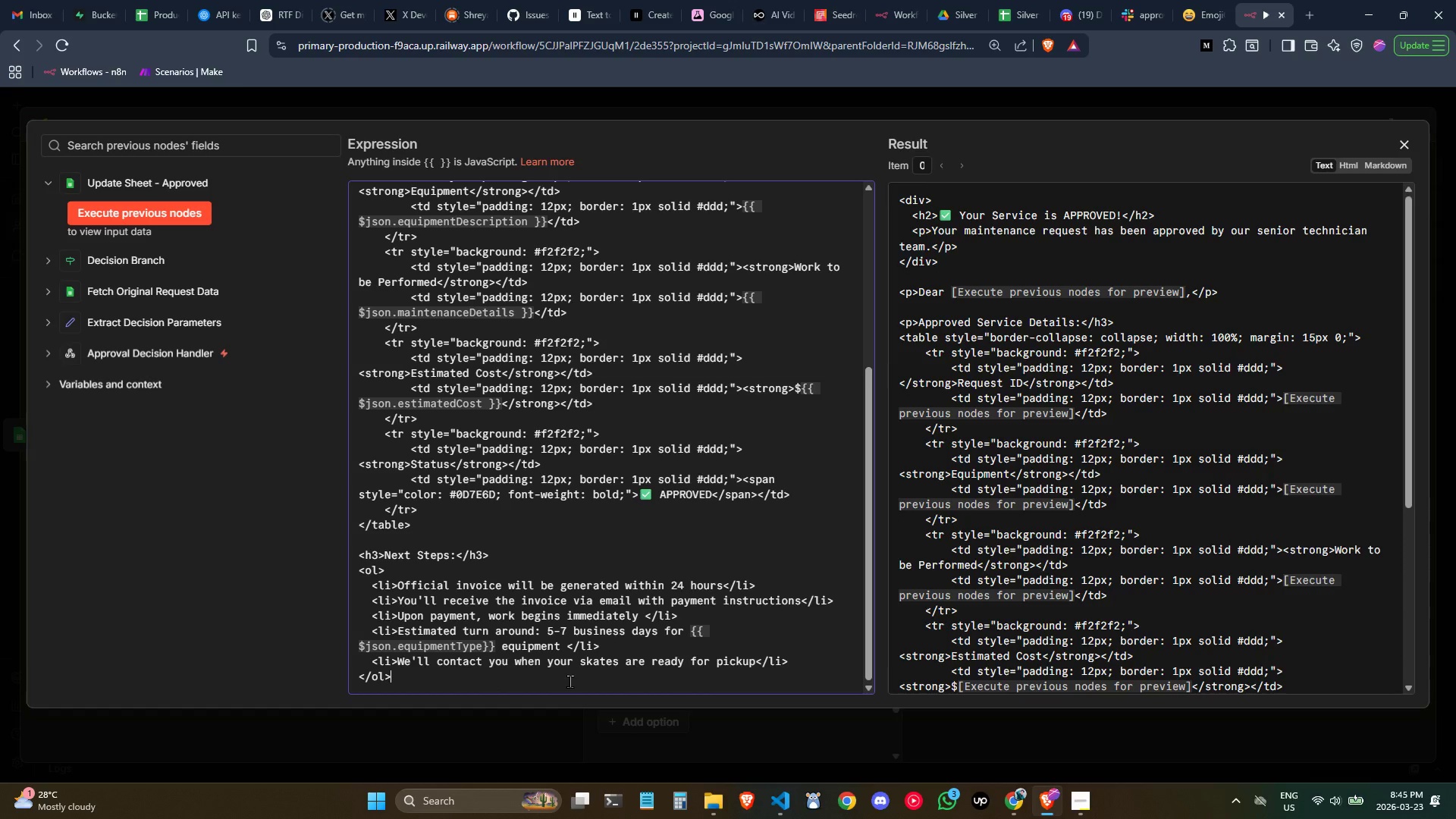 
key(Enter)
 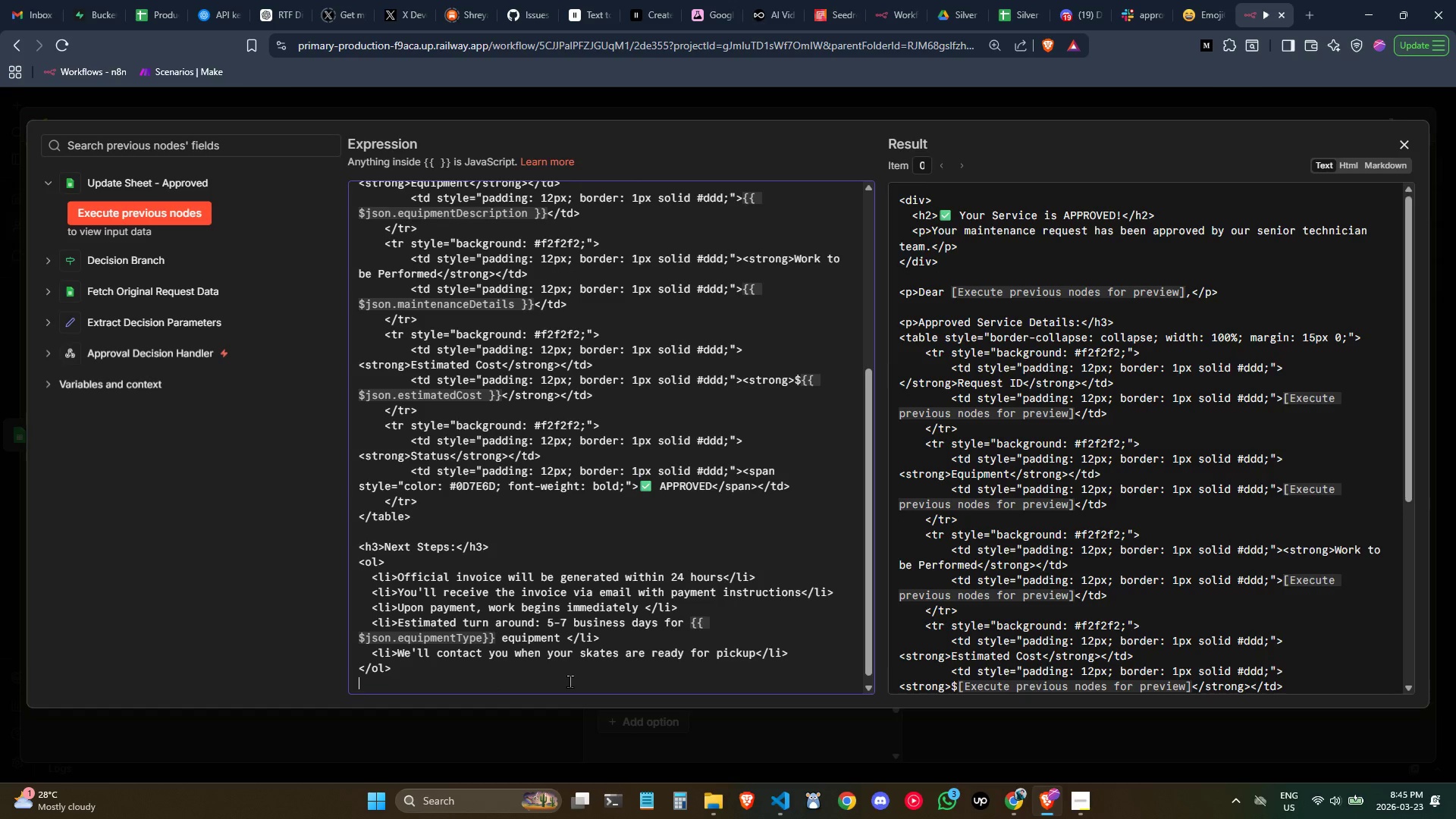 
key(Enter)
 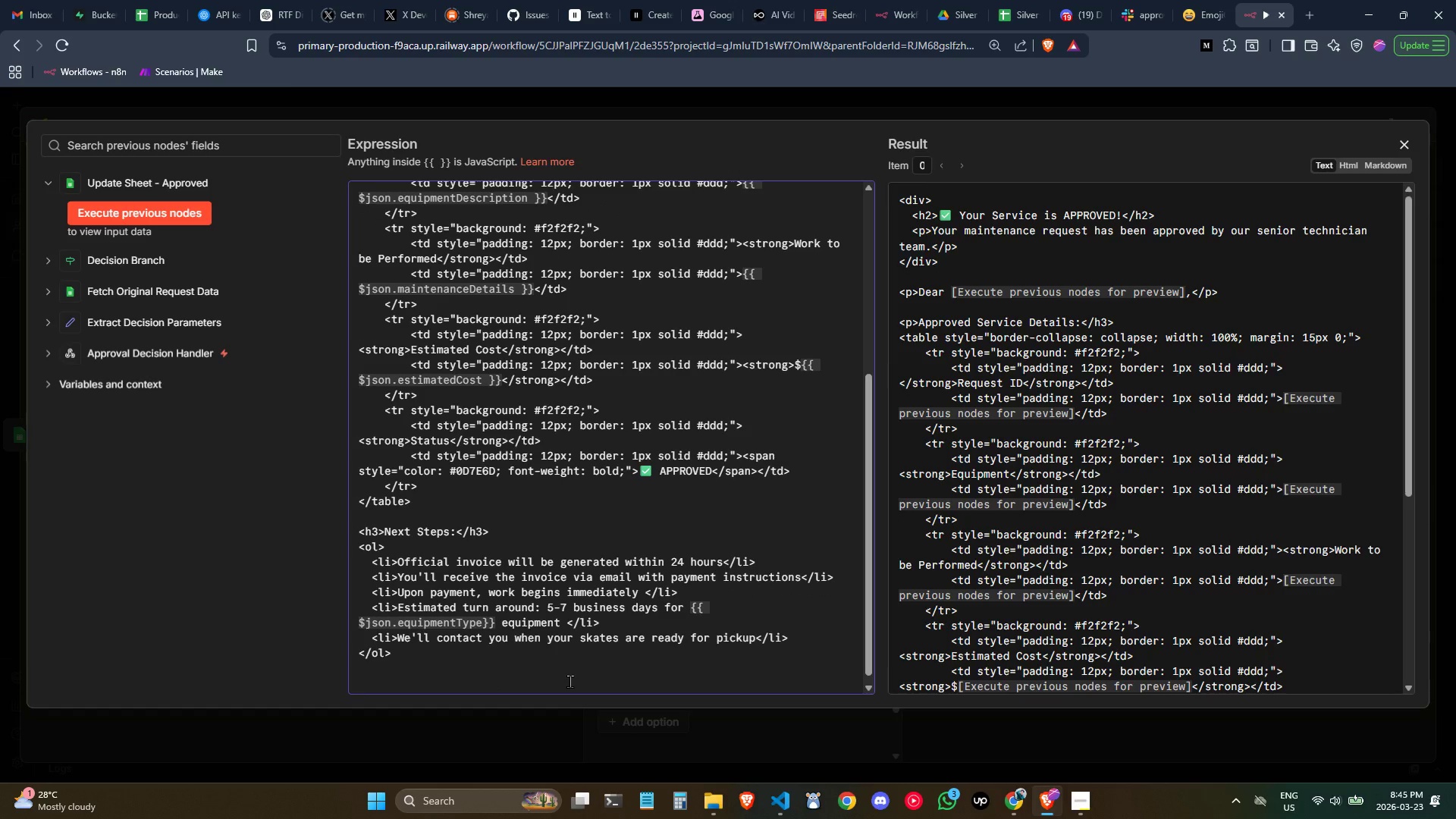 
type(<div style-)
key(Backspace)
type(="")
 